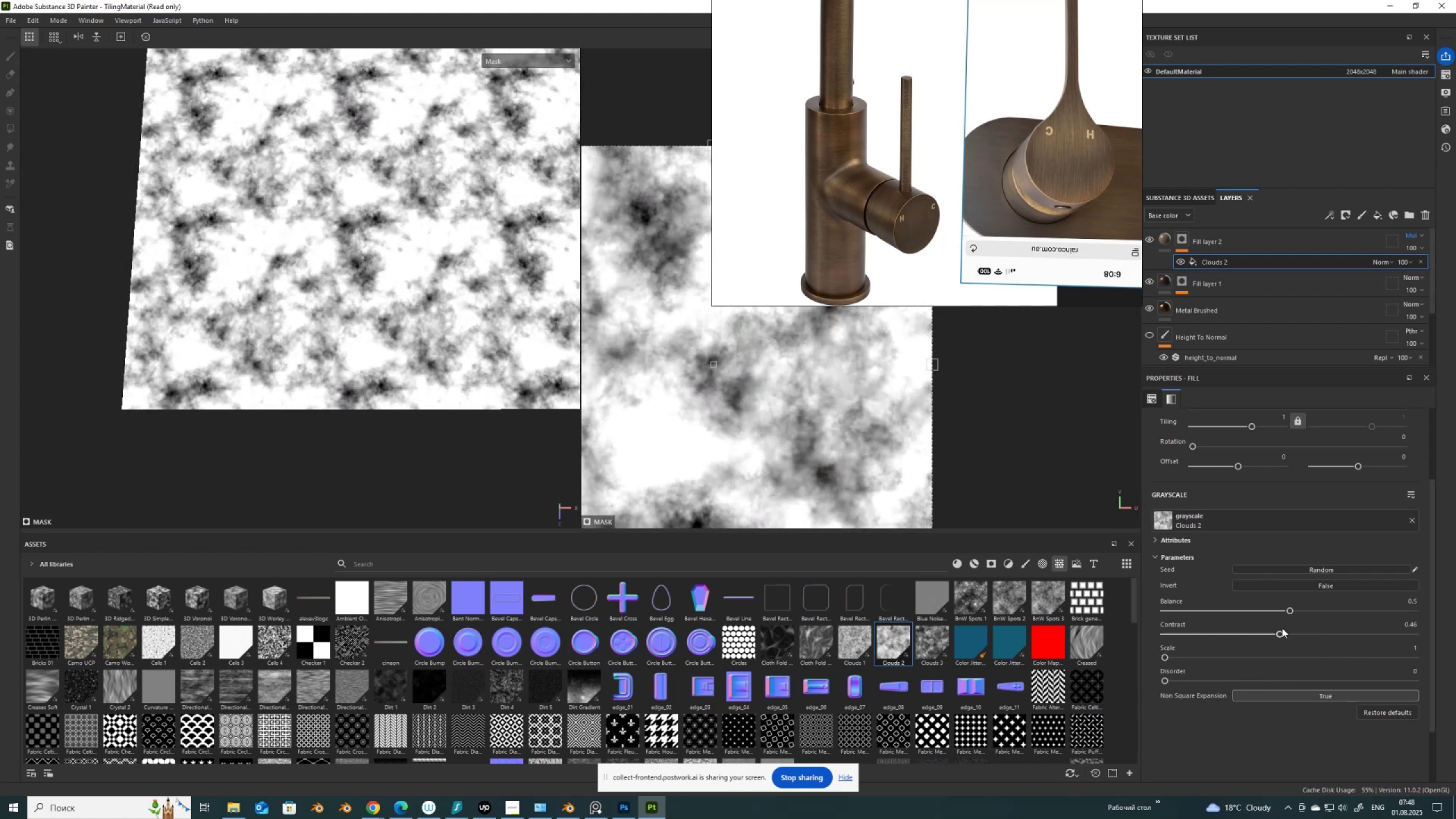 
left_click_drag(start_coordinate=[1268, 638], to_coordinate=[993, 644])
 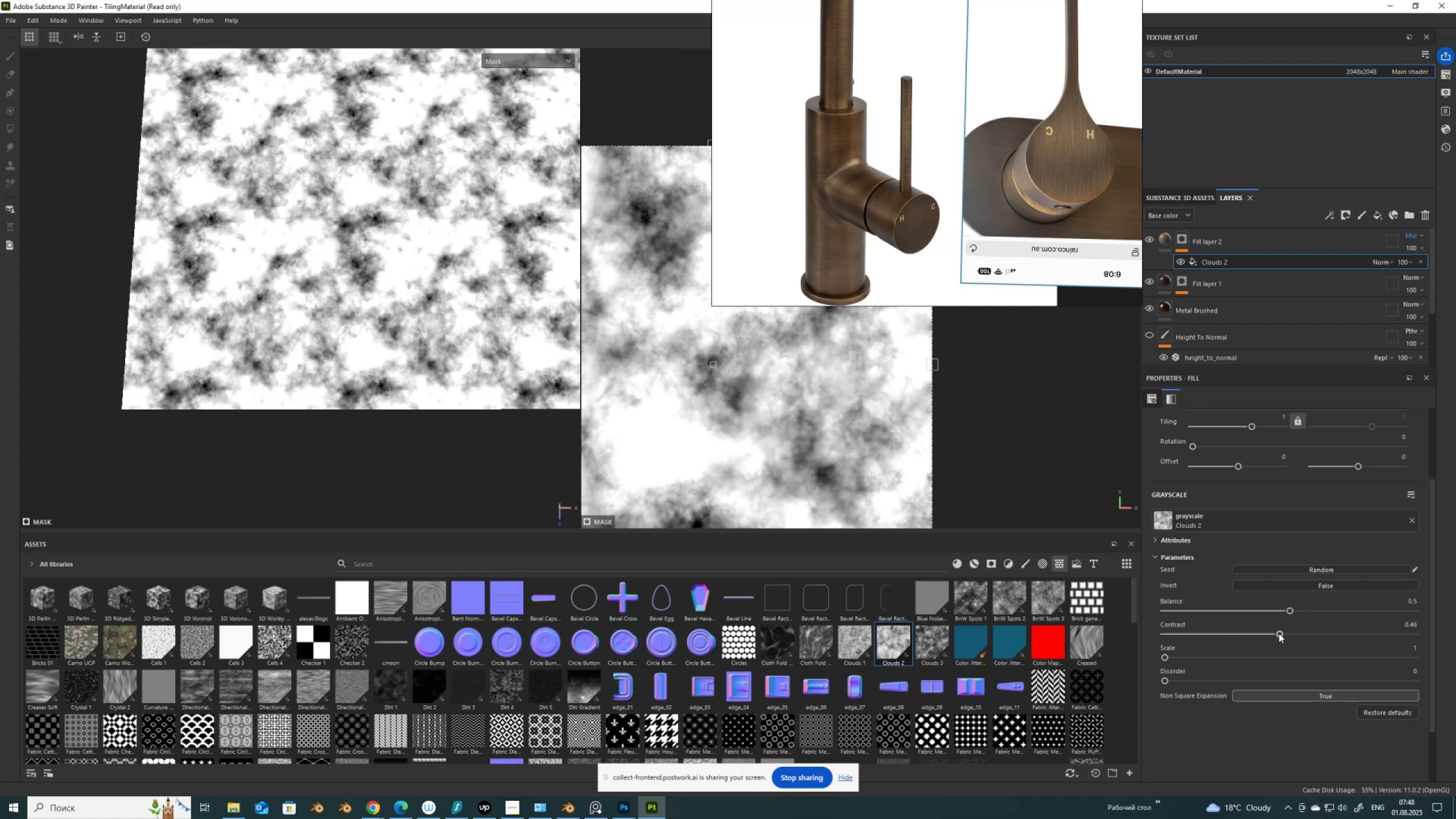 
left_click_drag(start_coordinate=[1279, 631], to_coordinate=[1086, 647])
 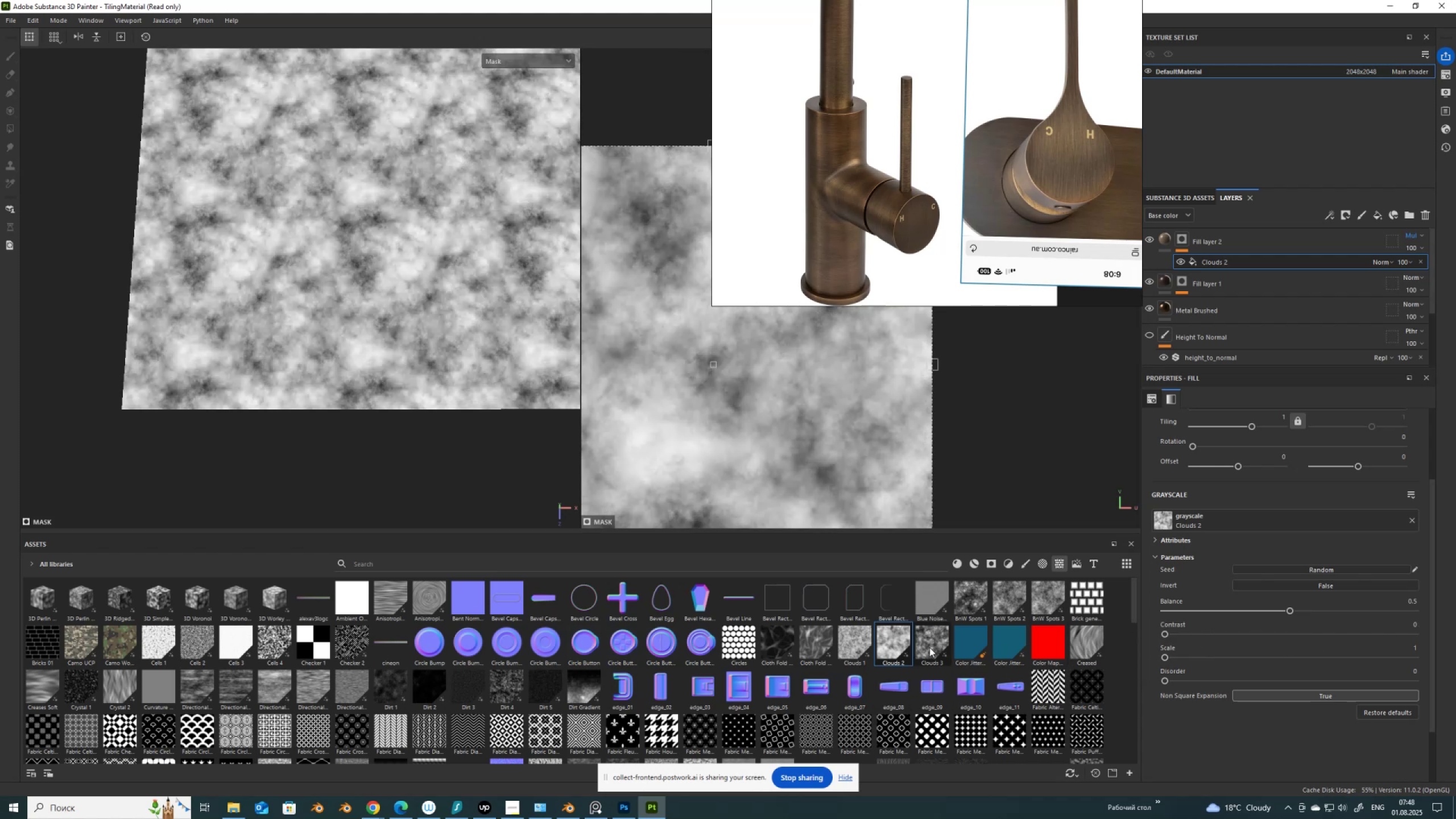 
left_click_drag(start_coordinate=[929, 647], to_coordinate=[1270, 521])
 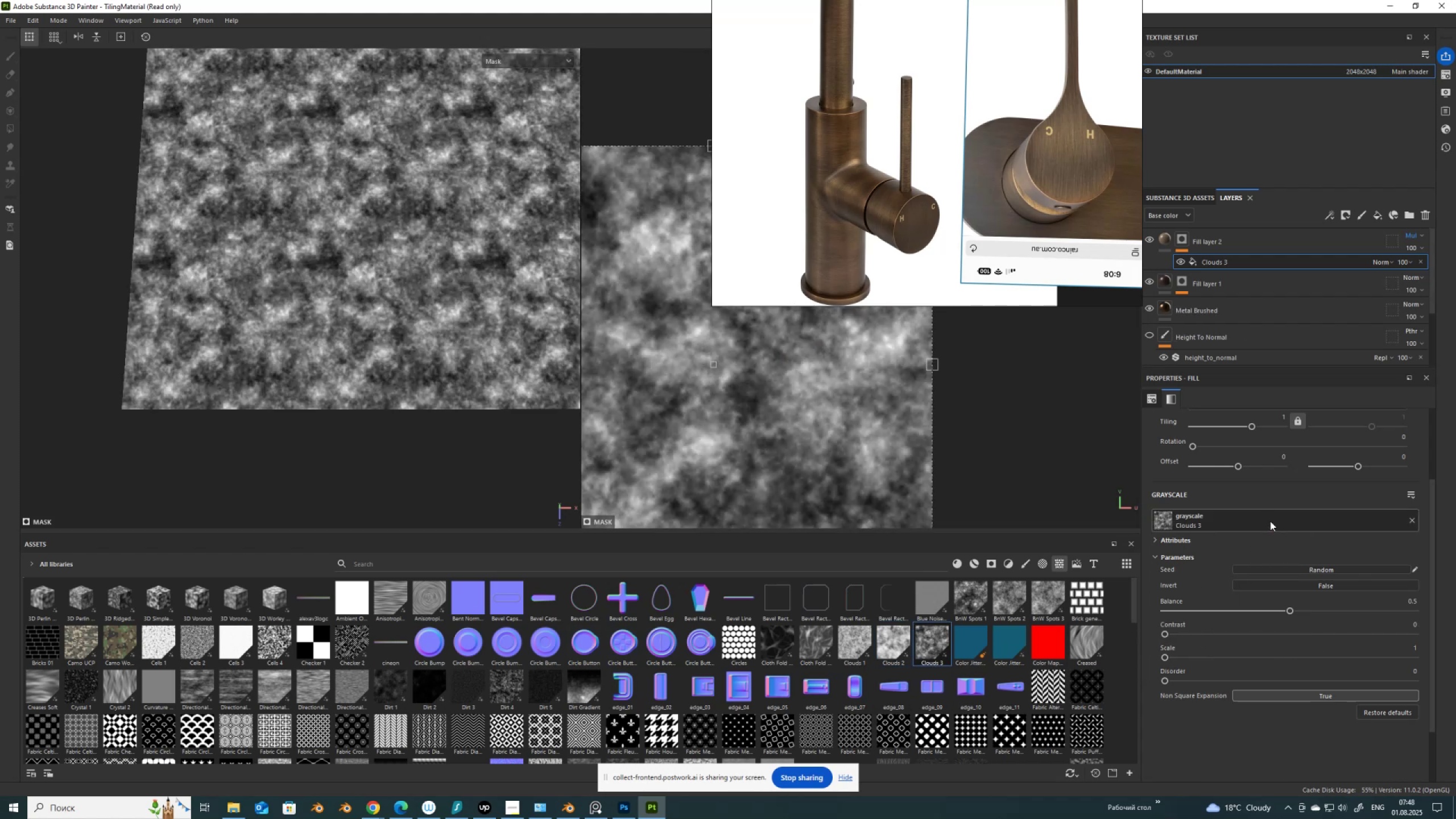 
mouse_move([846, 707])
 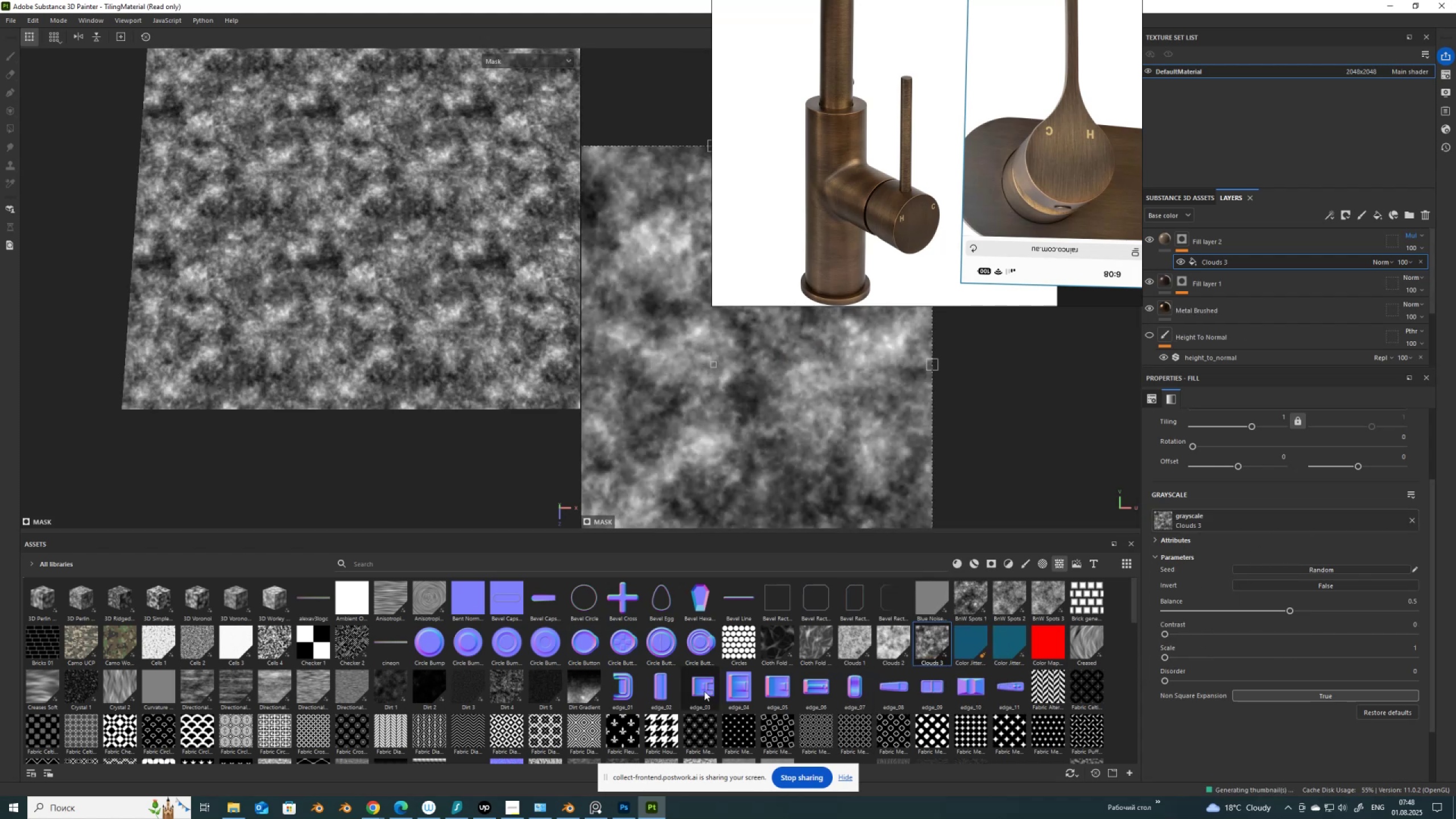 
scroll: coordinate [704, 692], scroll_direction: down, amount: 4.0
 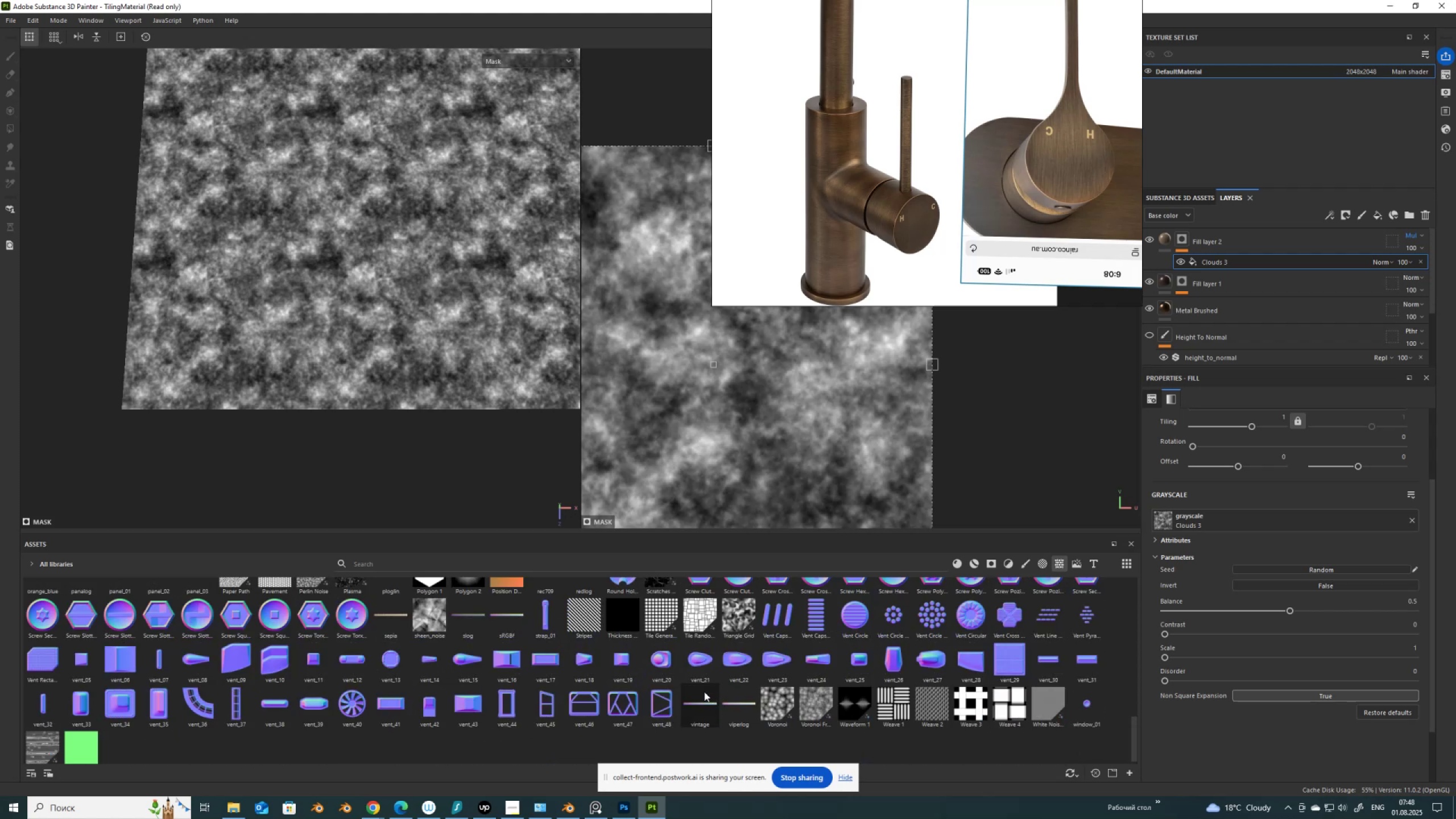 
scroll: coordinate [714, 719], scroll_direction: up, amount: 2.0
 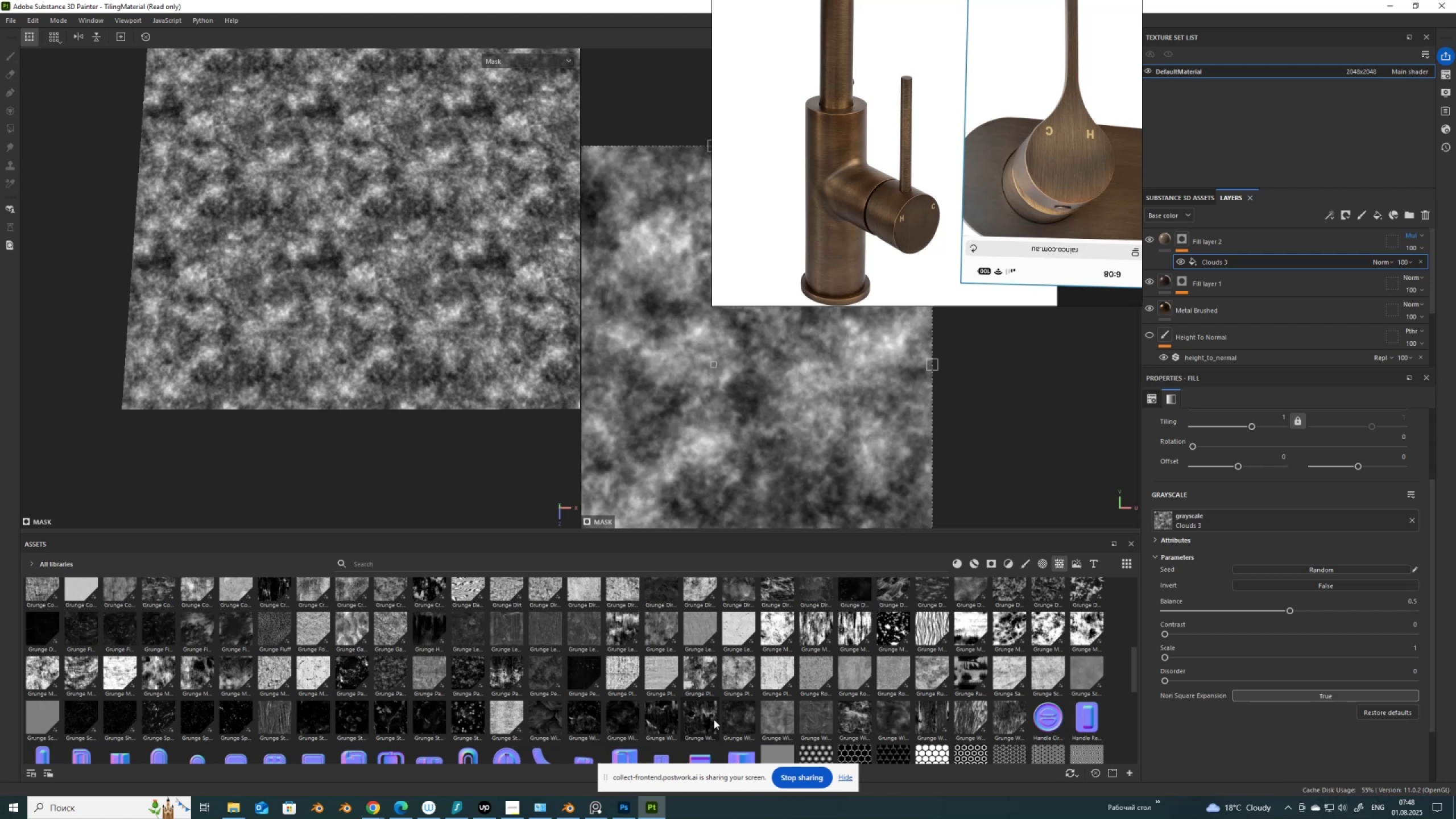 
wait(5.41)
 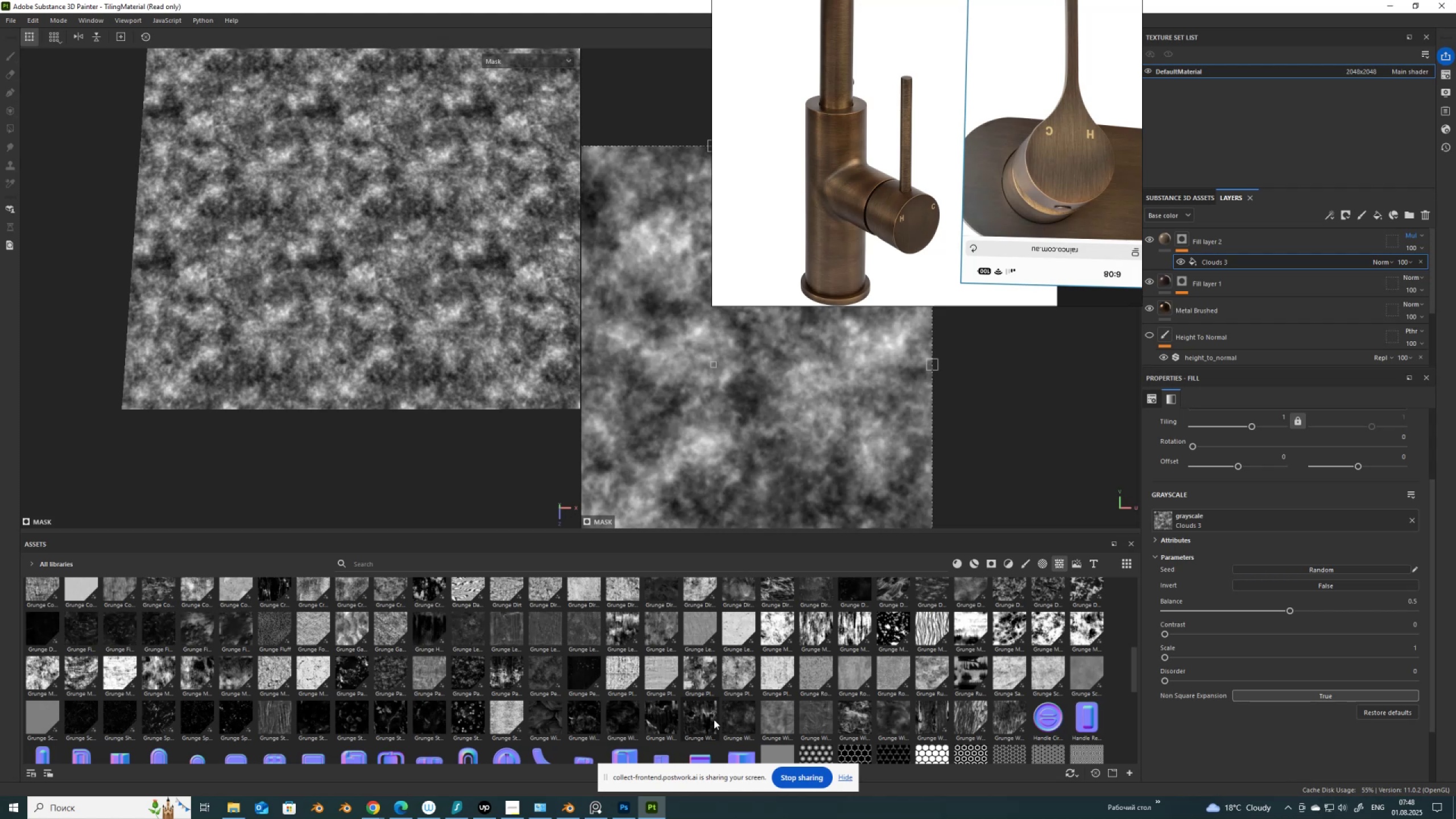 
scroll: coordinate [714, 719], scroll_direction: up, amount: 1.0
 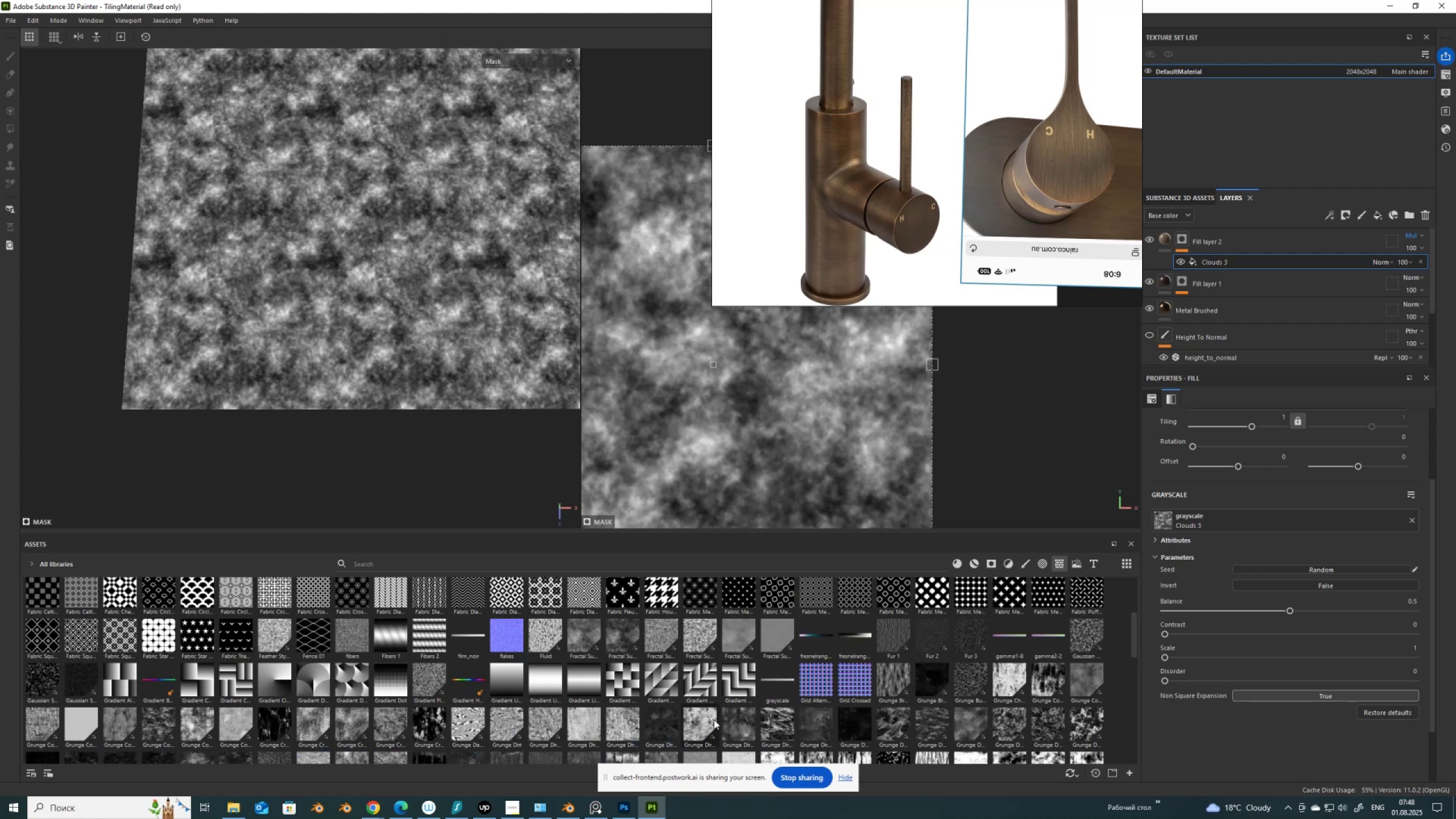 
wait(5.26)
 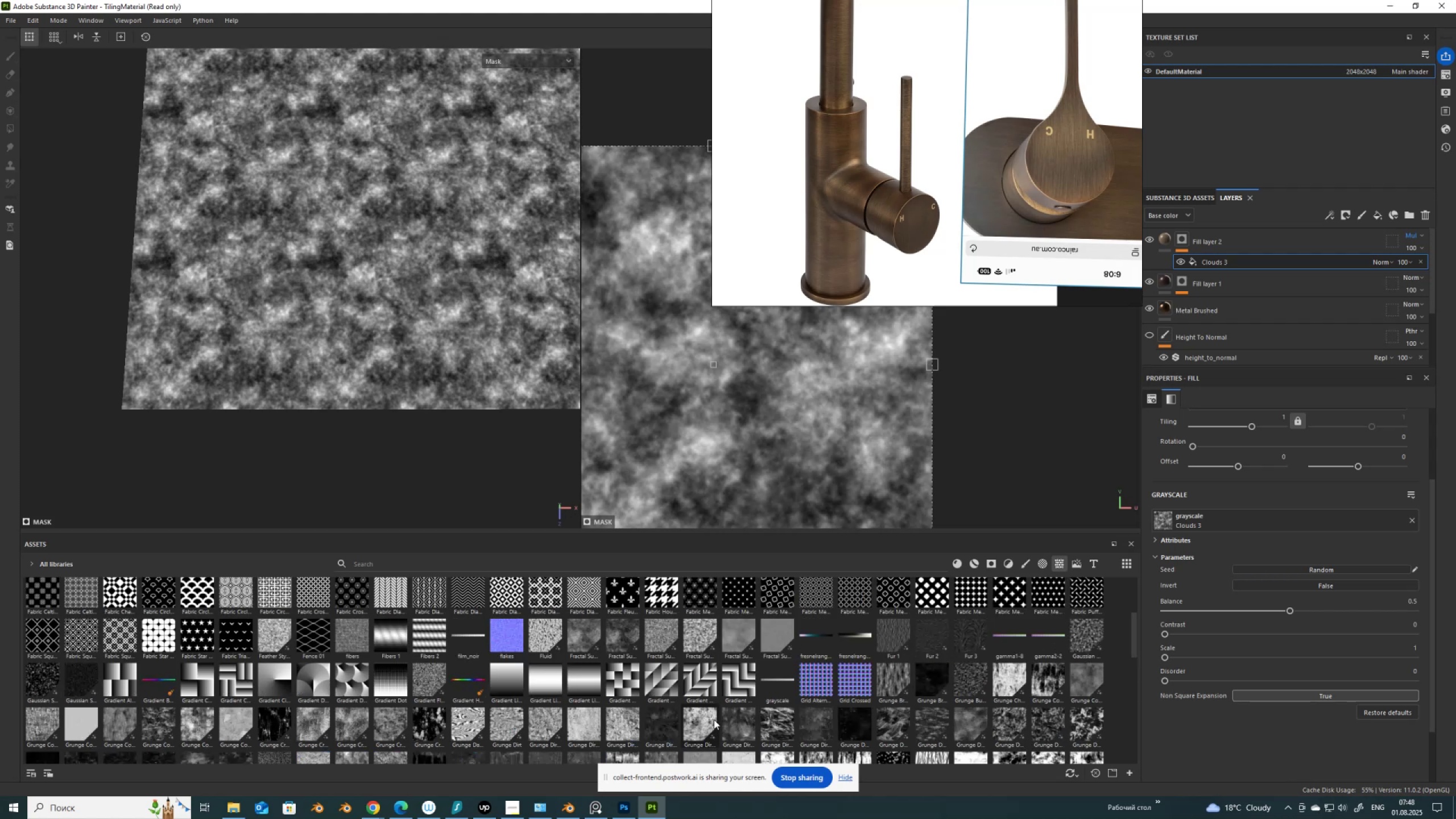 
left_click_drag(start_coordinate=[971, 723], to_coordinate=[1215, 515])
 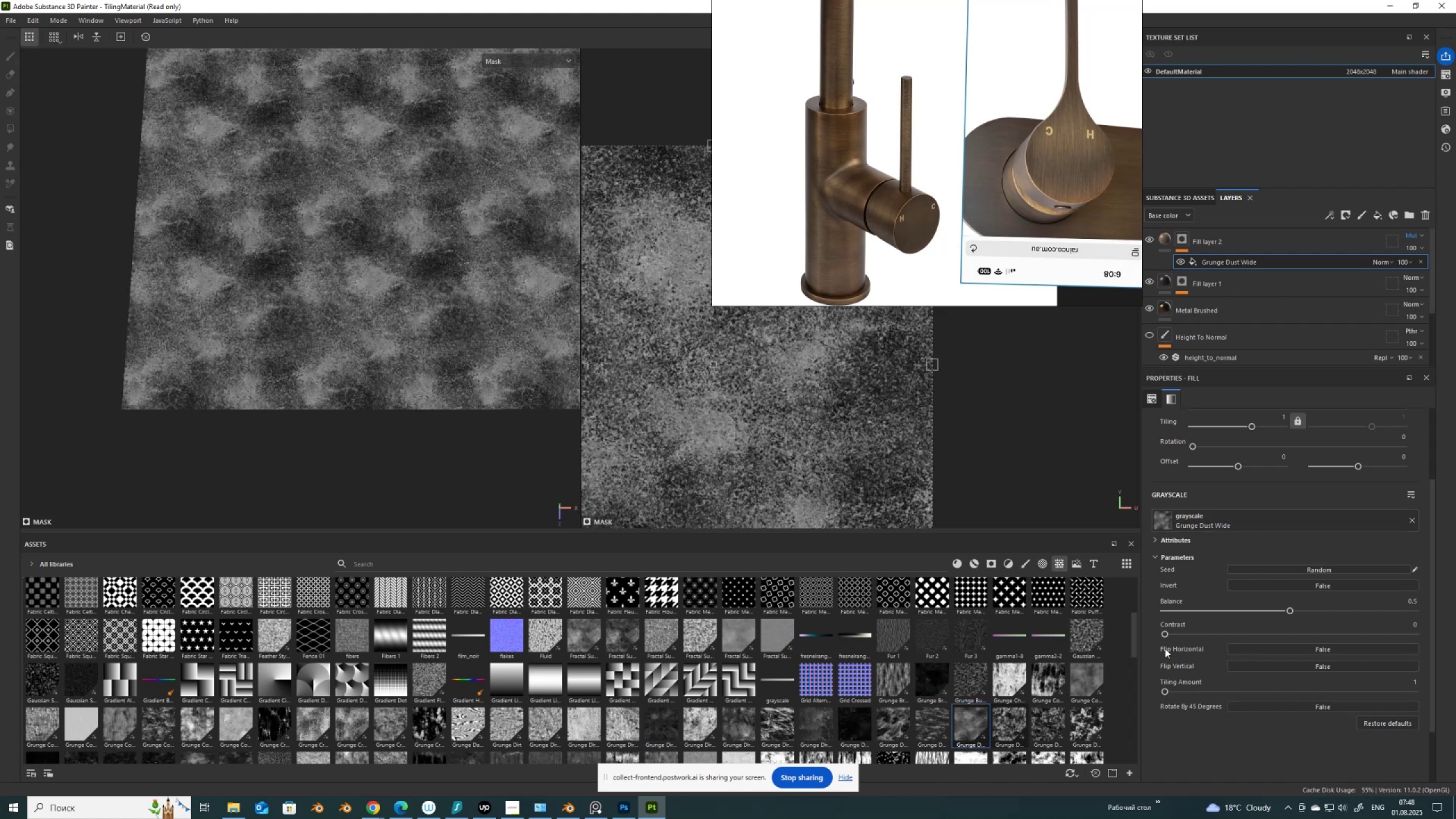 
left_click_drag(start_coordinate=[1085, 723], to_coordinate=[1212, 519])
 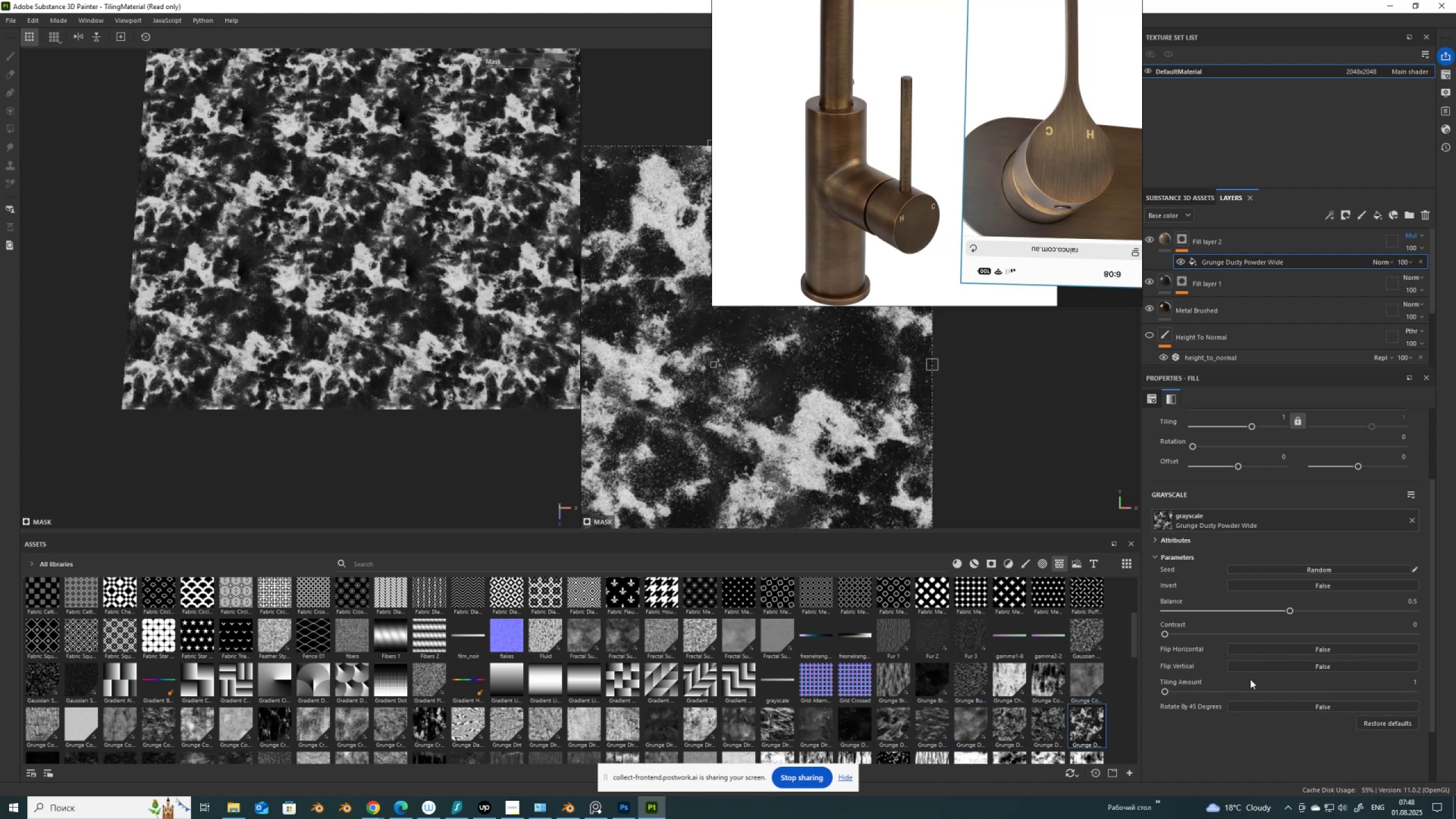 
left_click_drag(start_coordinate=[1289, 608], to_coordinate=[1295, 638])
 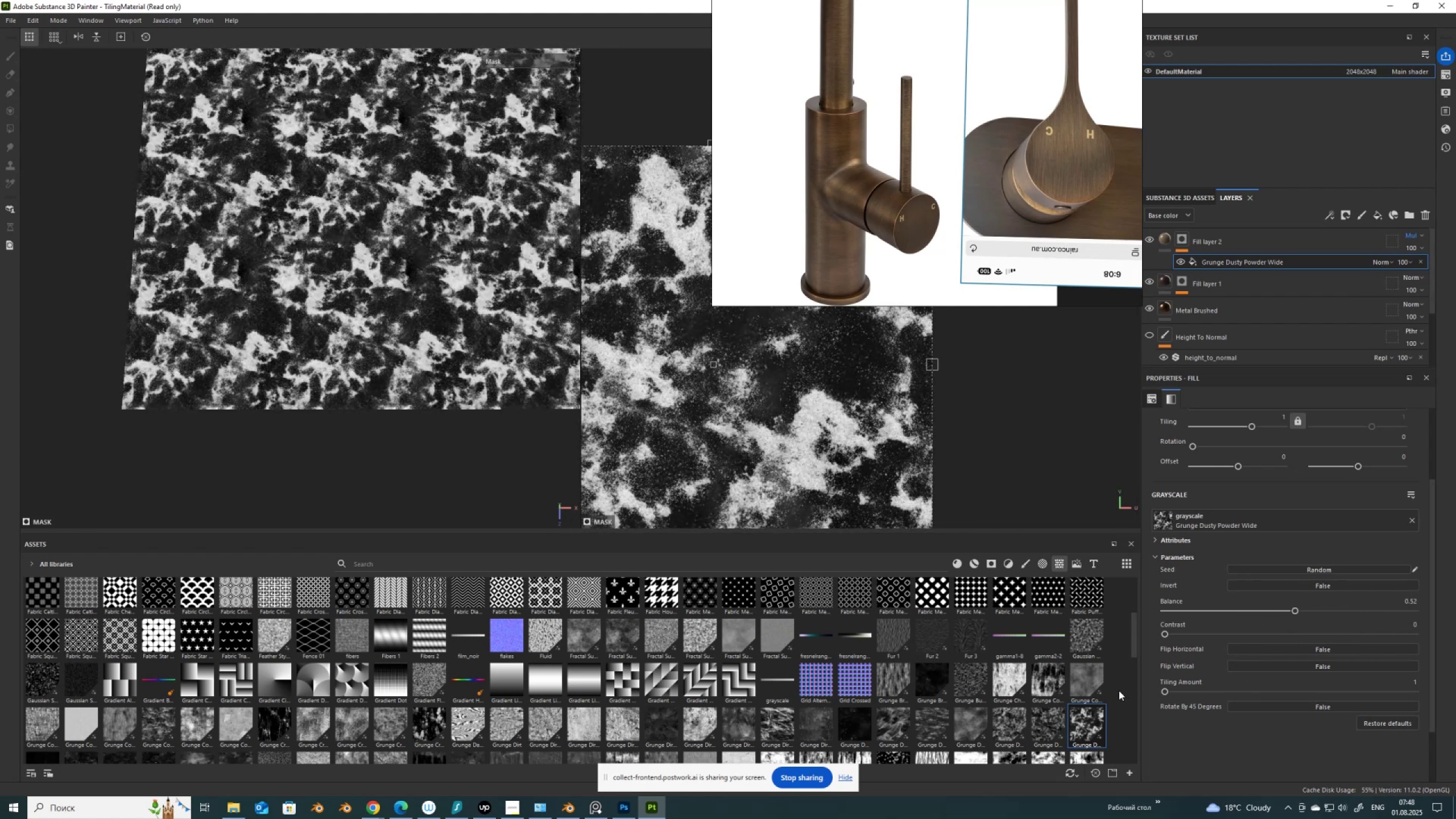 
left_click_drag(start_coordinate=[1089, 676], to_coordinate=[1260, 523])
 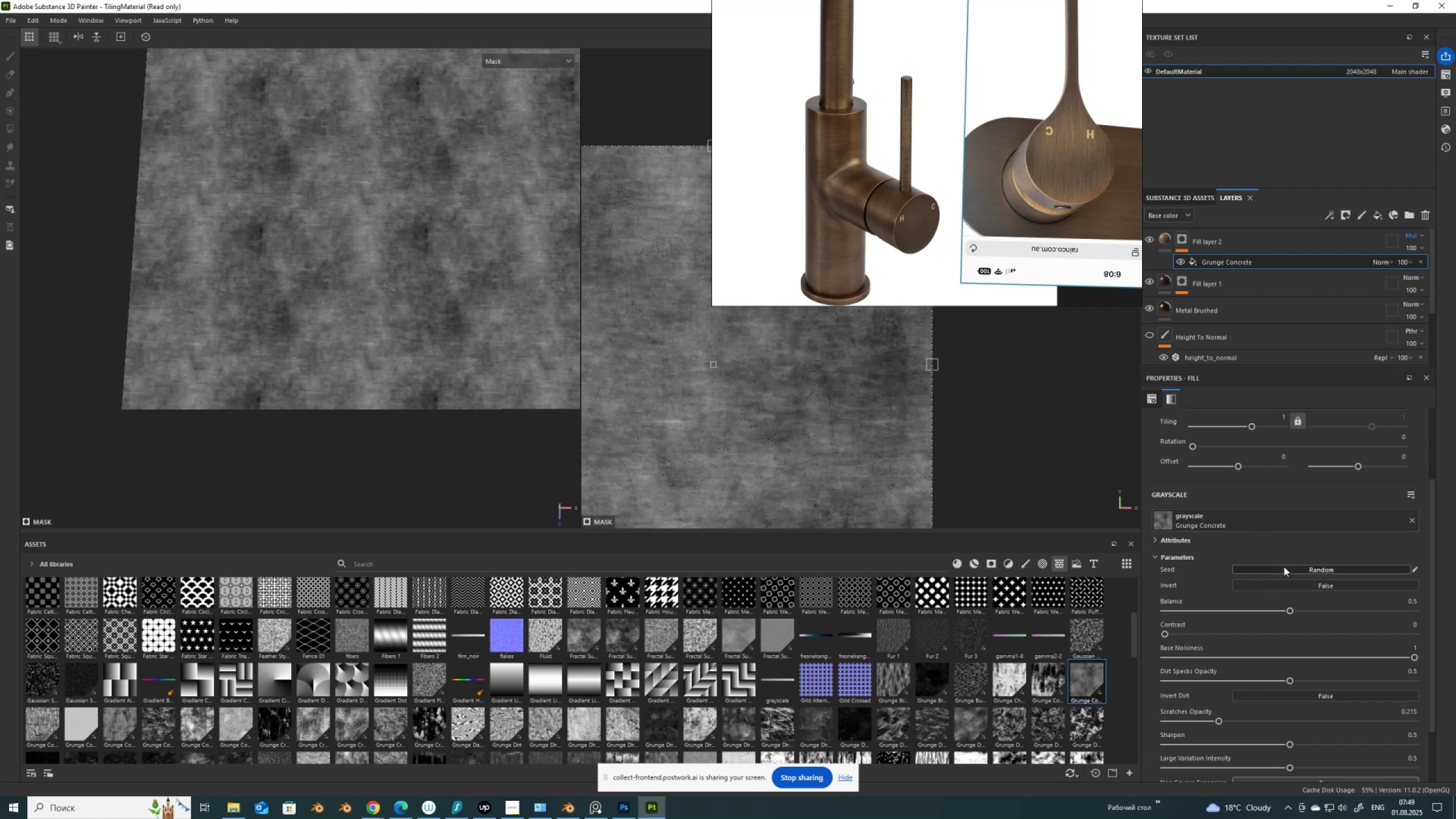 
wait(6.32)
 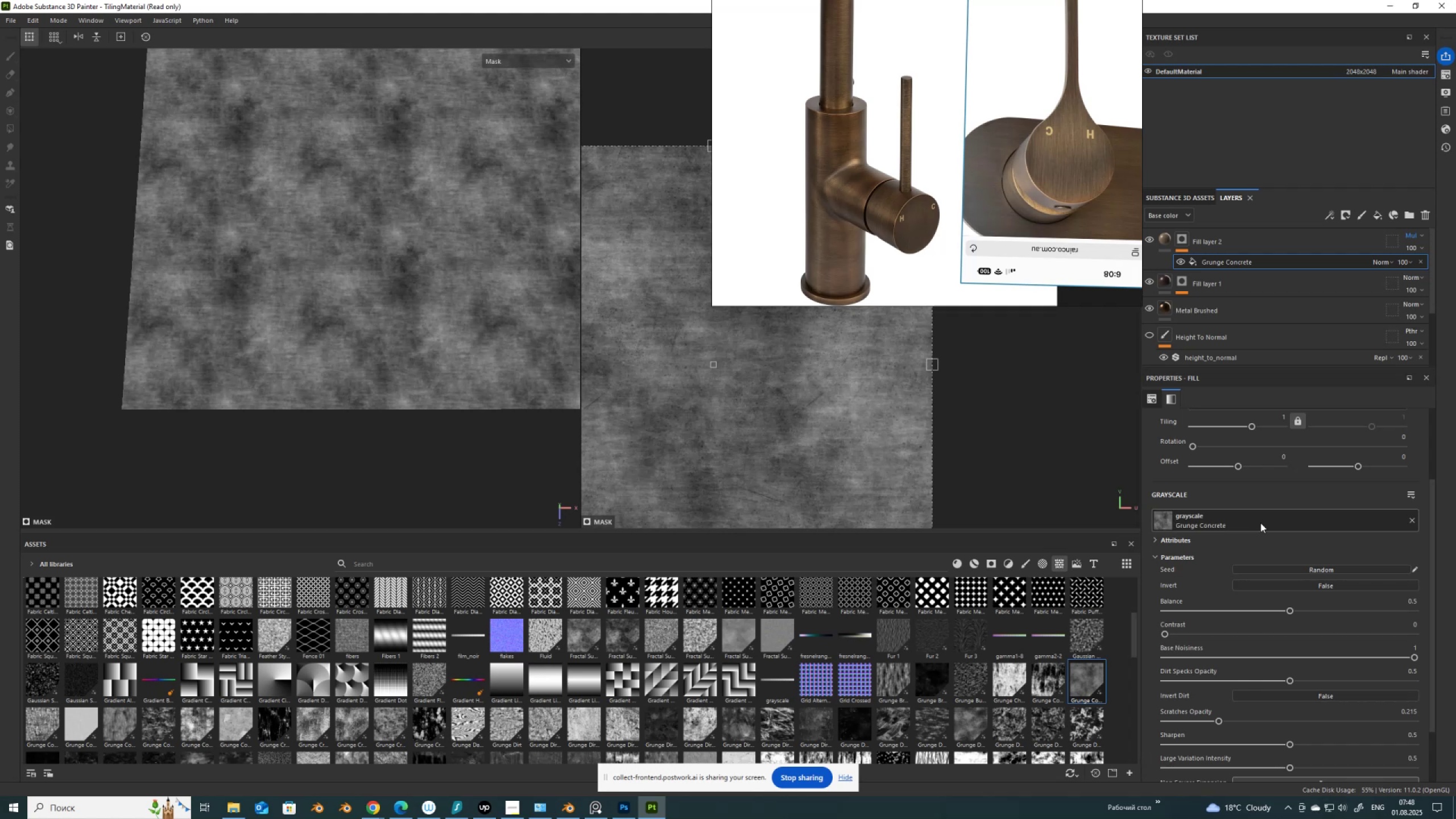 
scroll: coordinate [878, 445], scroll_direction: down, amount: 8.0
 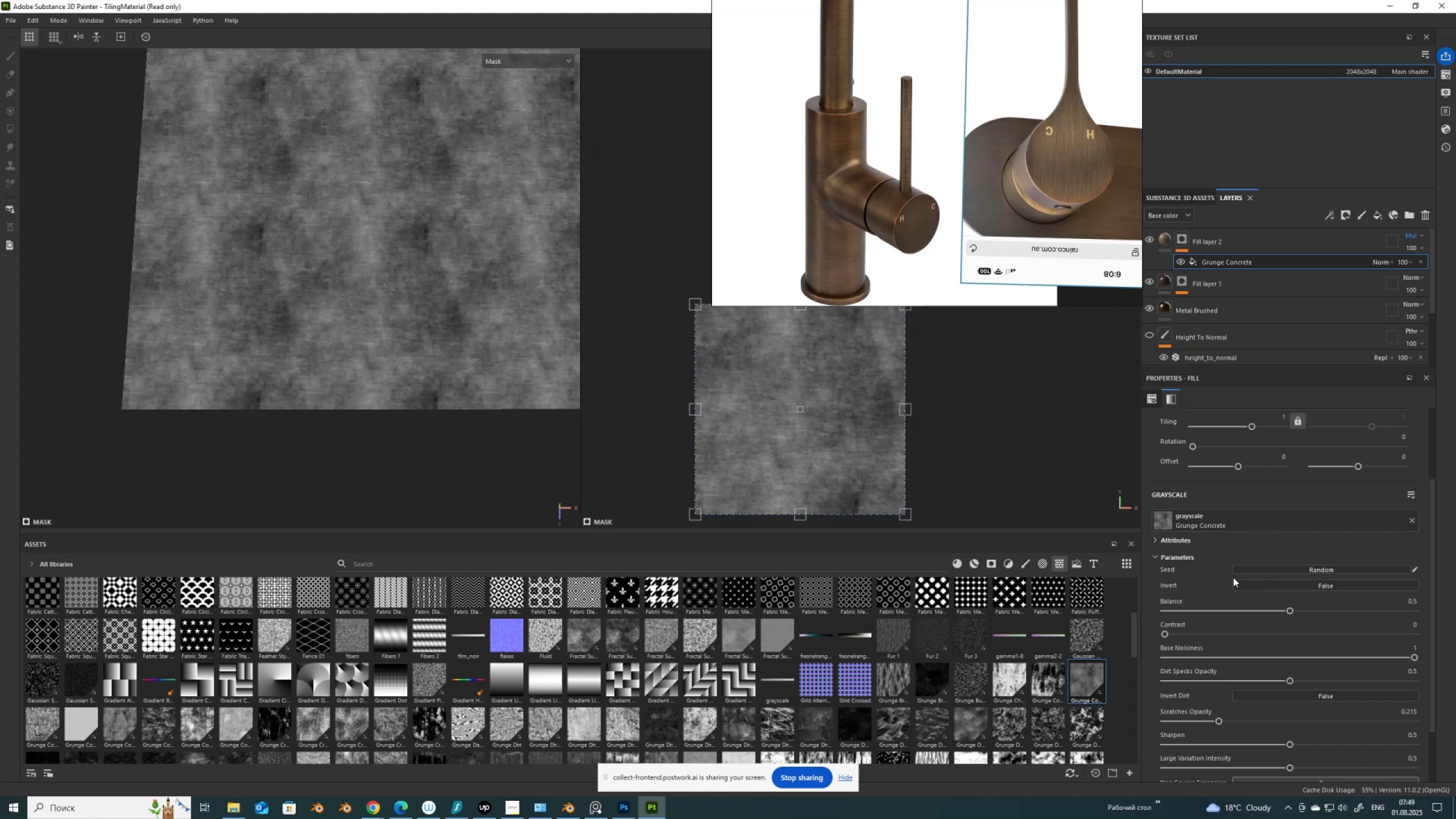 
left_click([1310, 568])
 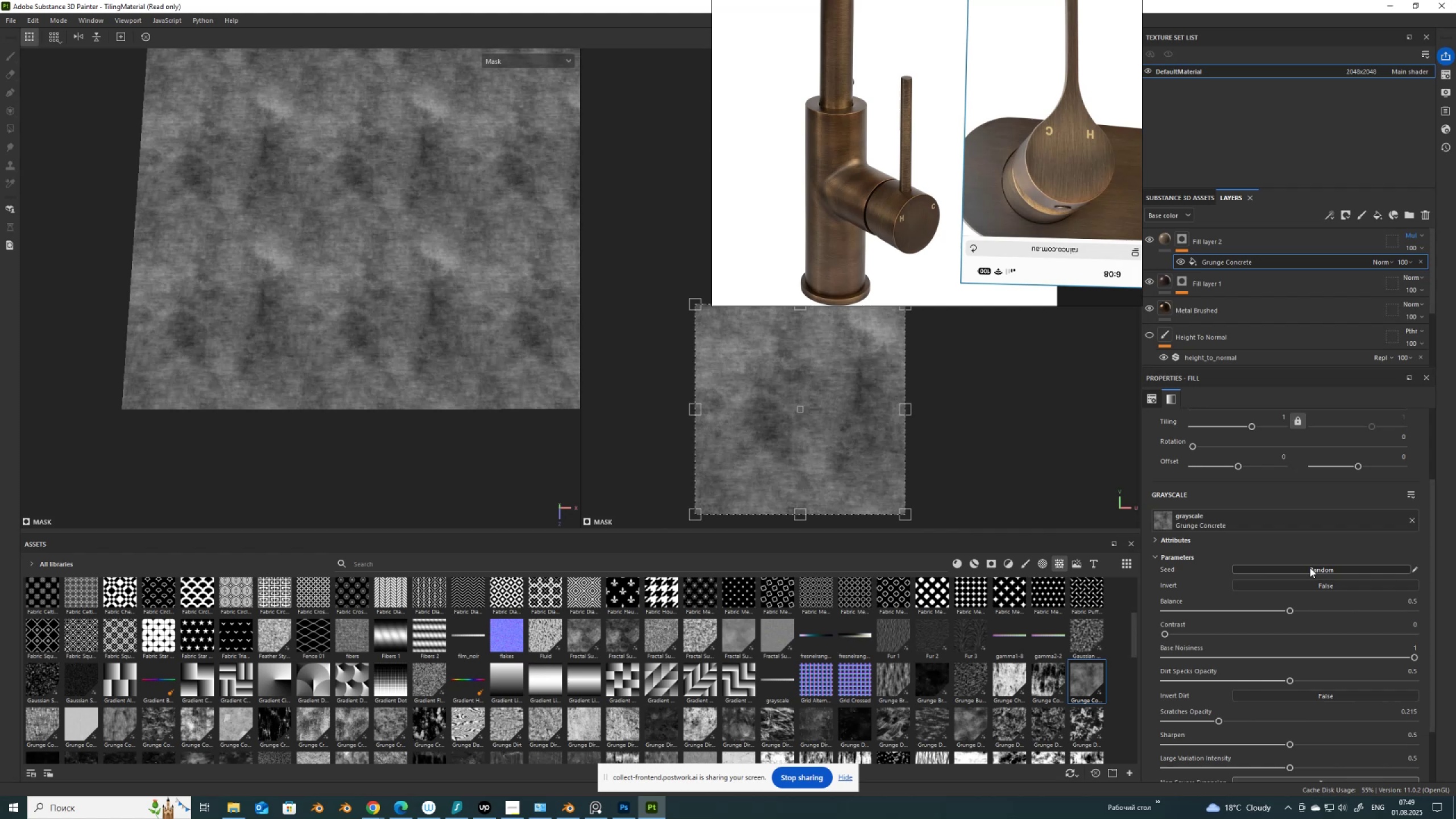 
left_click([1310, 568])
 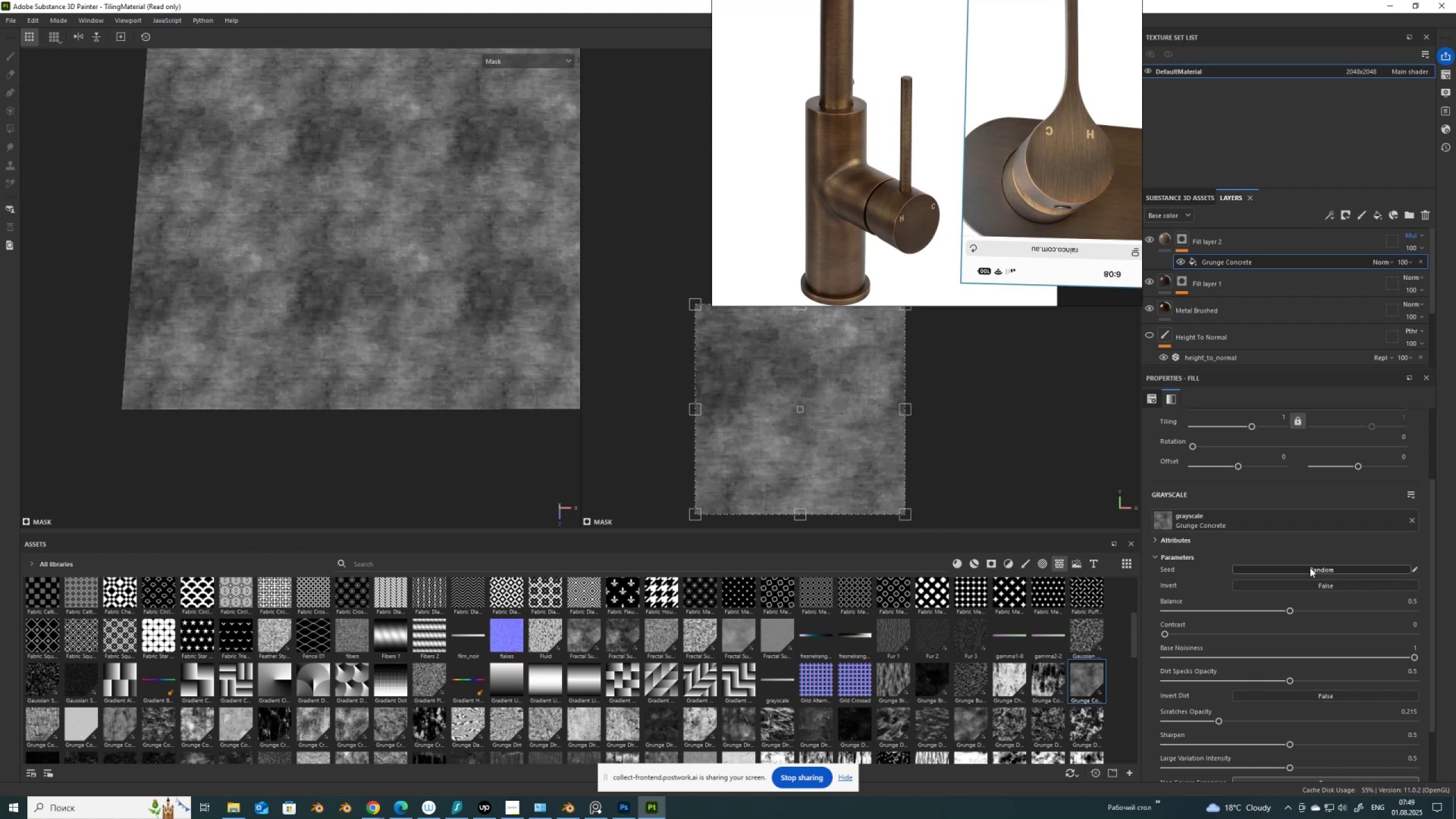 
left_click([1310, 568])
 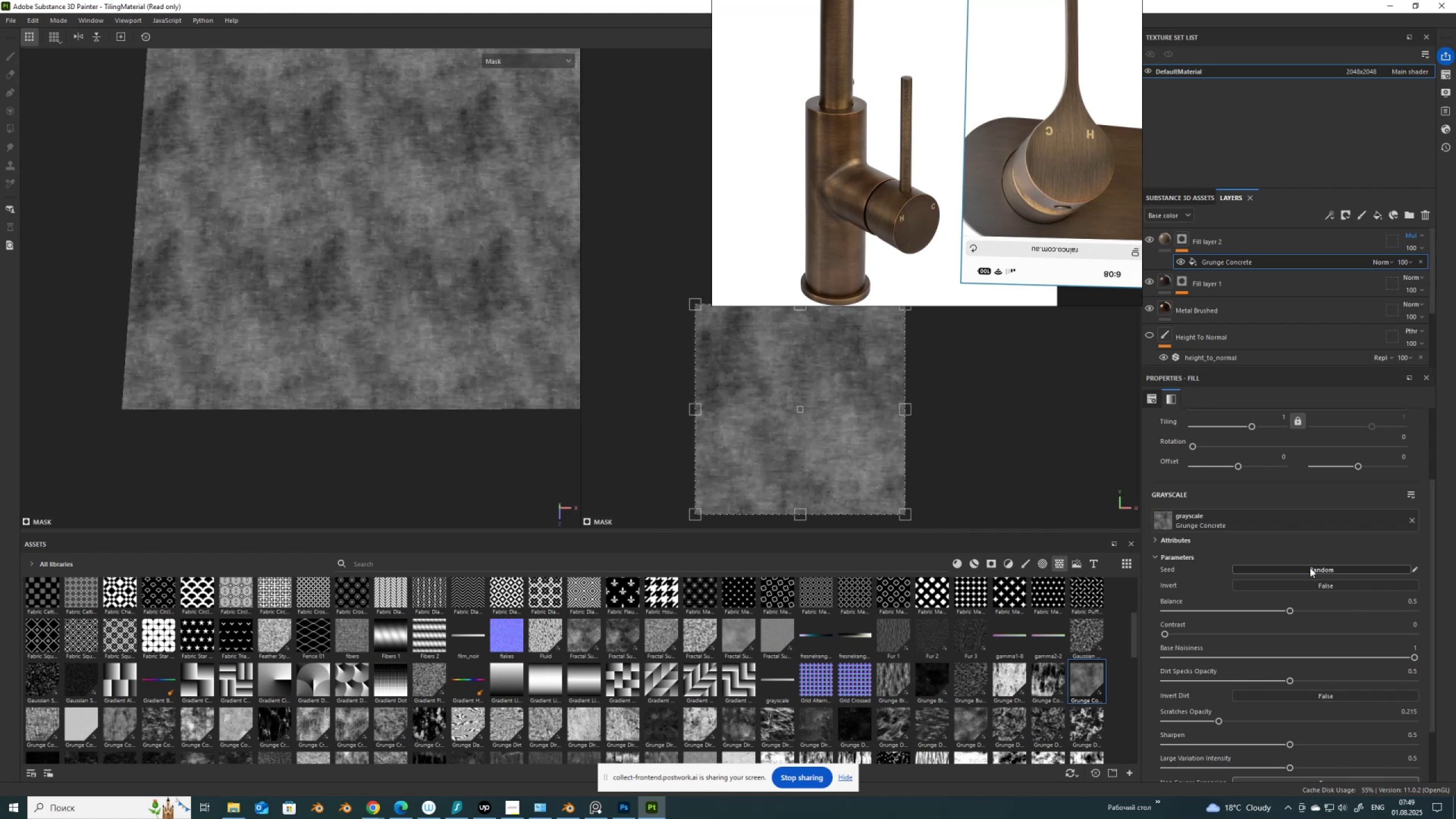 
left_click([1310, 568])
 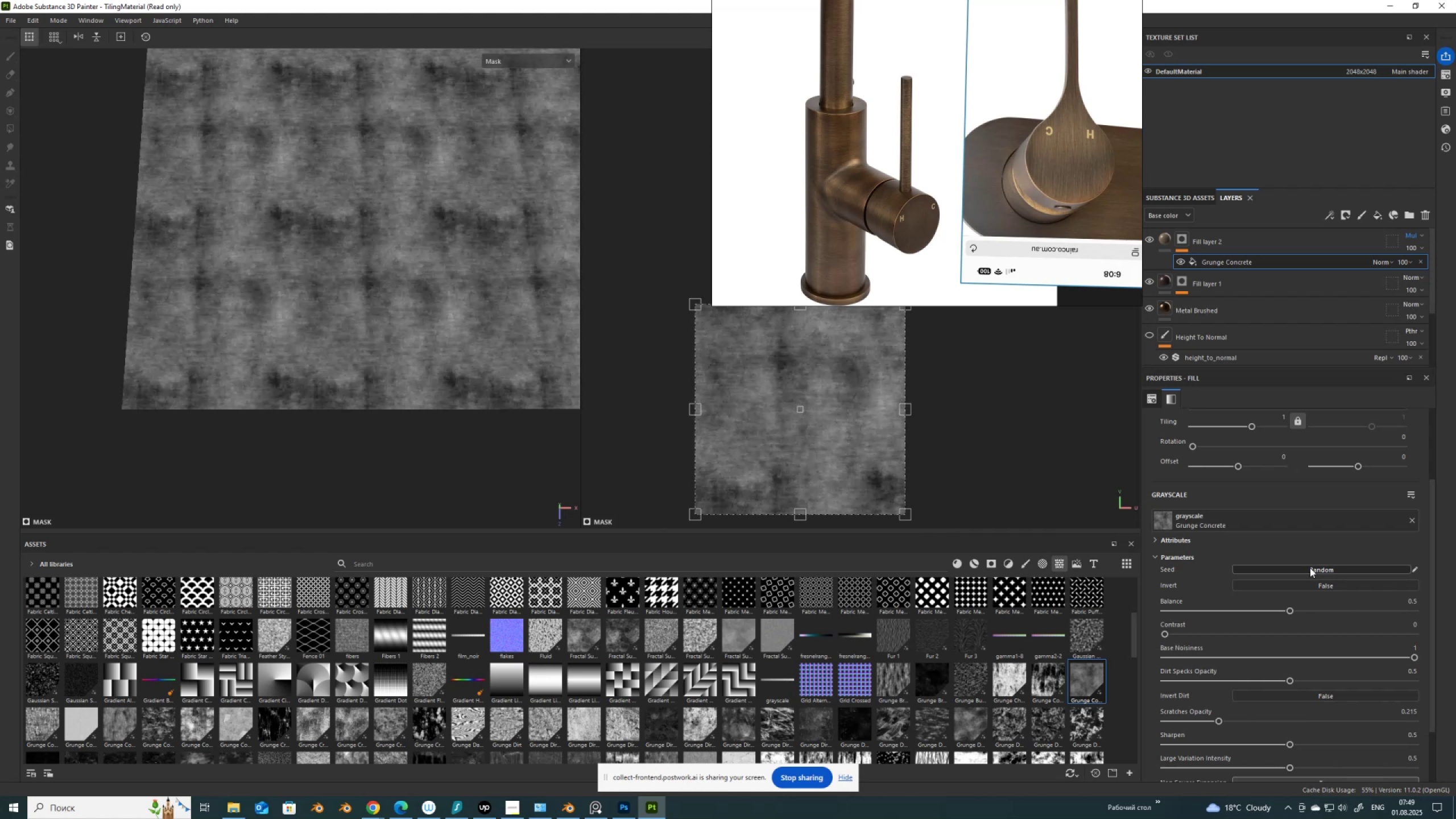 
left_click([1310, 568])
 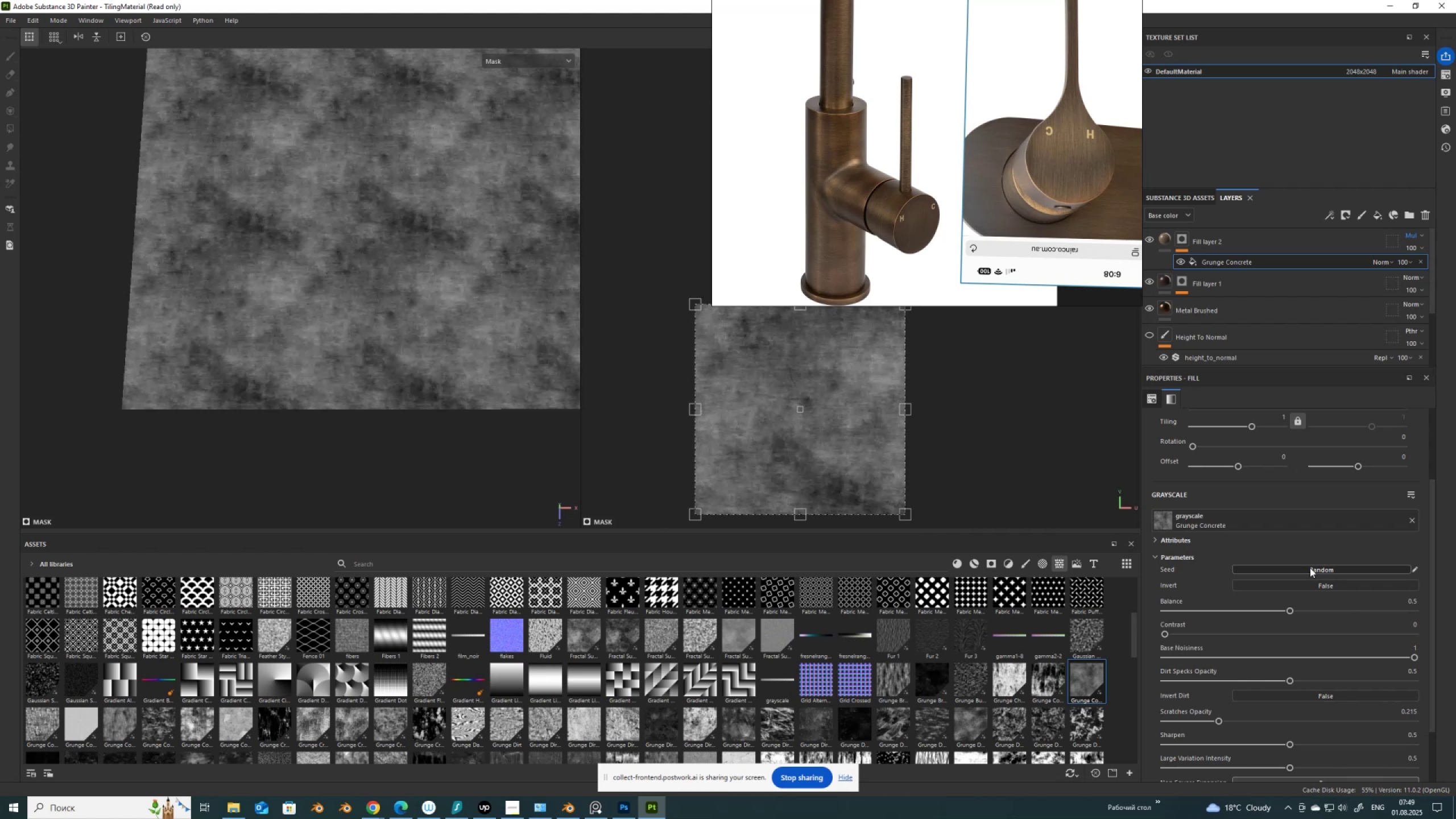 
left_click([1310, 568])
 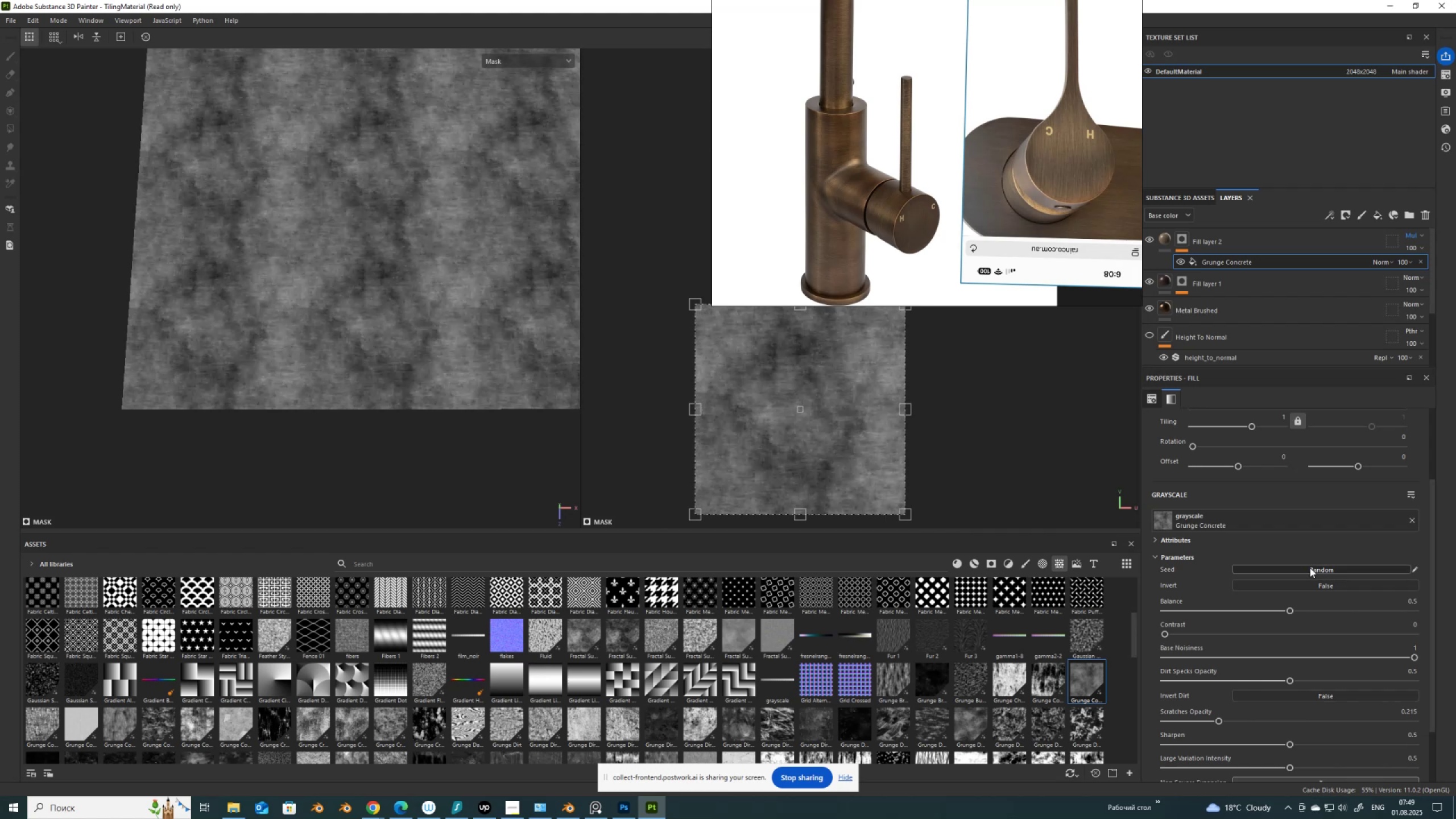 
left_click([1310, 568])
 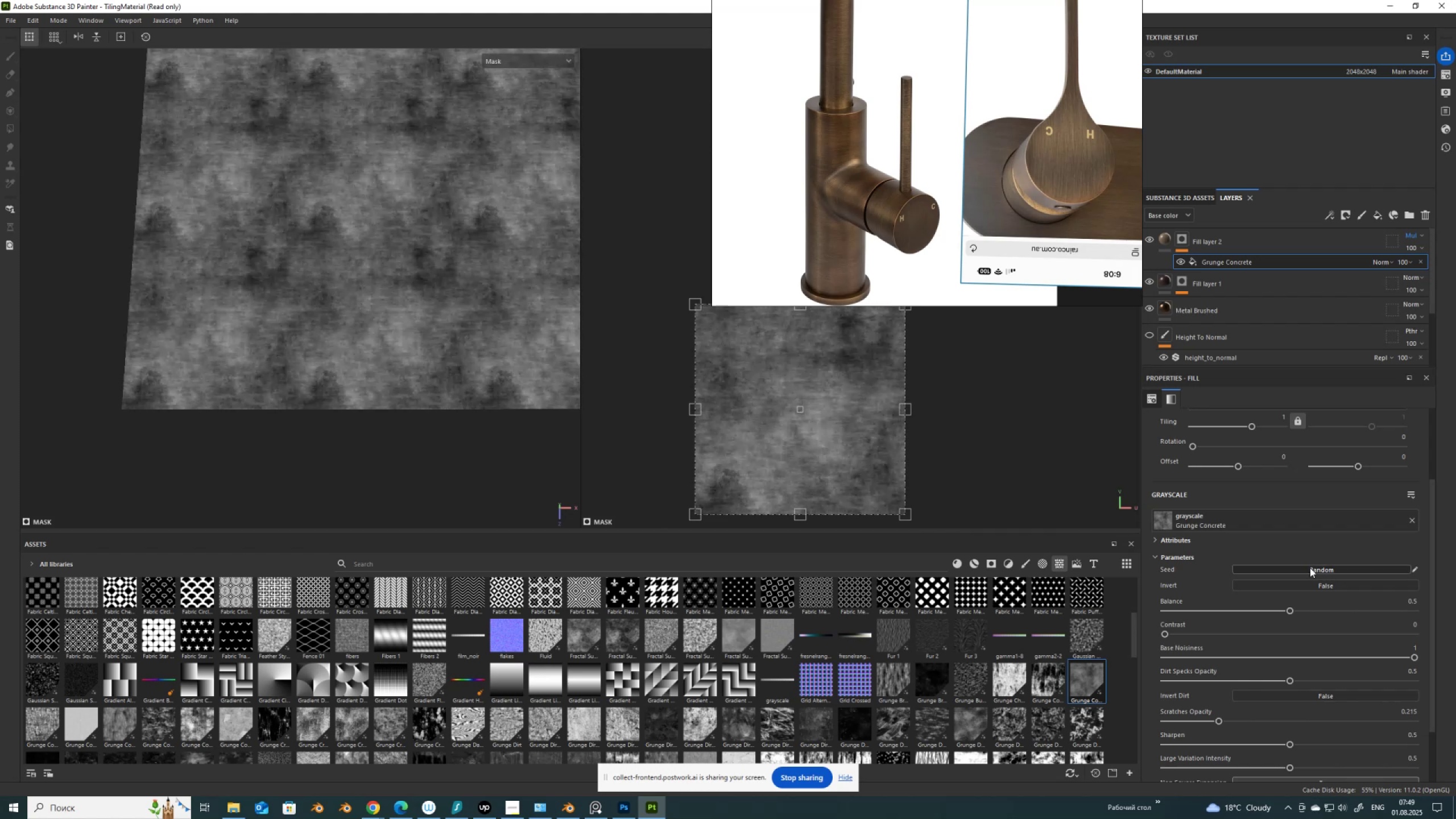 
left_click([1310, 568])
 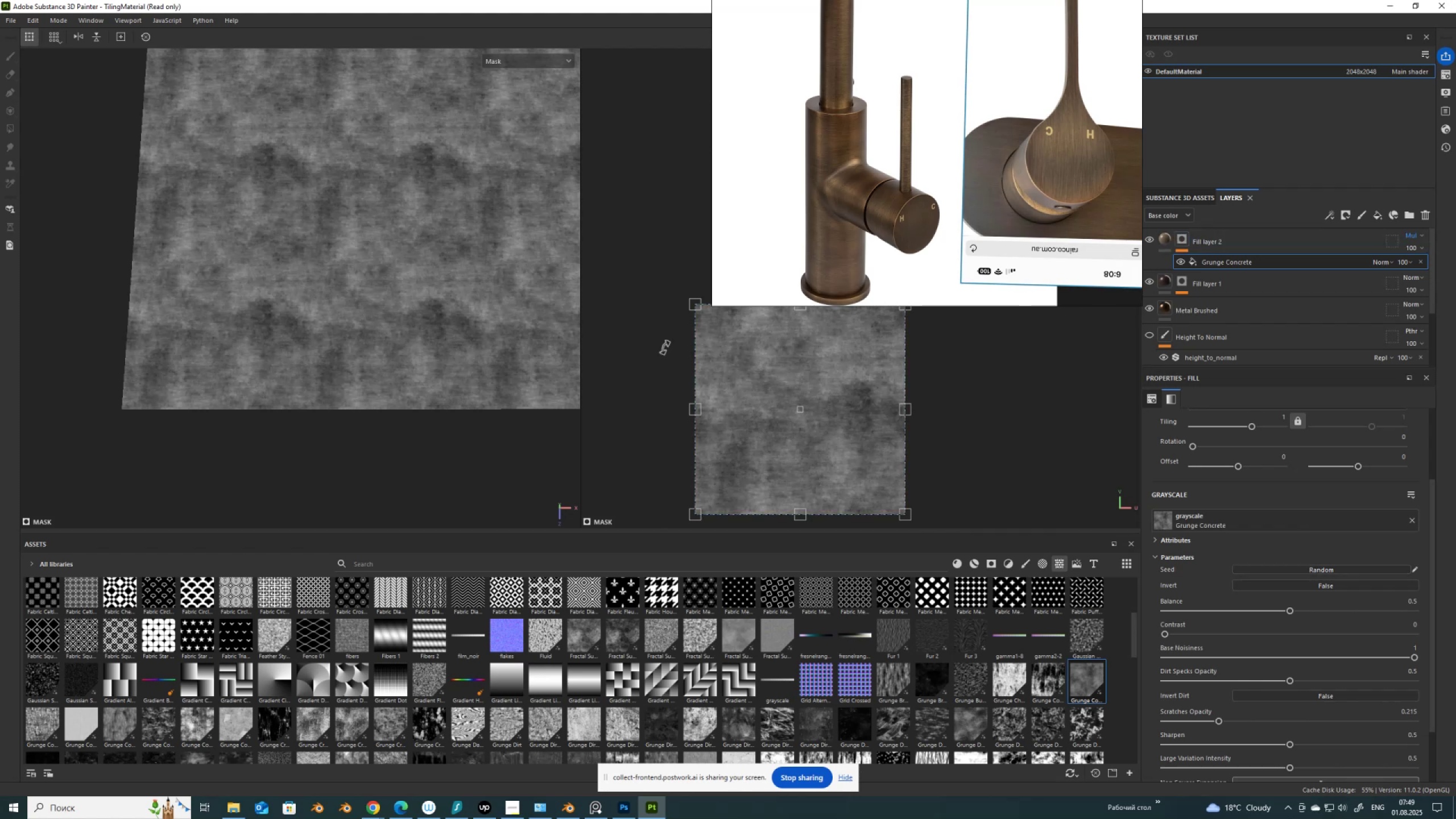 
wait(5.93)
 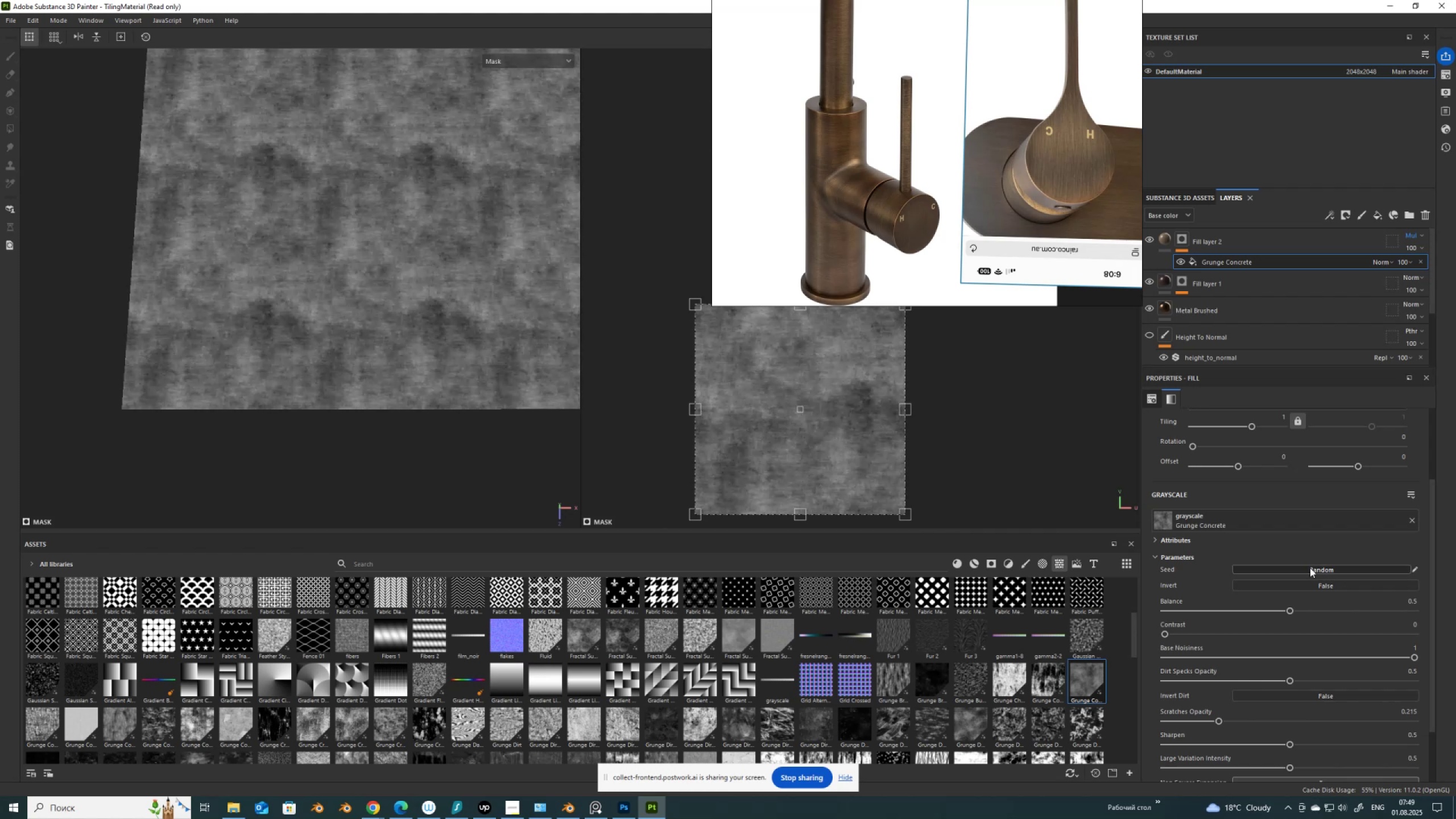 
left_click([1167, 235])
 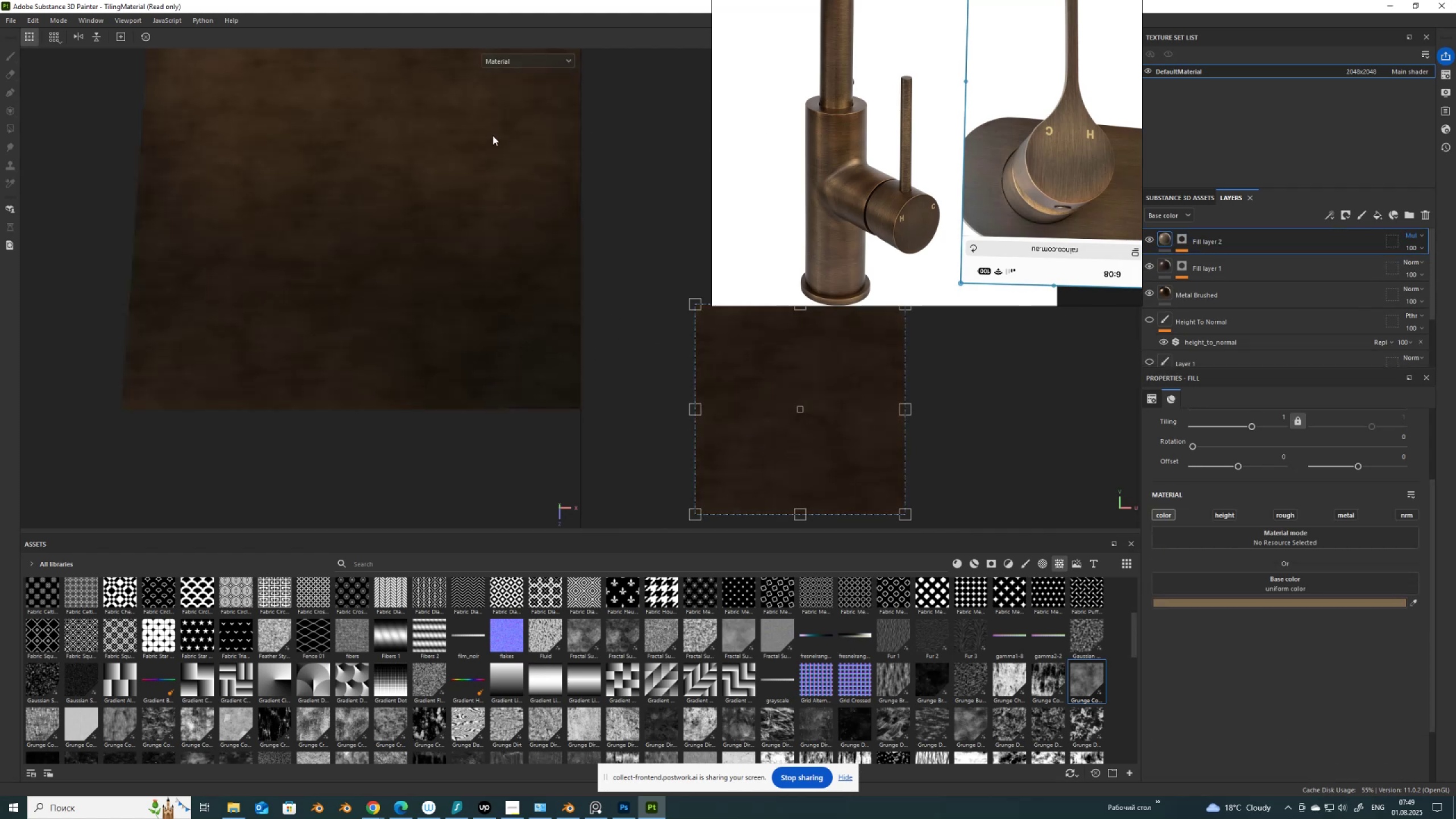 
scroll: coordinate [397, 336], scroll_direction: up, amount: 2.0
 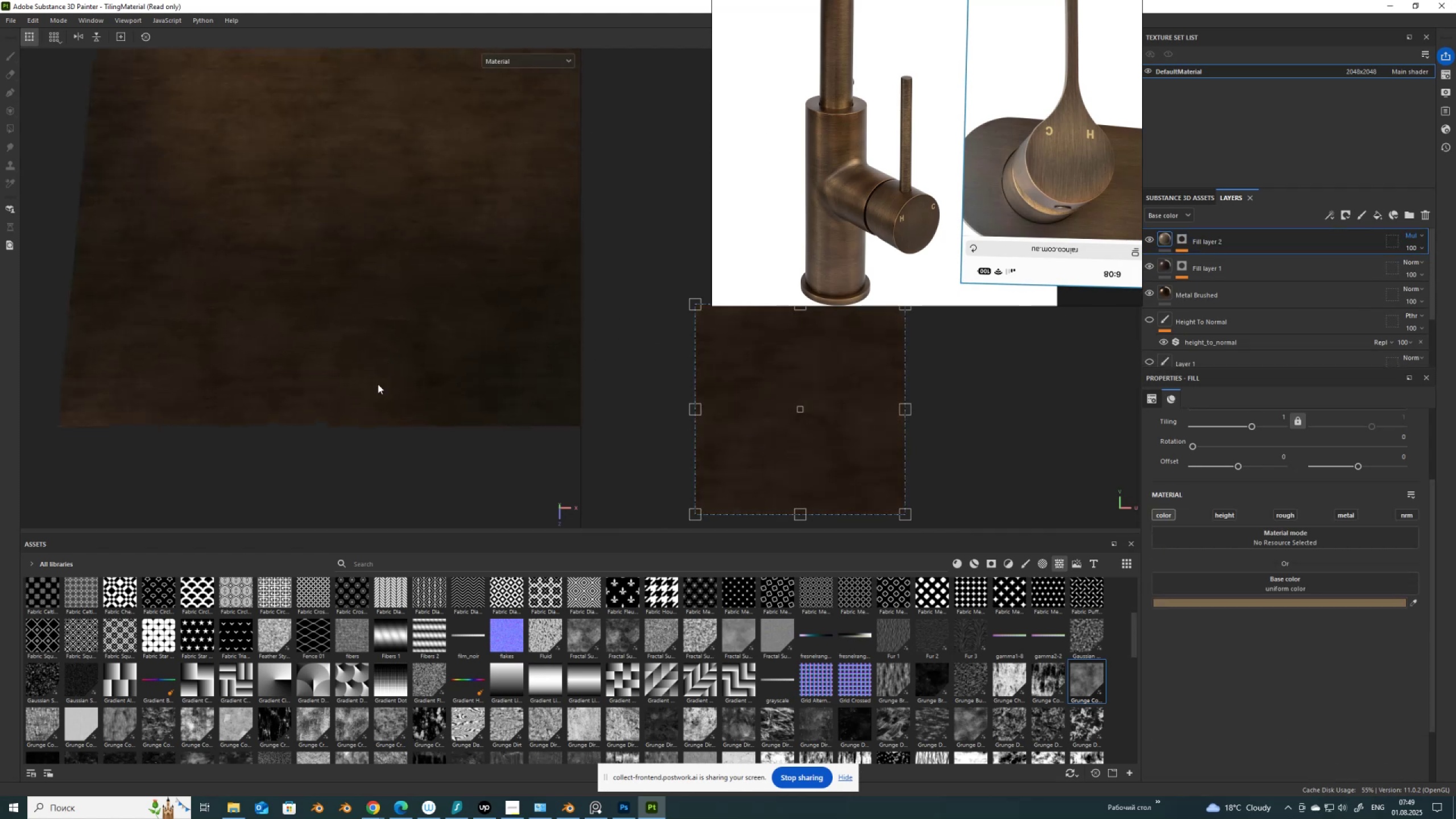 
hold_key(key=AltLeft, duration=1.52)
left_click_drag(start_coordinate=[373, 392], to_coordinate=[380, 371])
 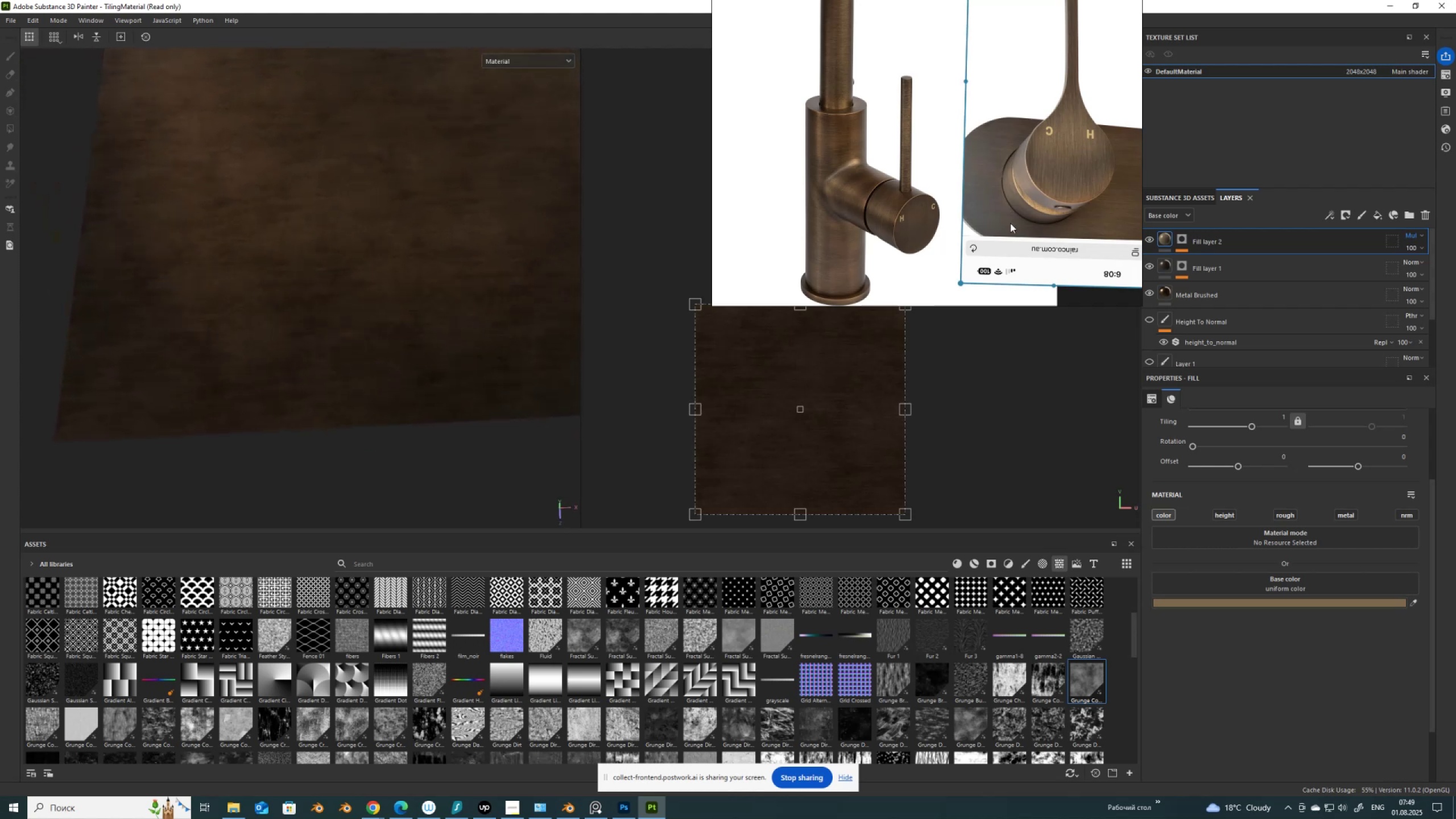 
hold_key(key=AltLeft, duration=1.53)
 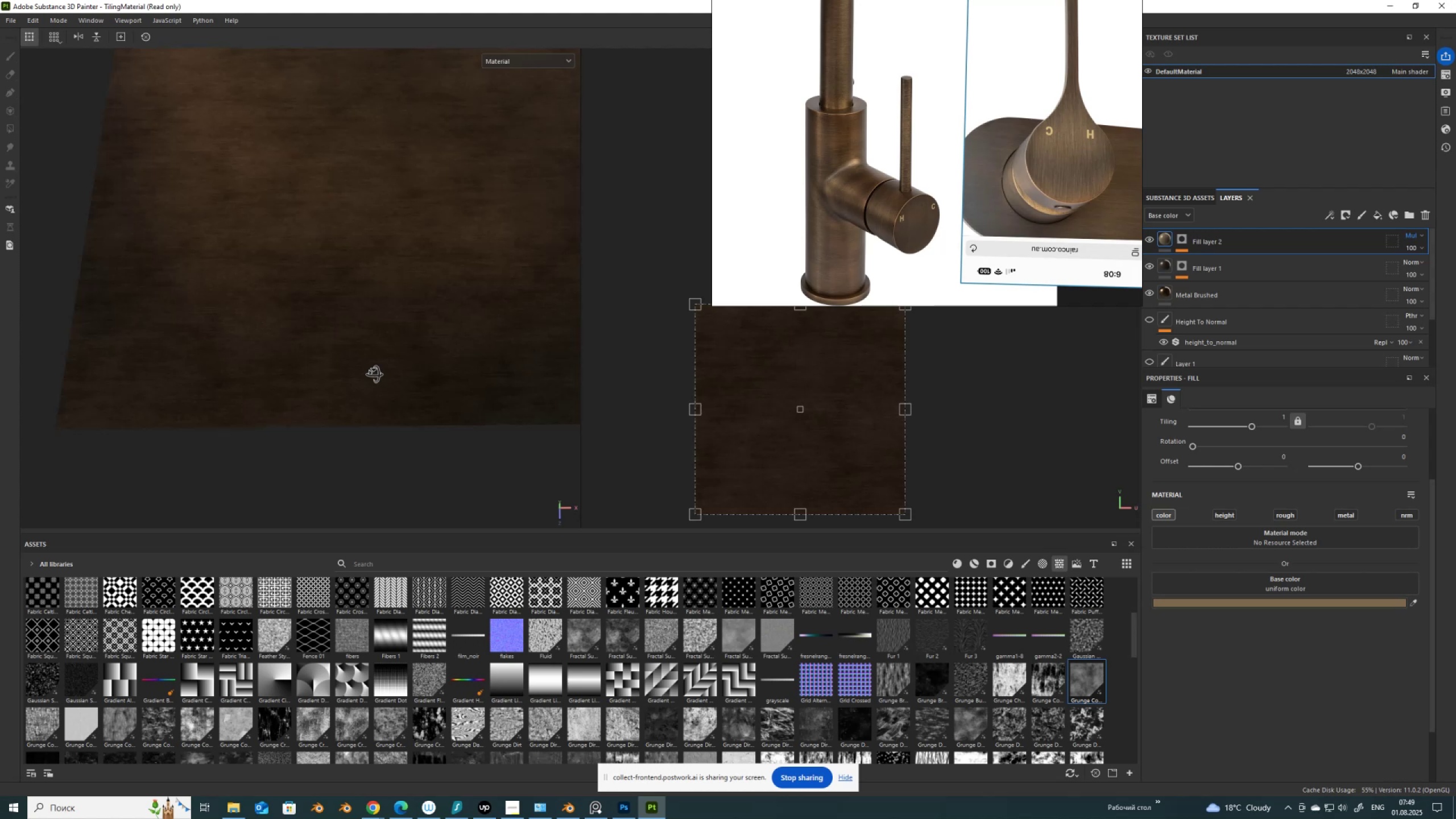 
hold_key(key=AltLeft, duration=1.52)
 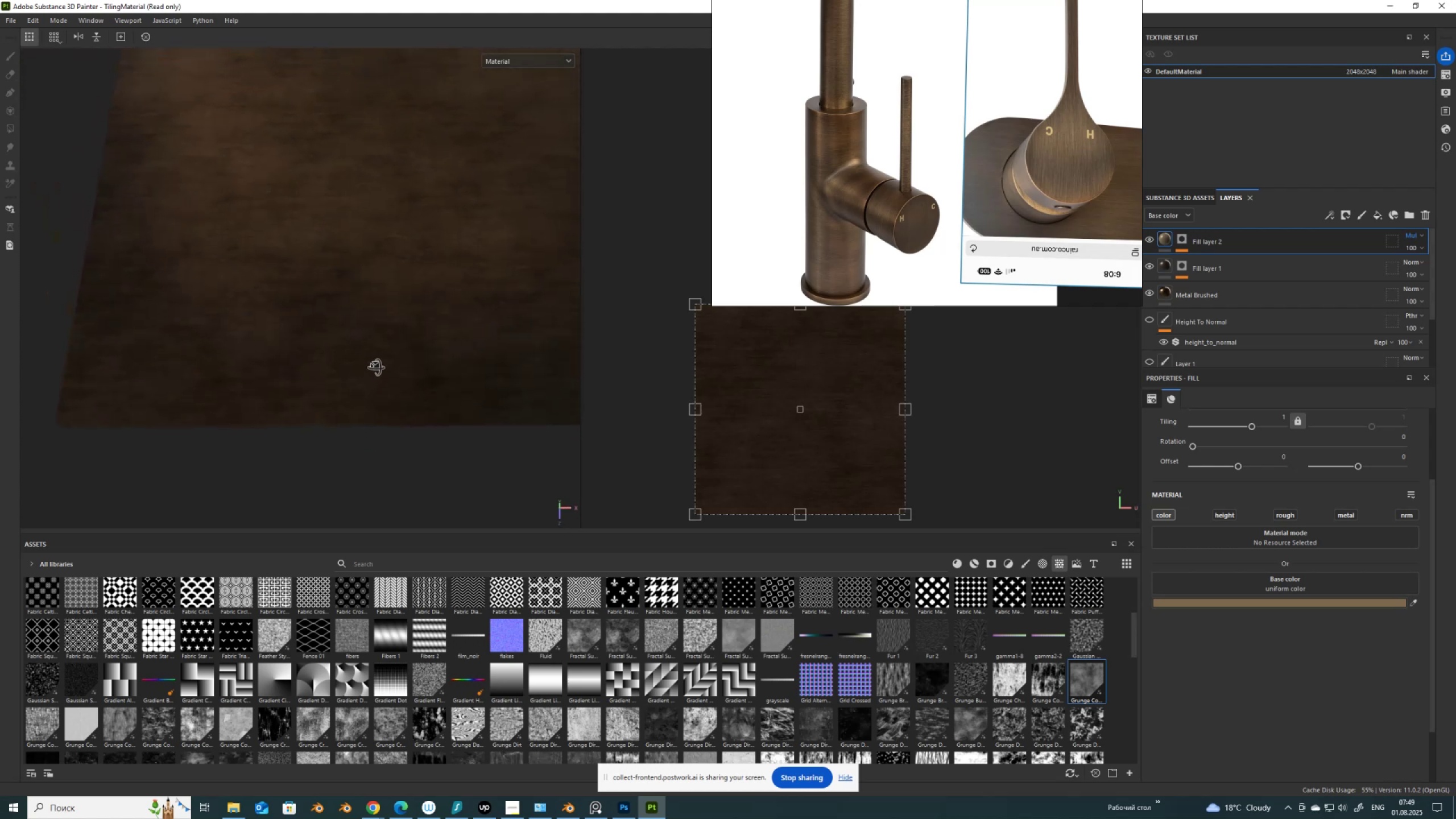 
hold_key(key=AltLeft, duration=1.33)
 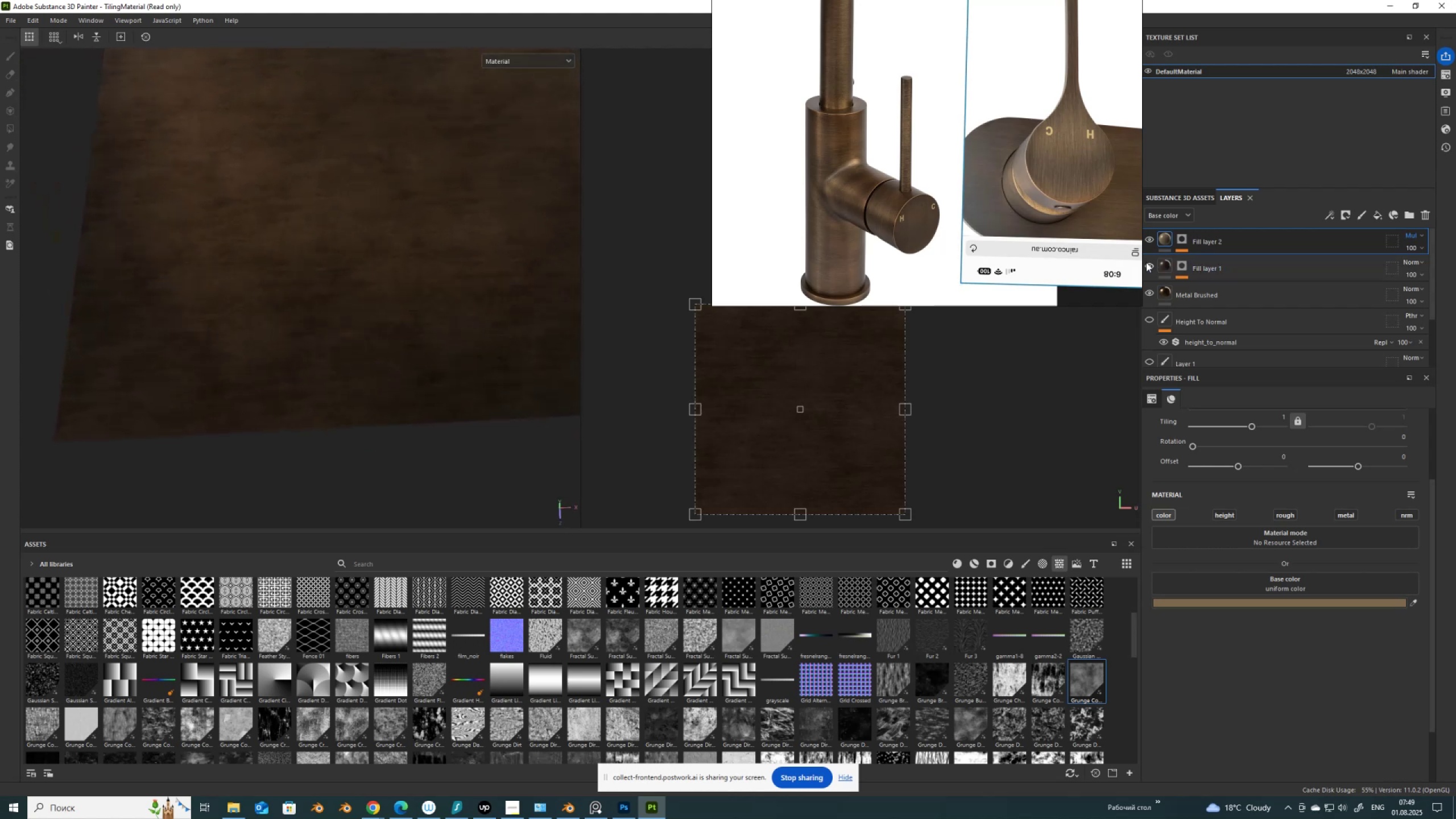 
left_click([1152, 265])
 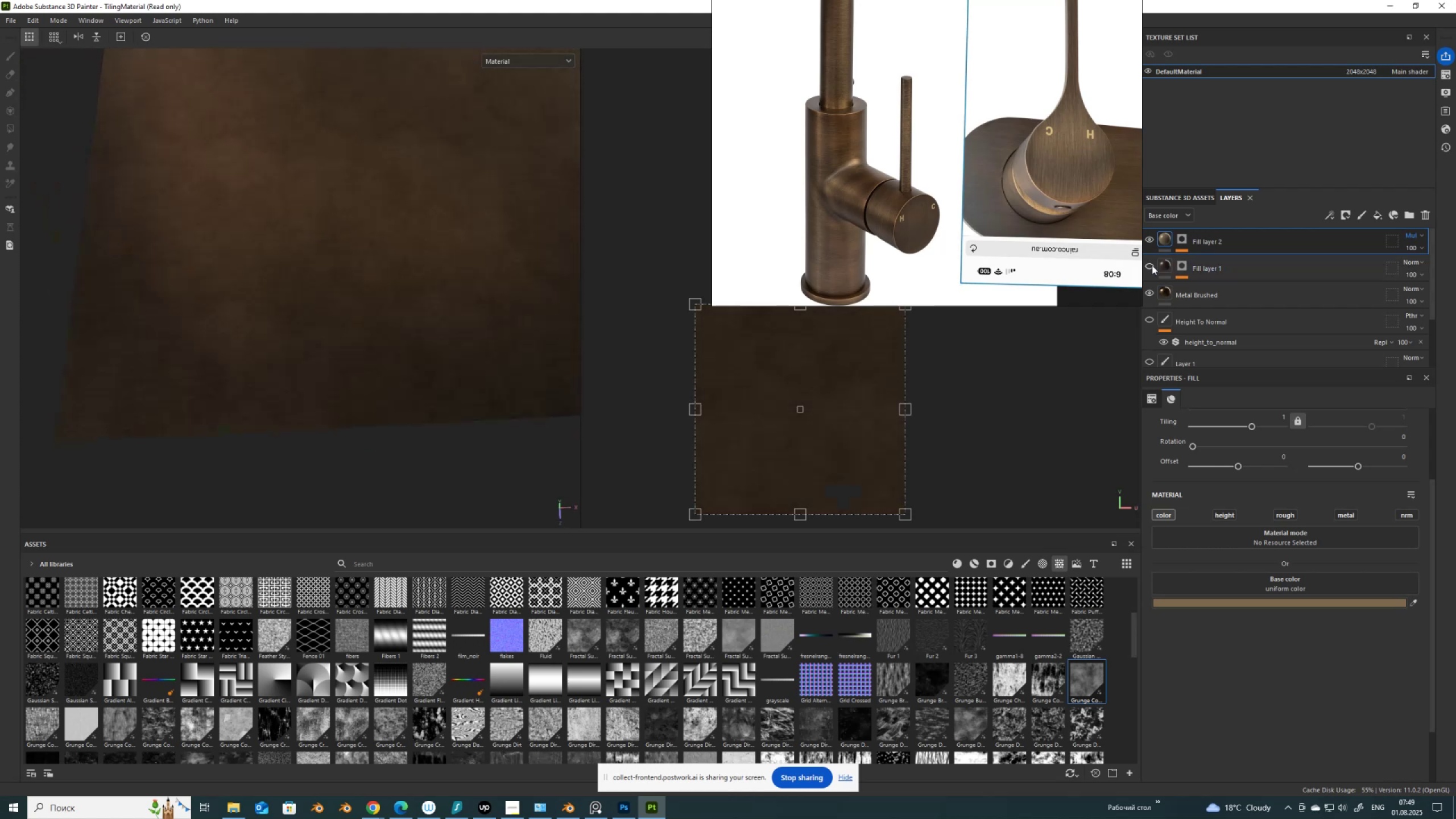 
left_click([1152, 265])
 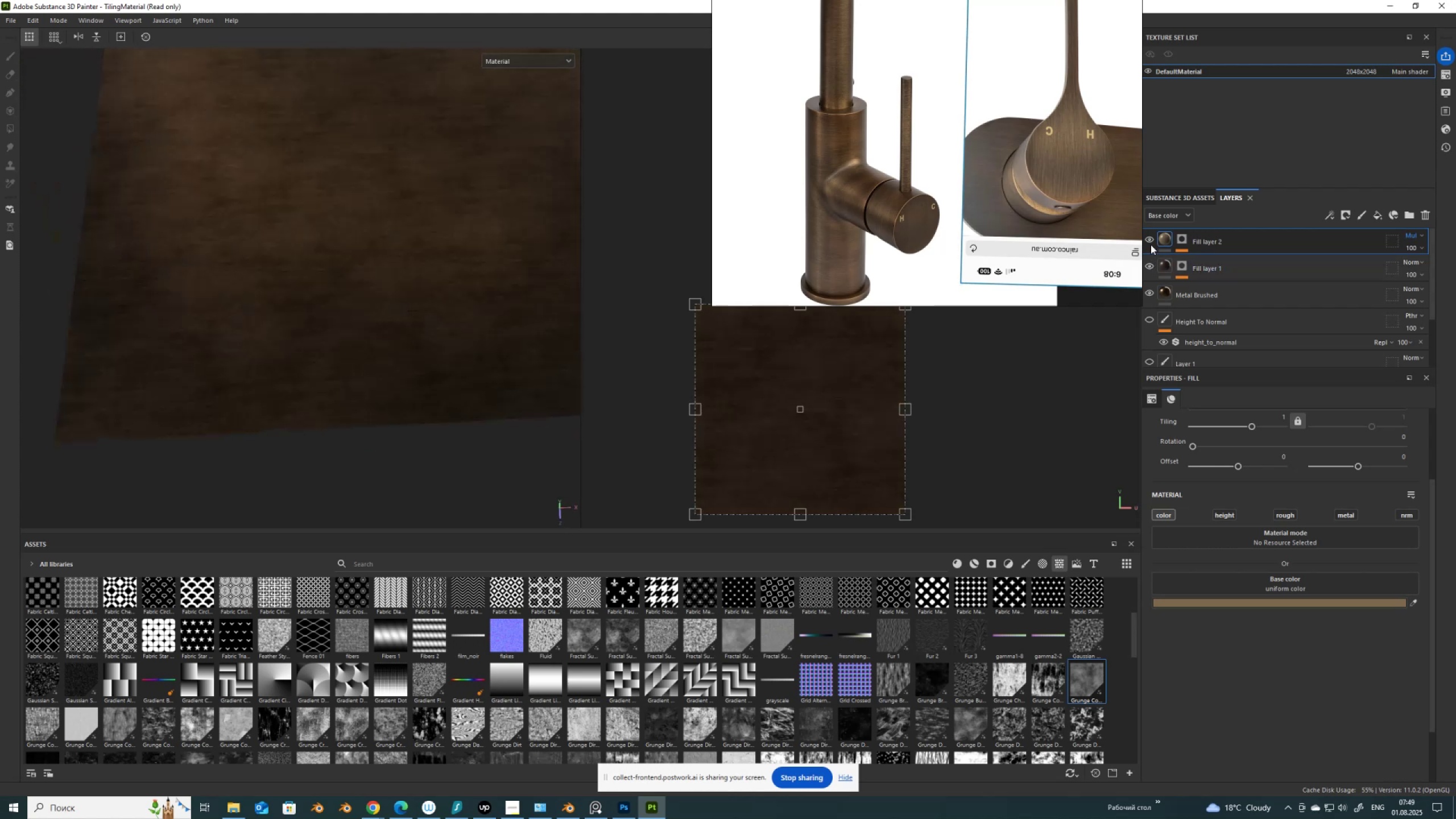 
left_click([1148, 241])
 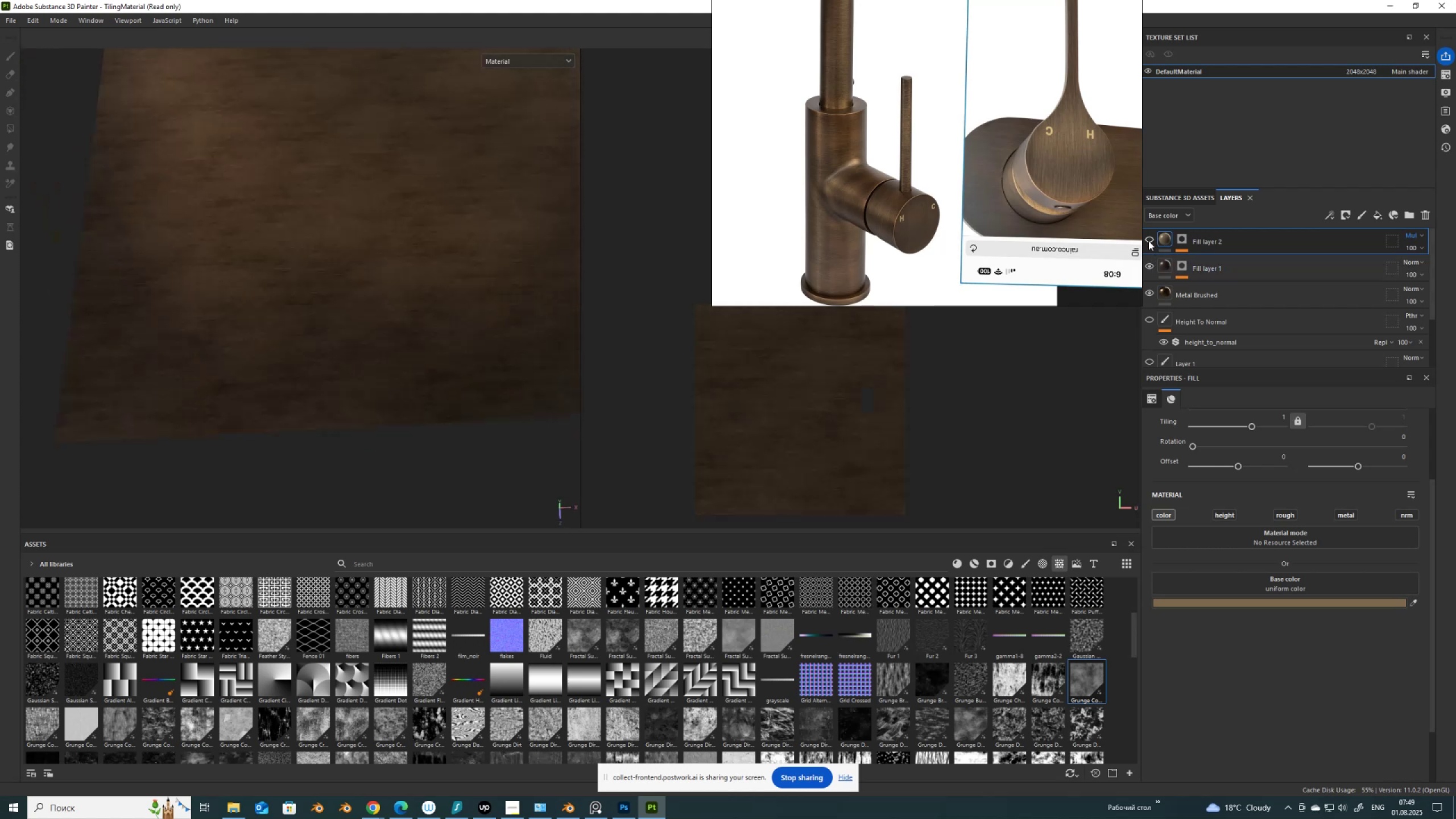 
left_click([1148, 241])
 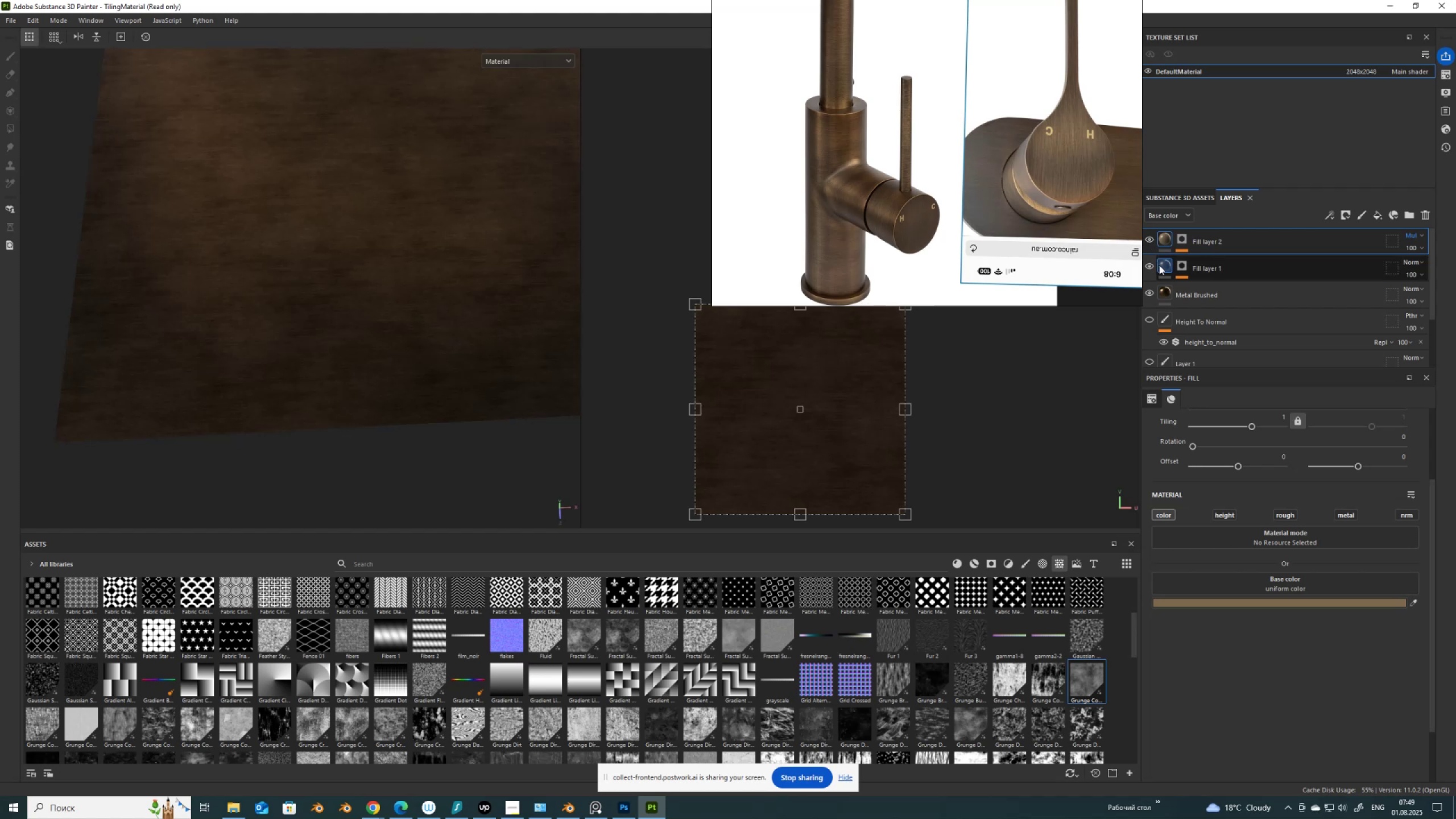 
left_click([1151, 266])
 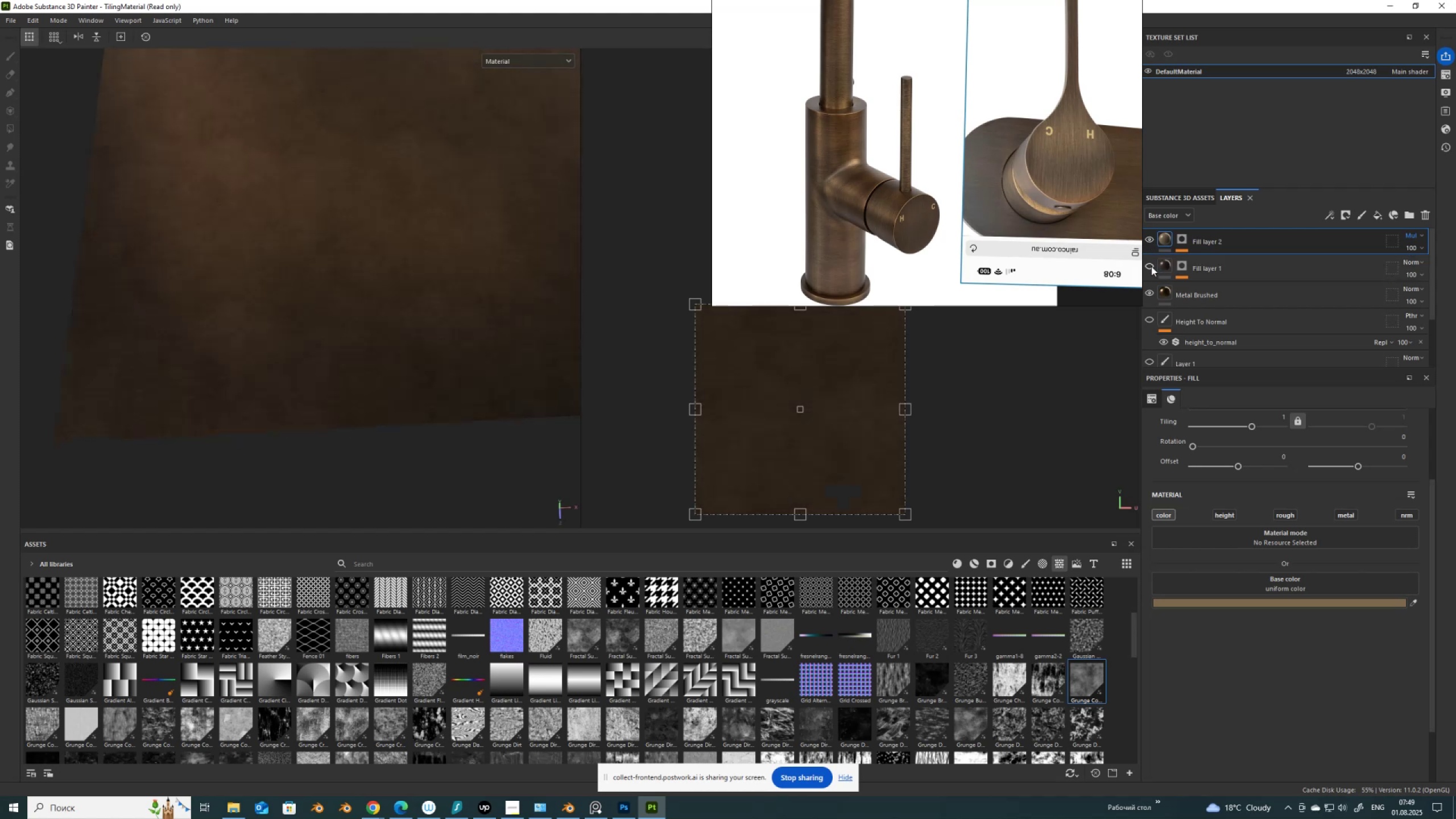 
left_click([1151, 266])
 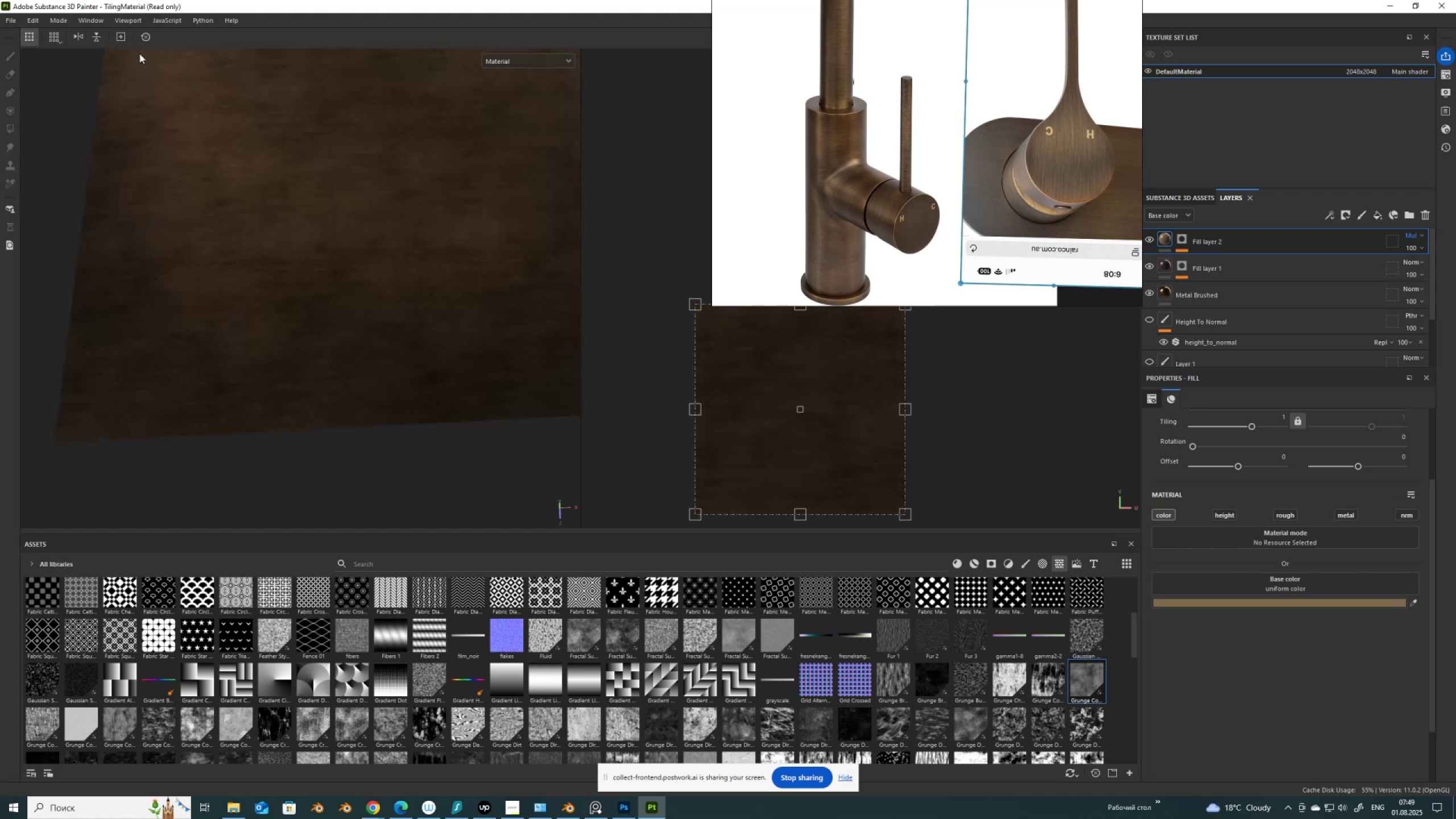 
left_click([13, 20])
 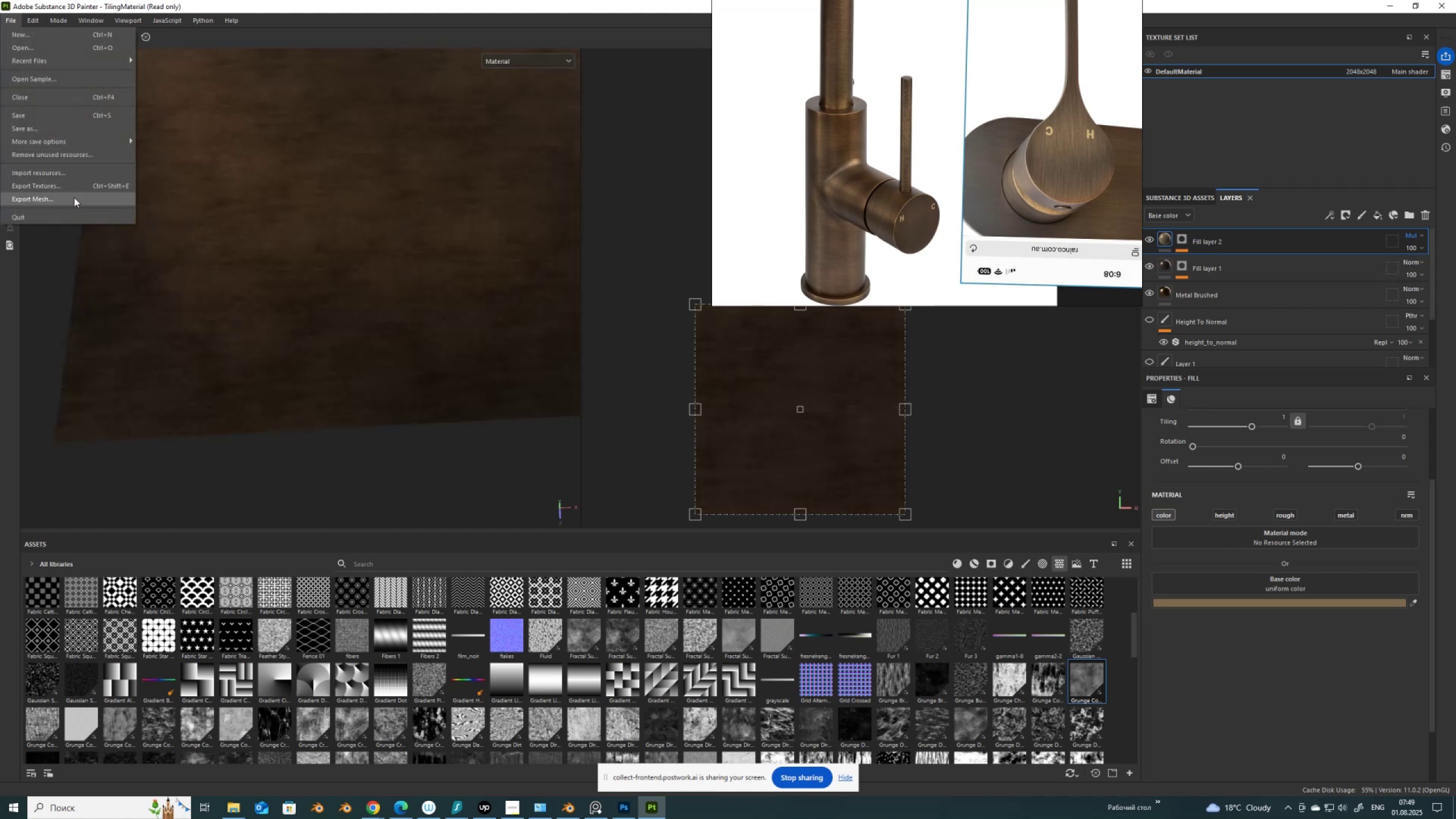 
left_click([72, 187])
 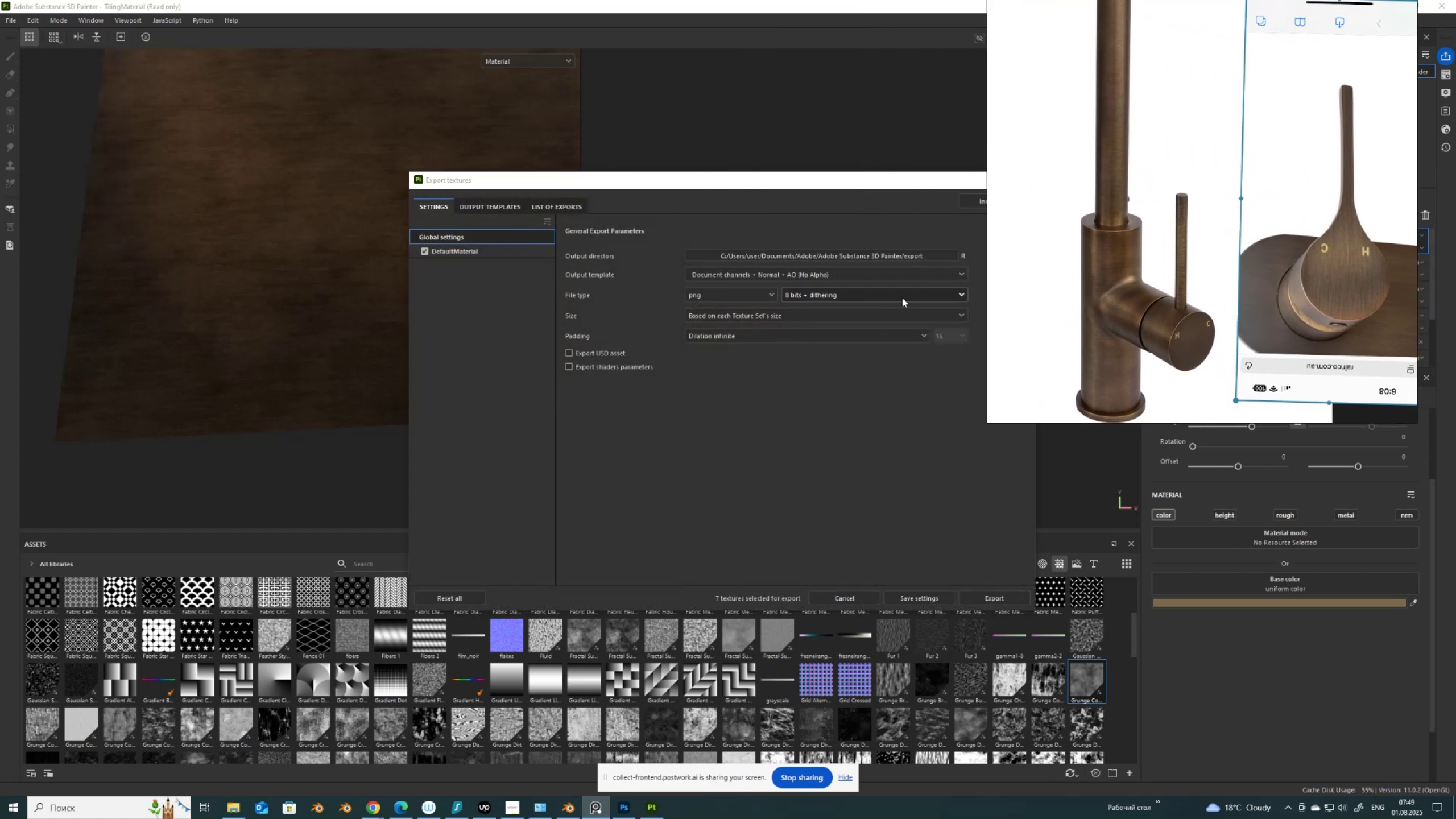 
left_click([879, 258])
 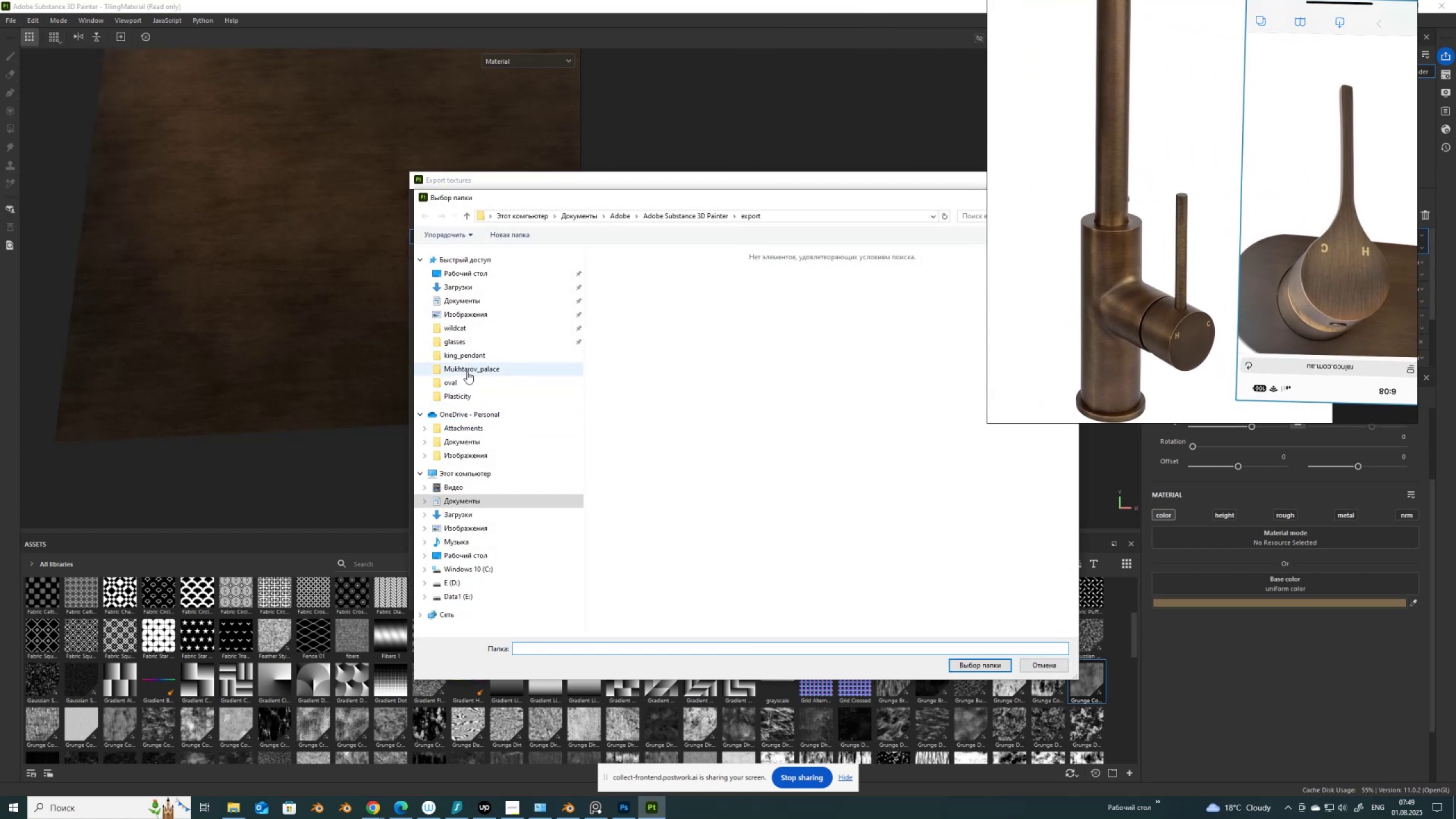 
wait(6.07)
 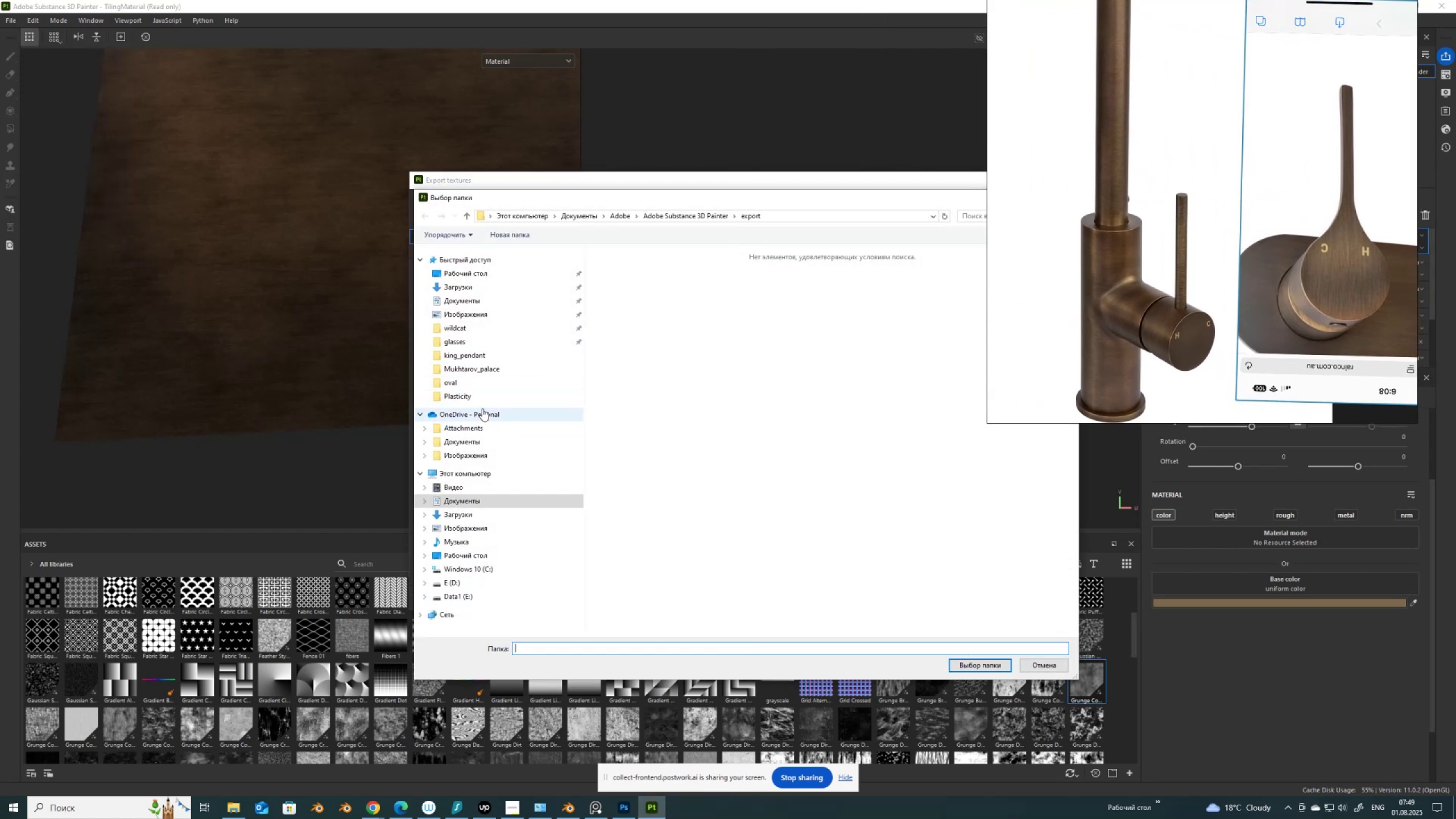 
left_click([458, 382])
 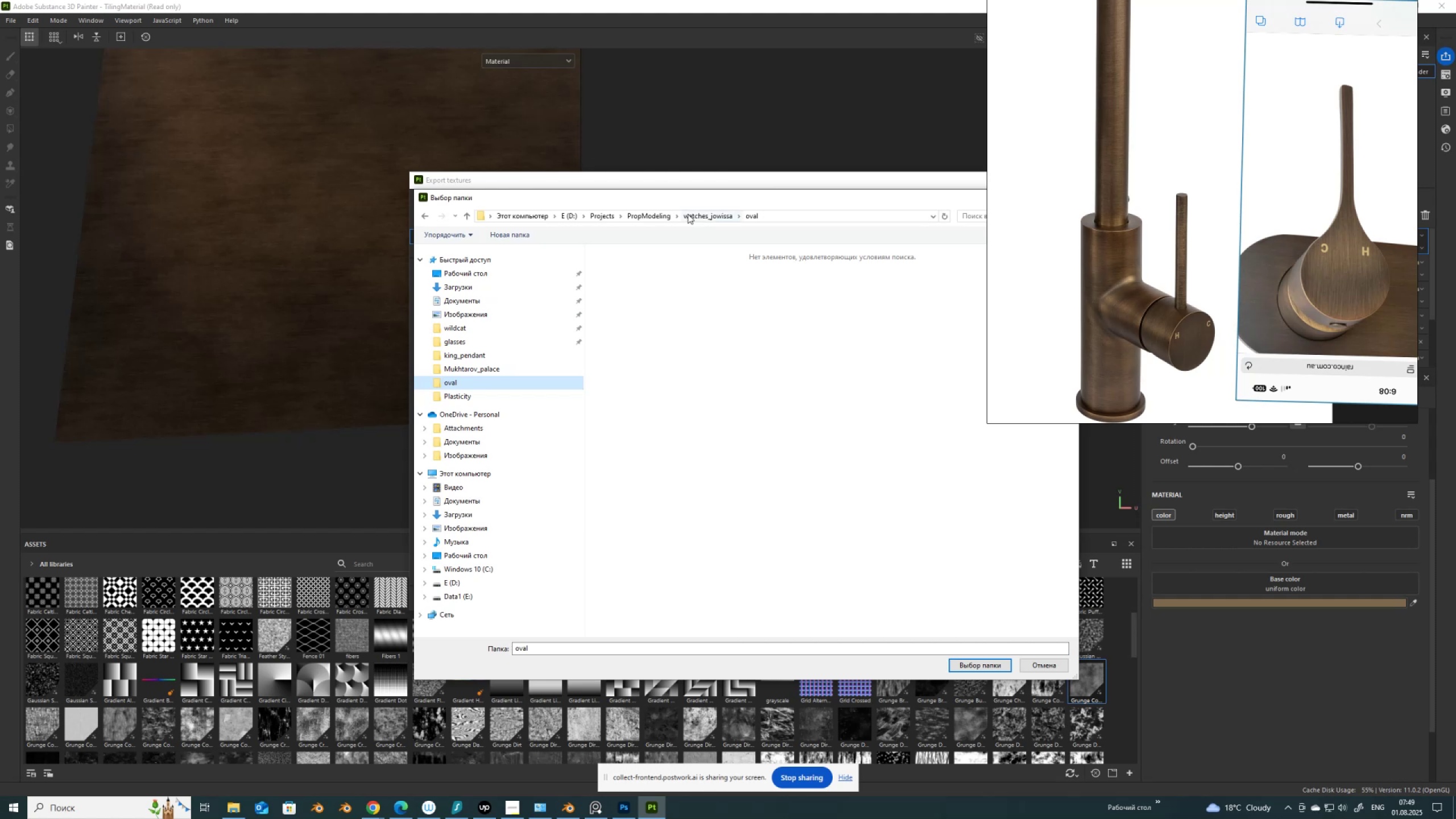 
left_click([646, 216])
 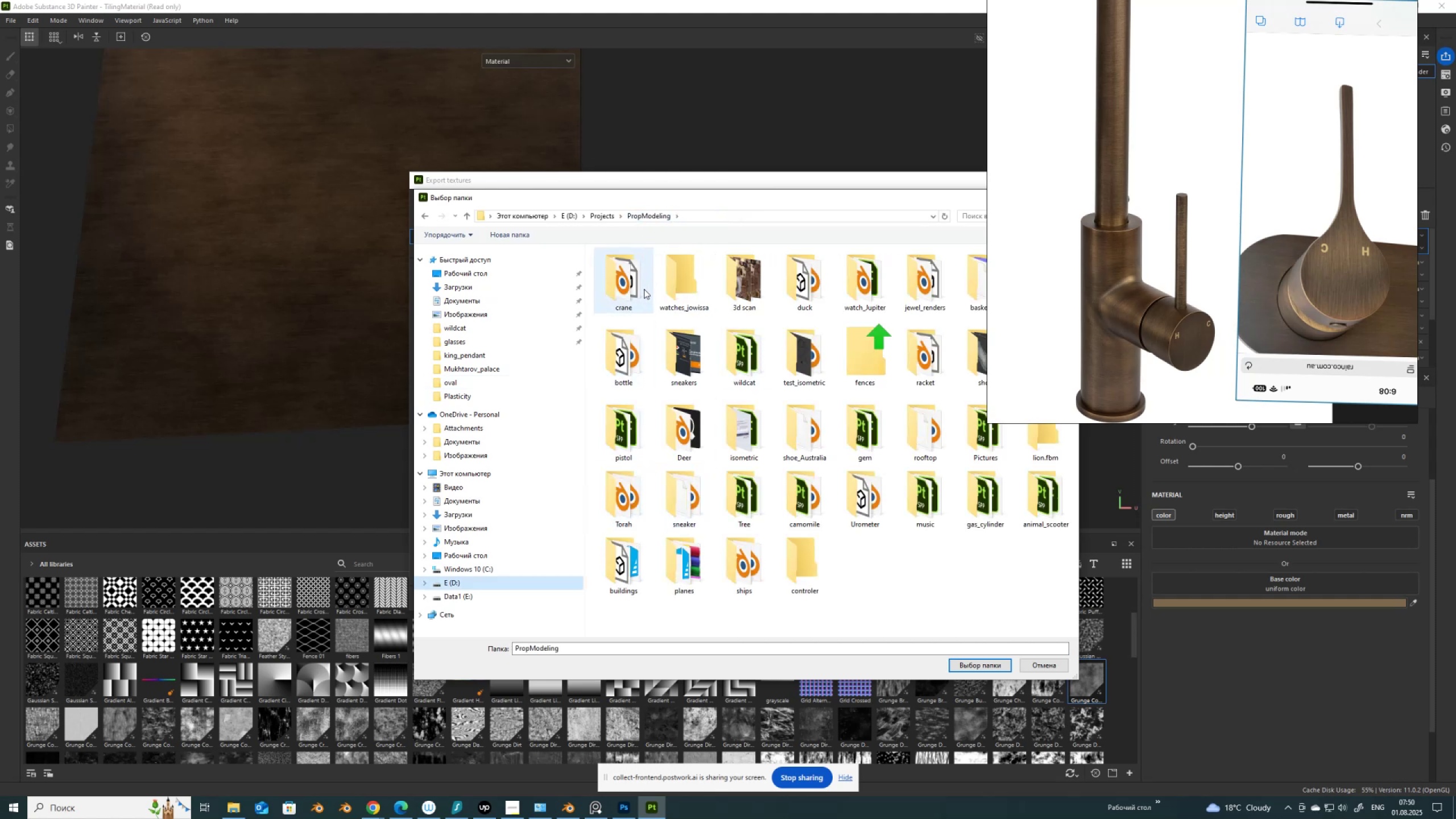 
double_click([642, 291])
 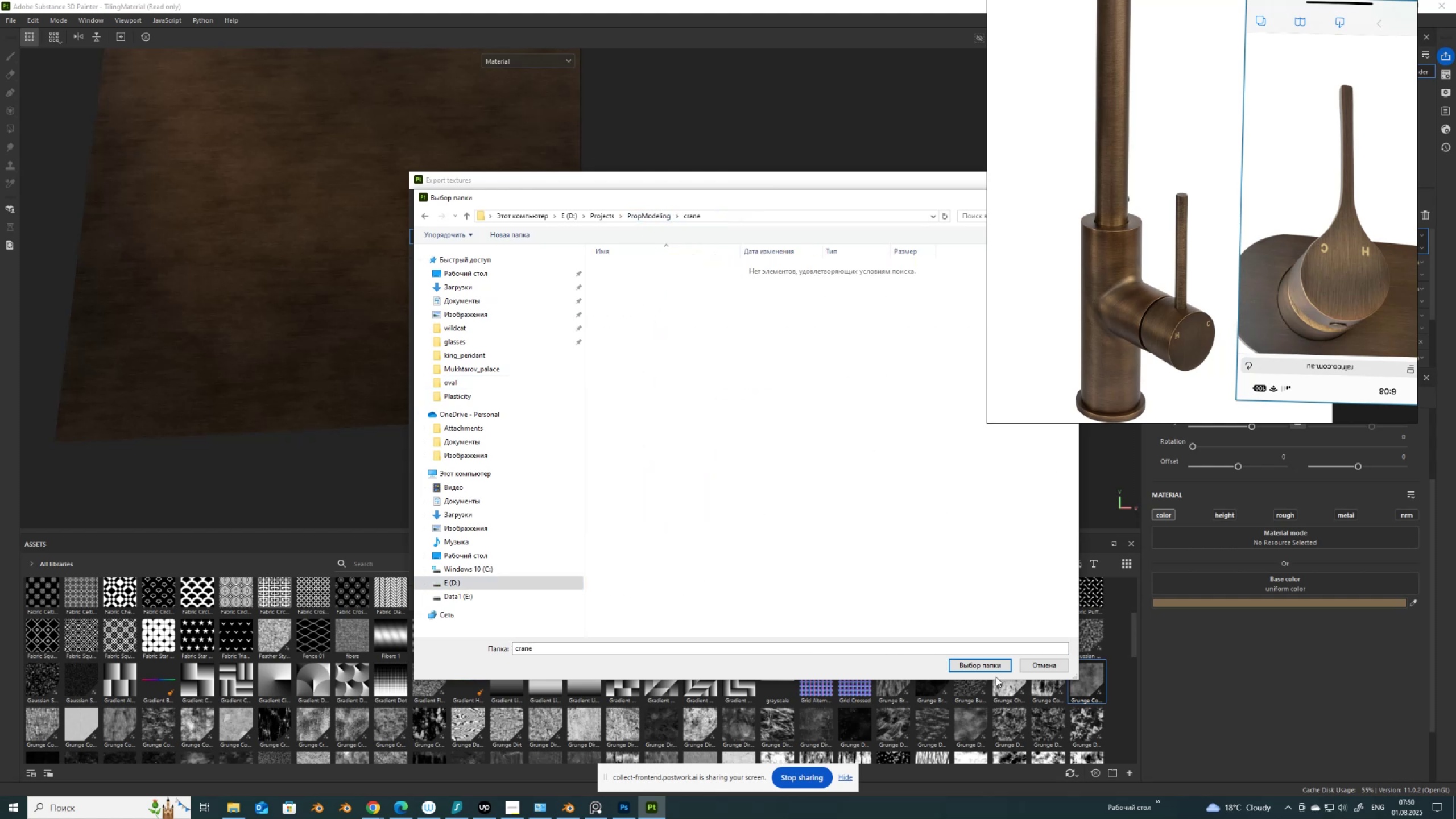 
left_click([994, 669])
 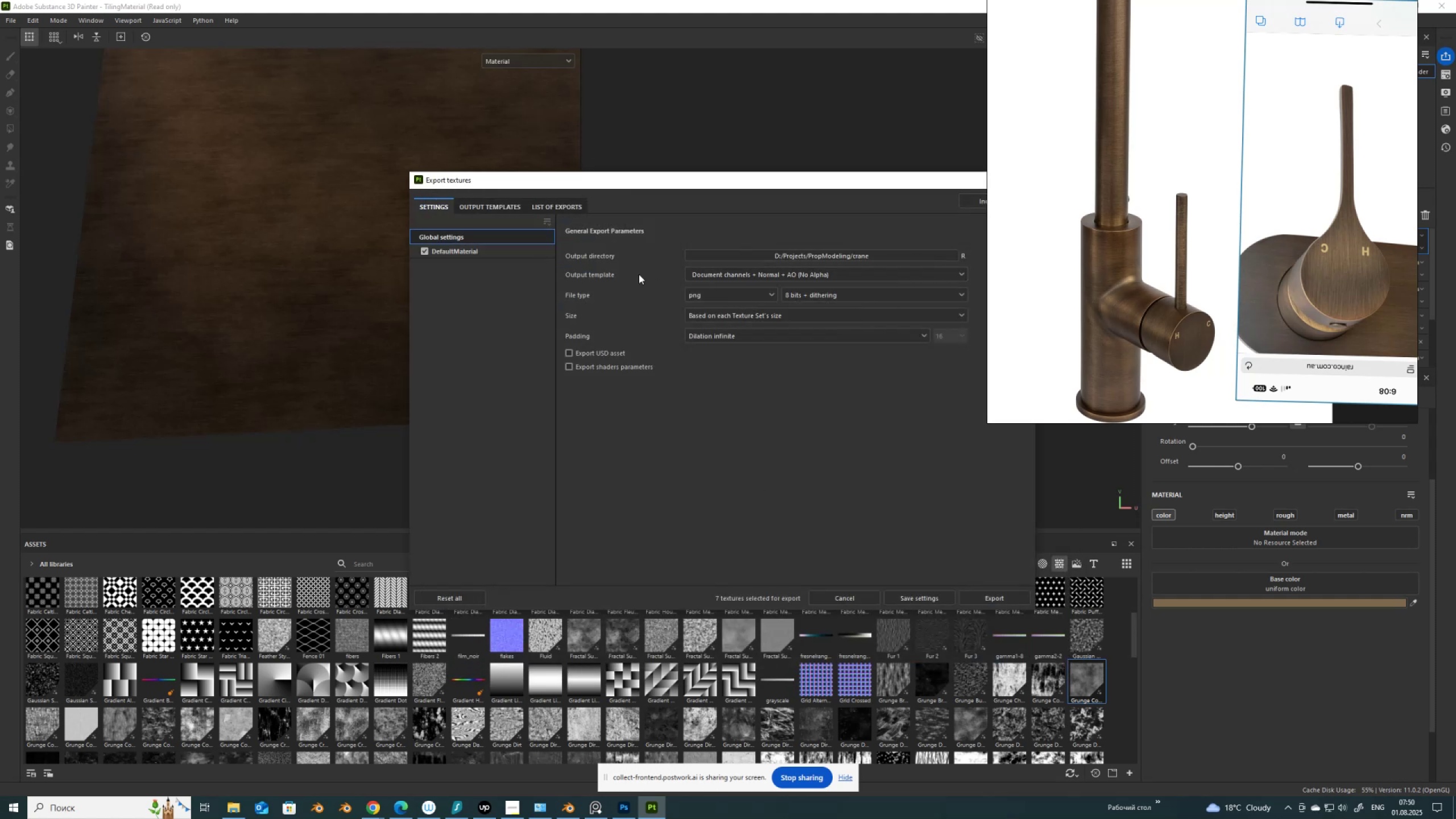 
wait(7.42)
 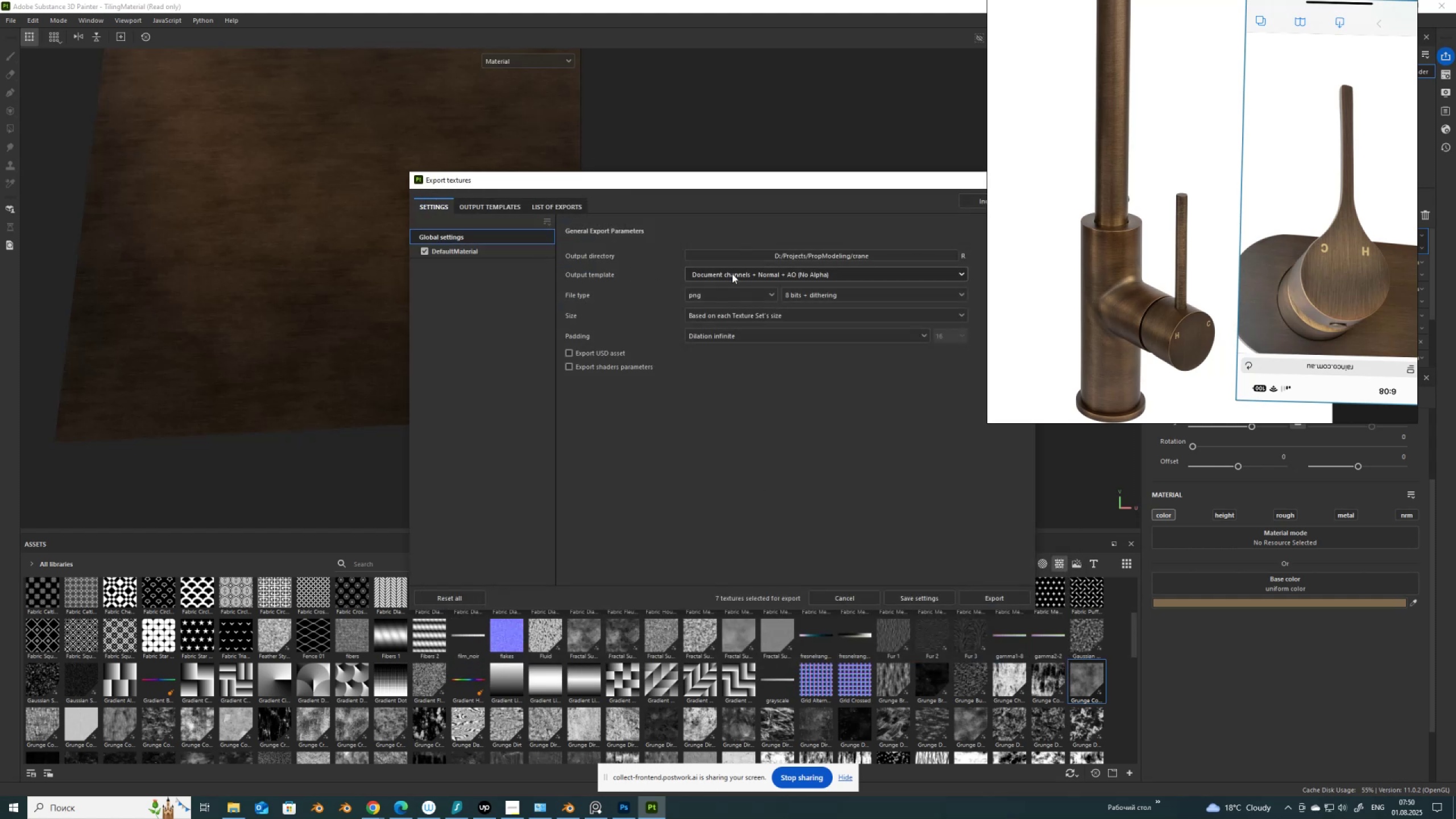 
left_click([473, 253])
 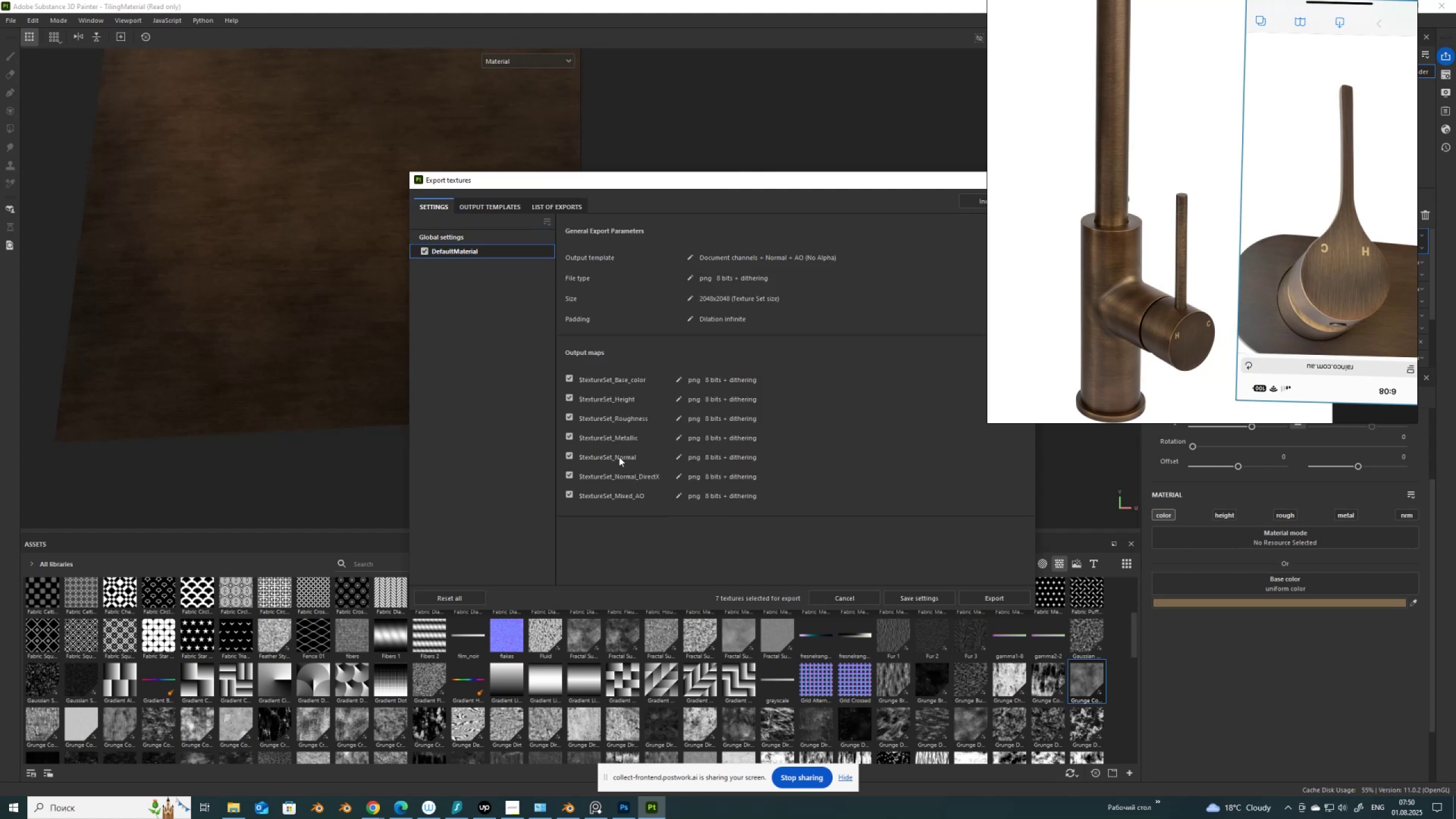 
left_click([570, 398])
 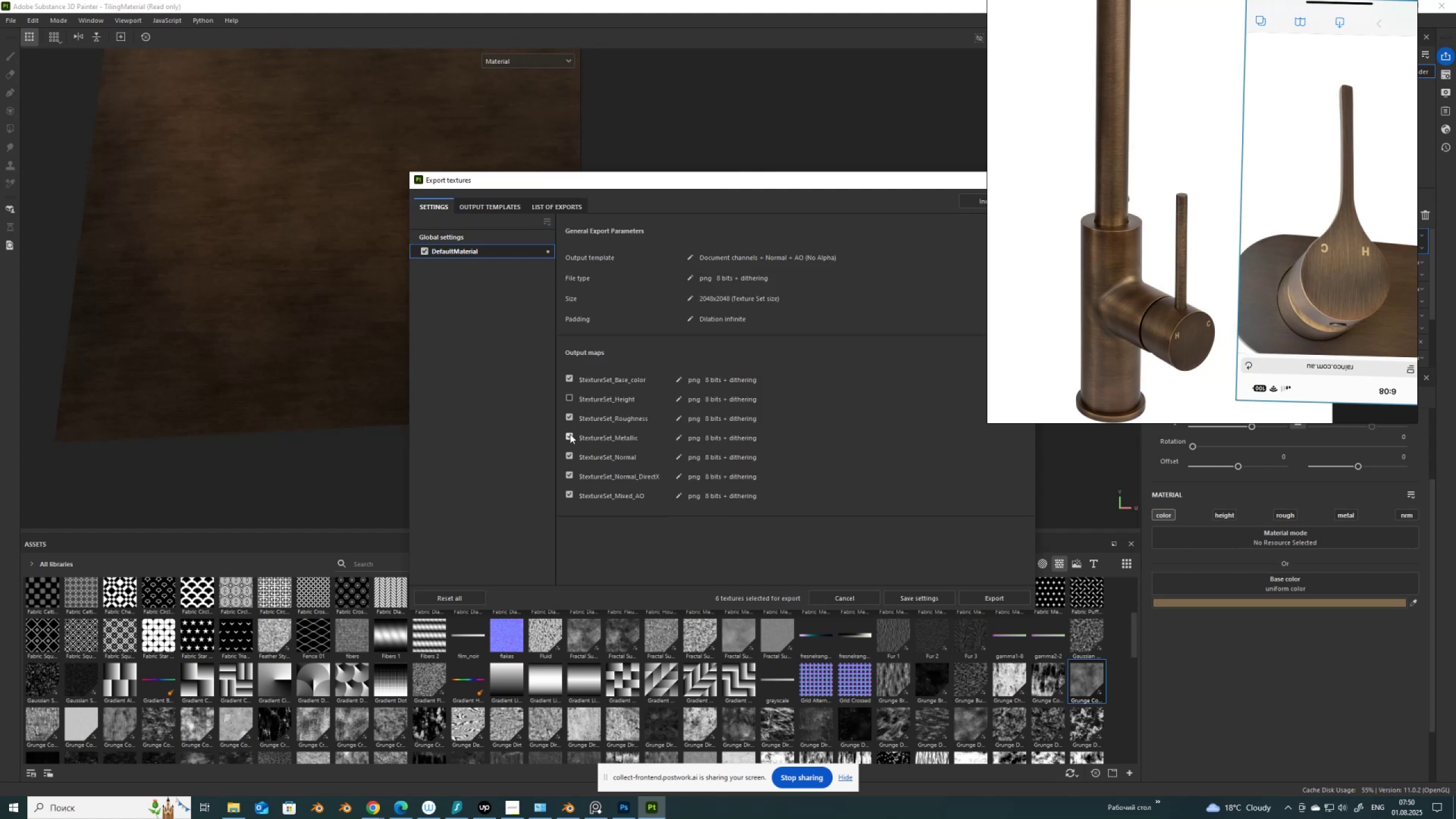 
left_click([569, 436])
 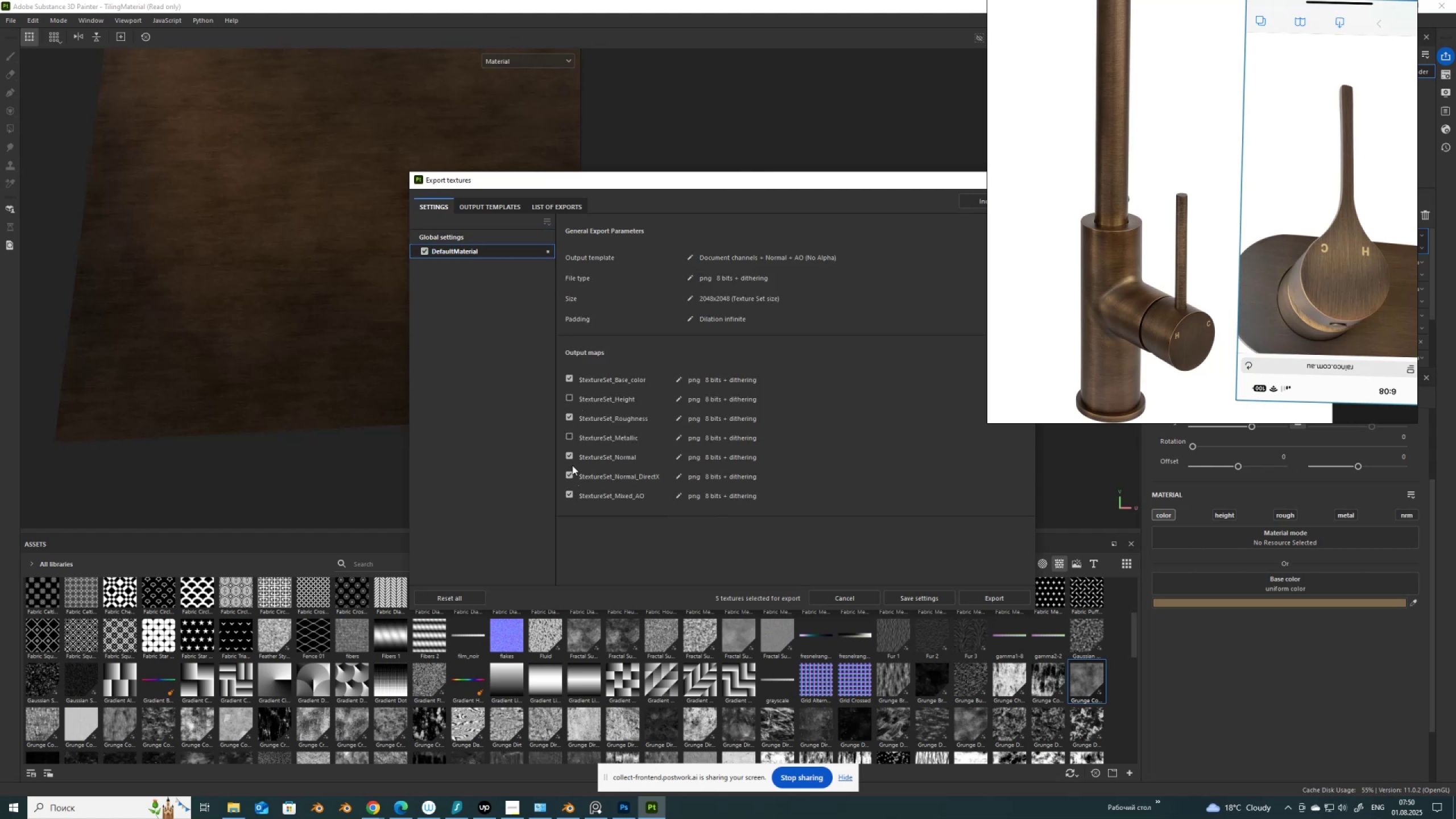 
left_click([572, 460])
 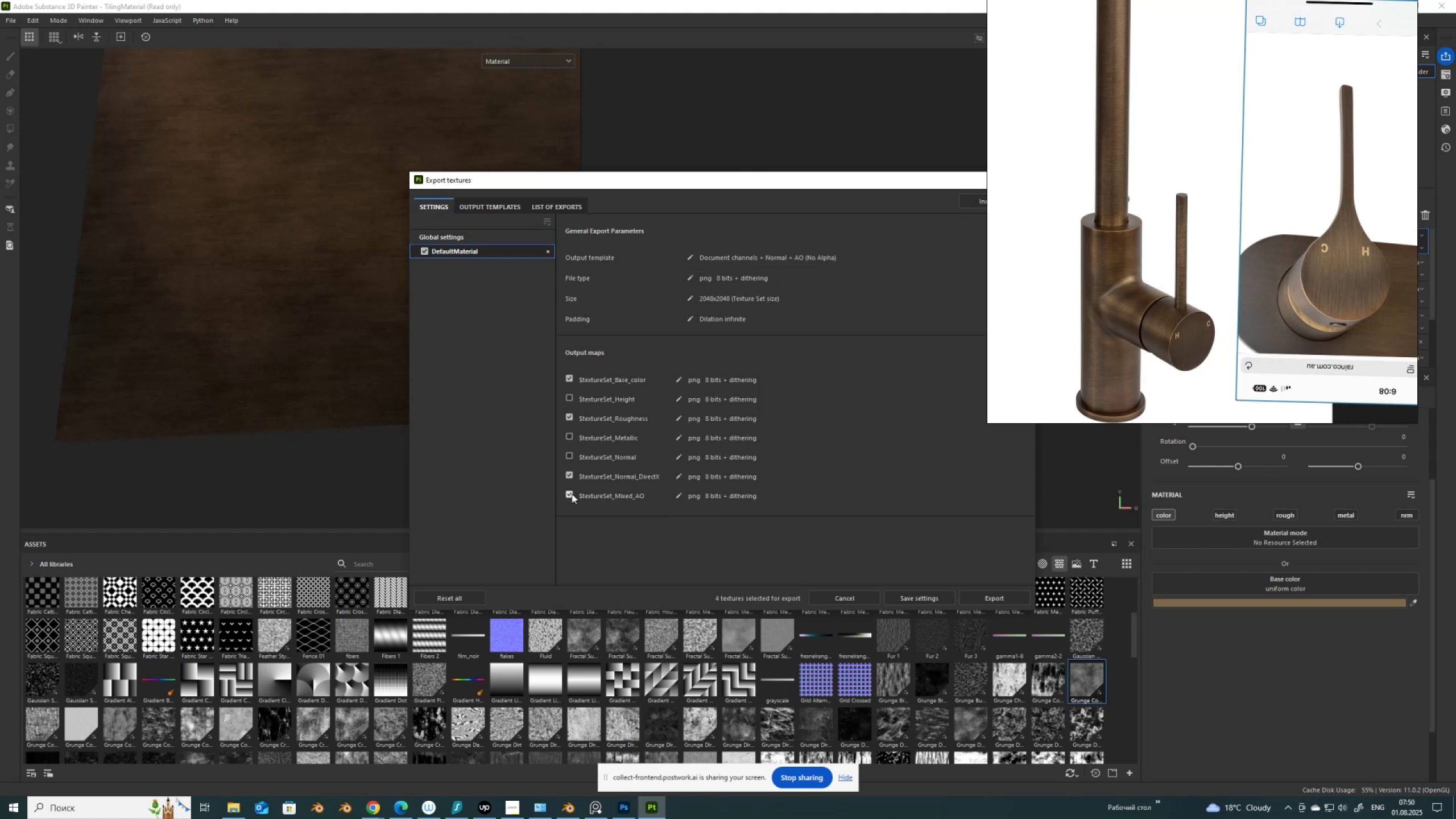 
left_click([572, 494])
 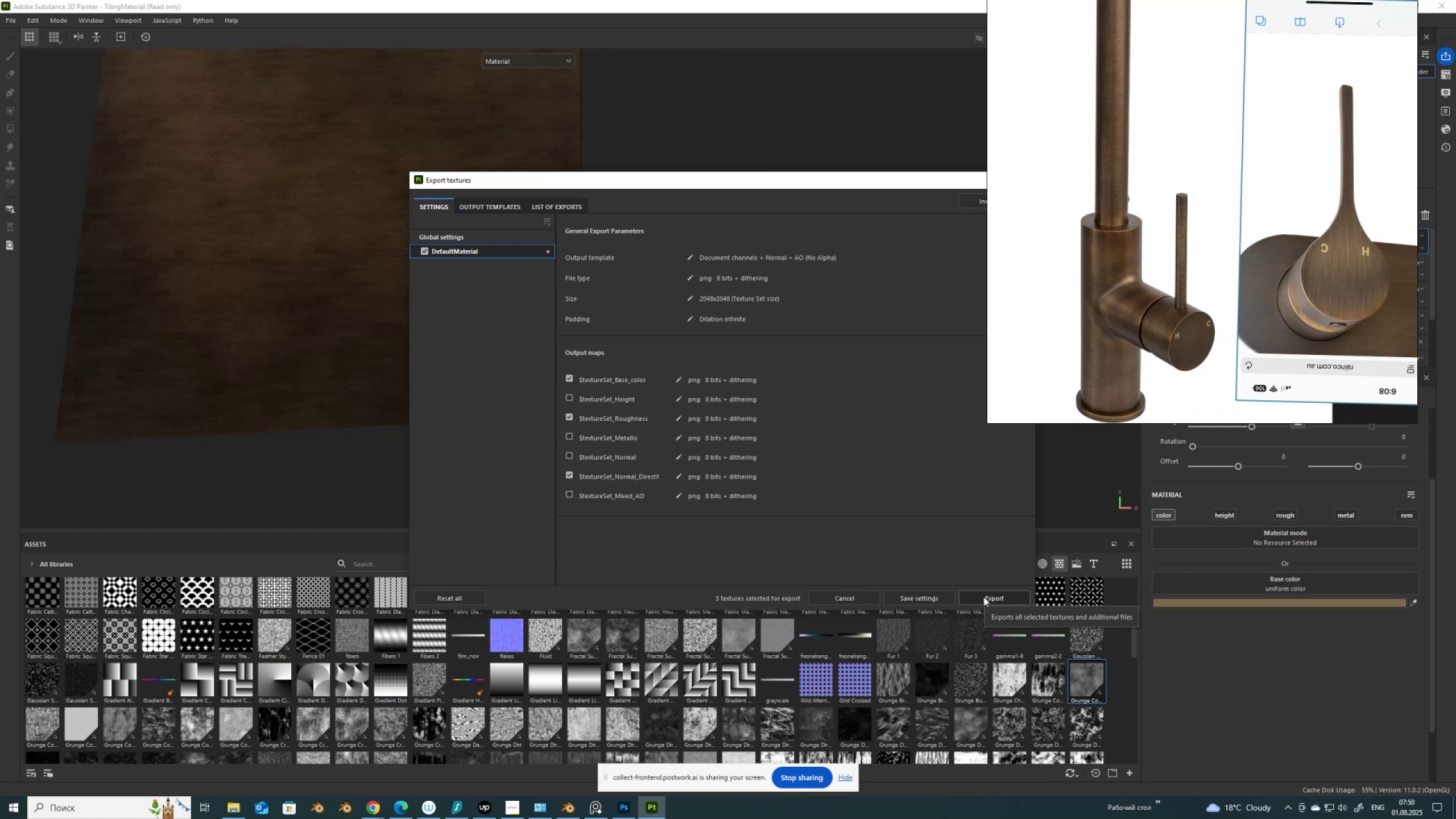 
left_click([983, 597])
 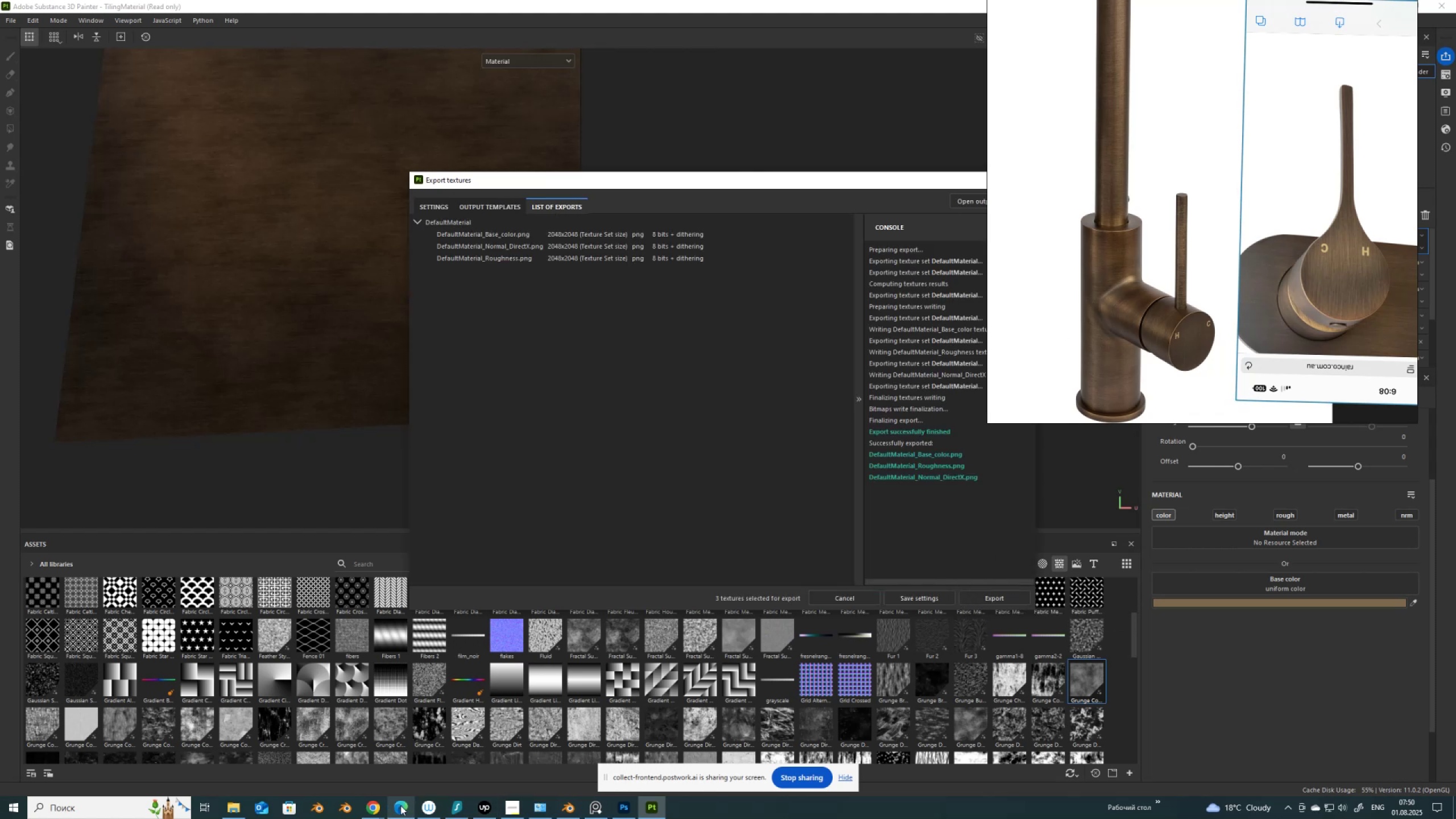 
left_click([570, 808])
 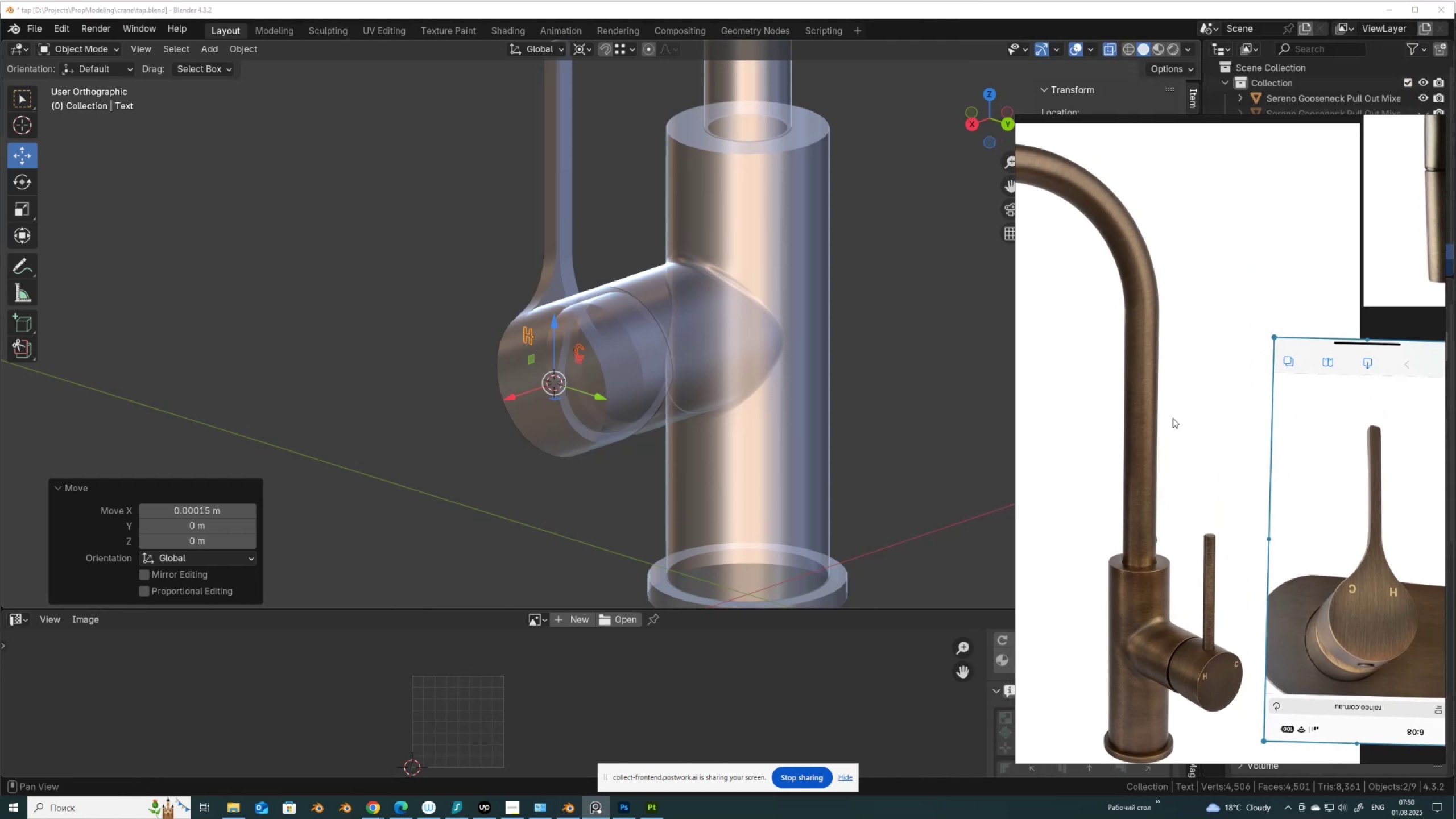 
scroll: coordinate [730, 311], scroll_direction: down, amount: 5.0
 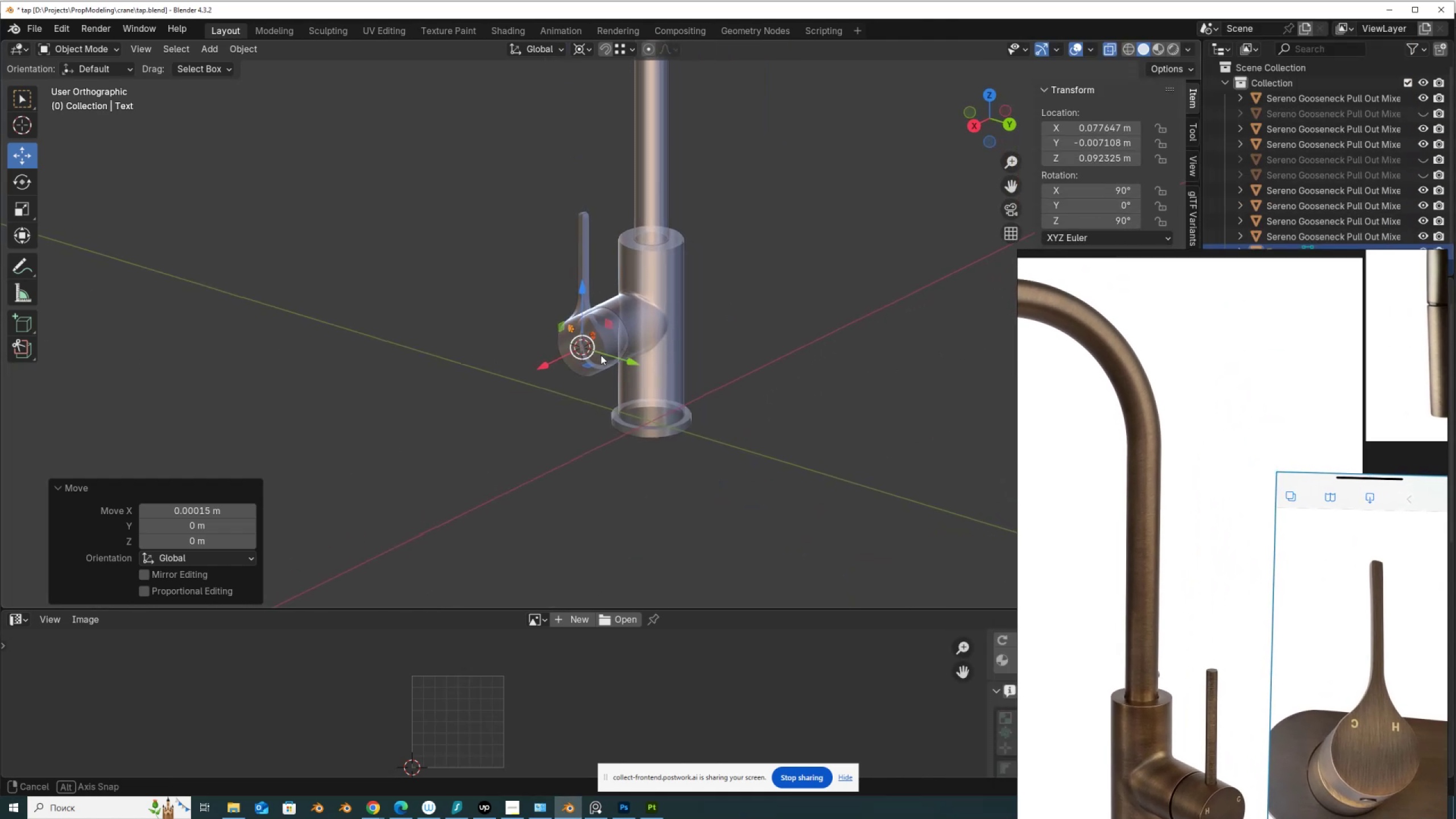 
key(Control+A)
 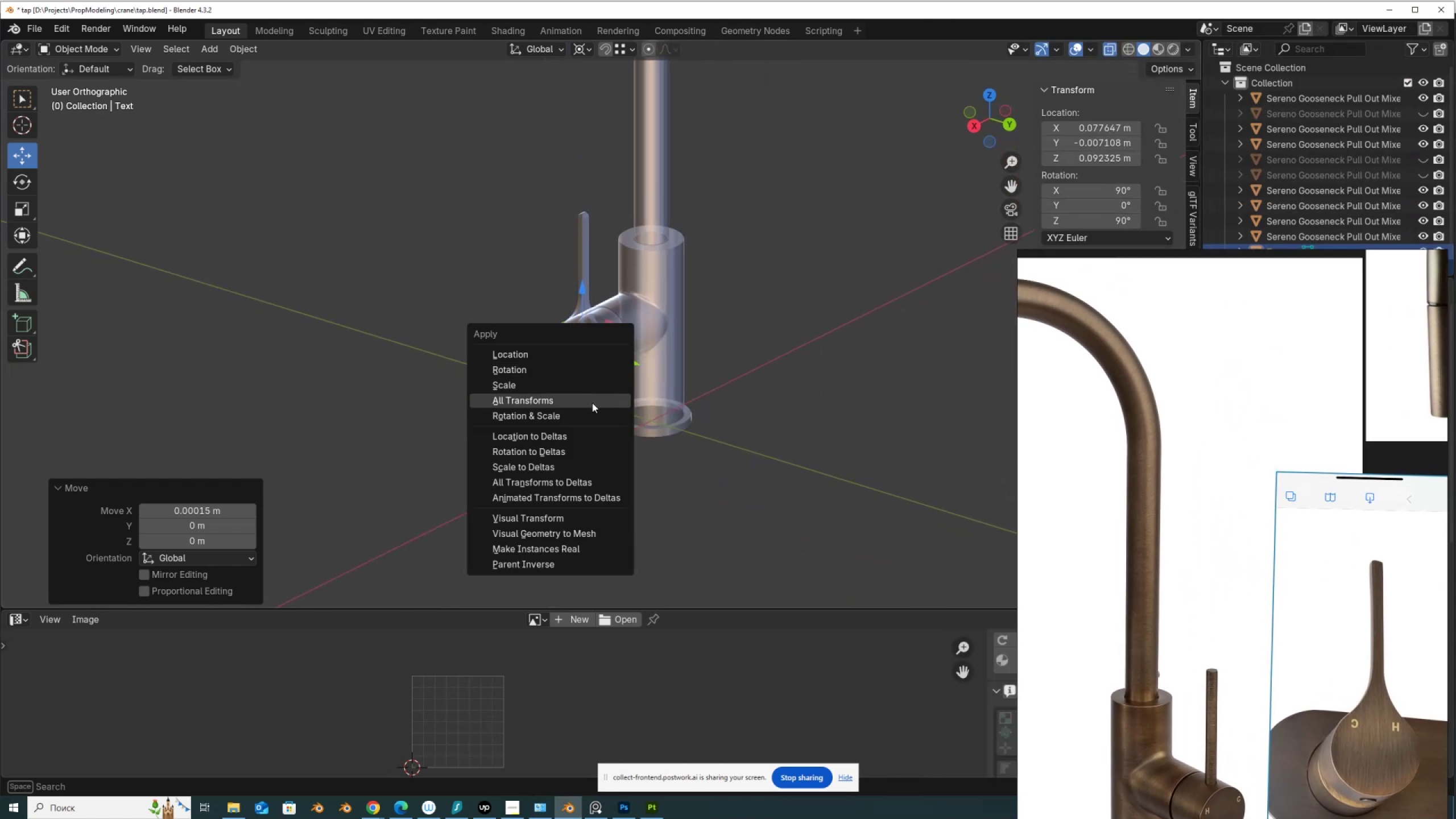 
left_click([595, 415])
 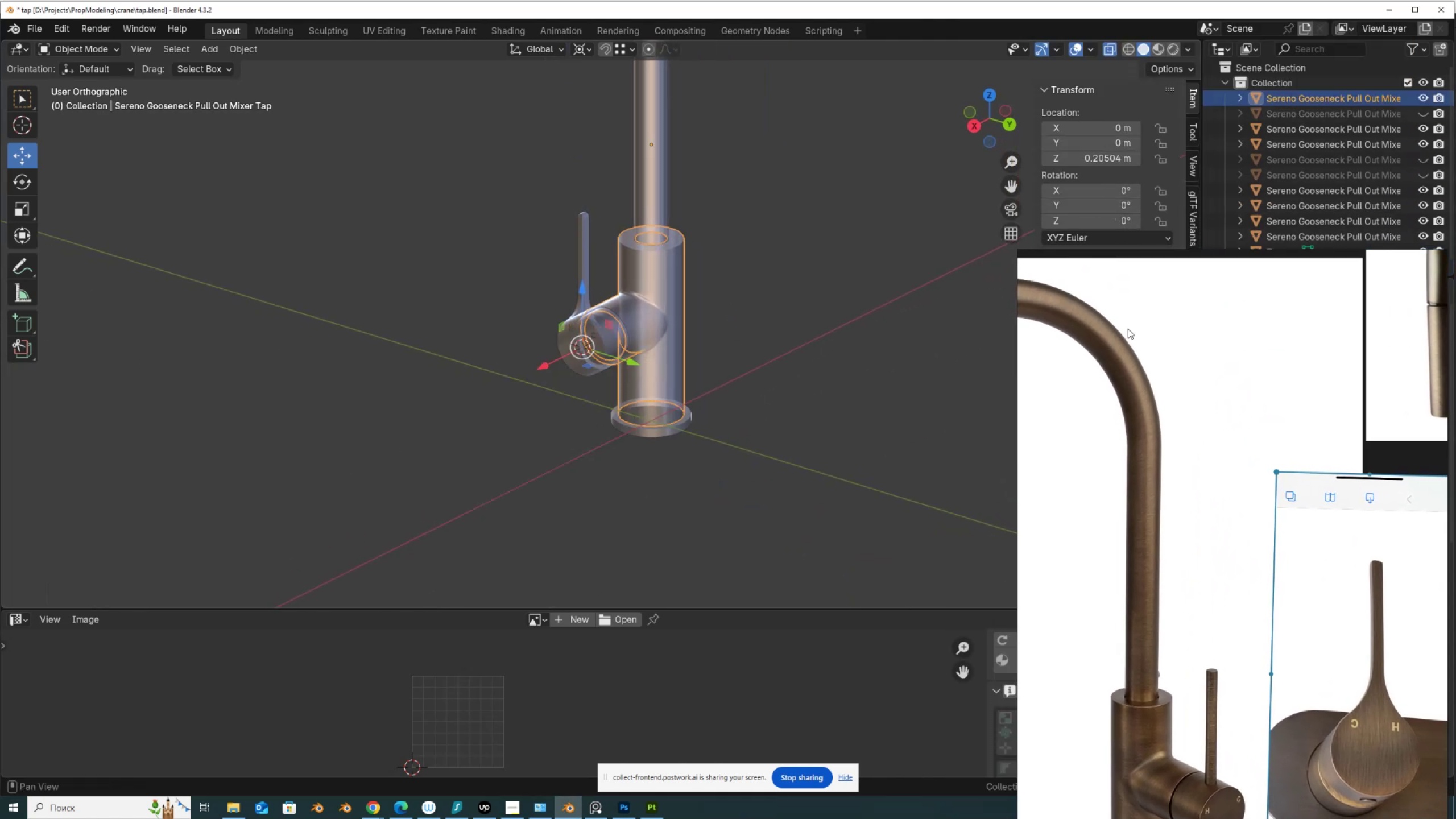 
scroll: coordinate [730, 420], scroll_direction: down, amount: 5.0
 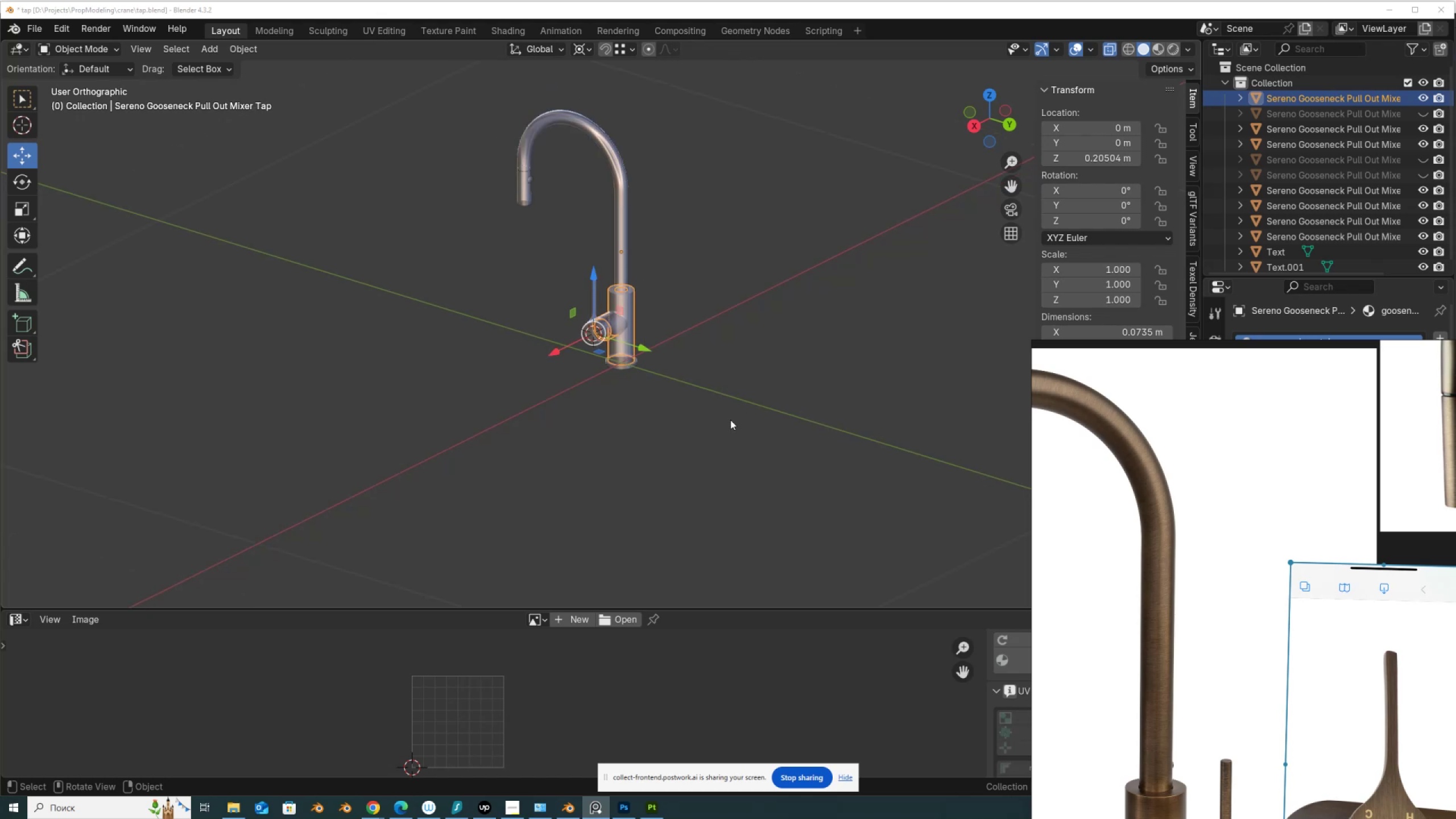 
left_click_drag(start_coordinate=[730, 416], to_coordinate=[475, 117])
 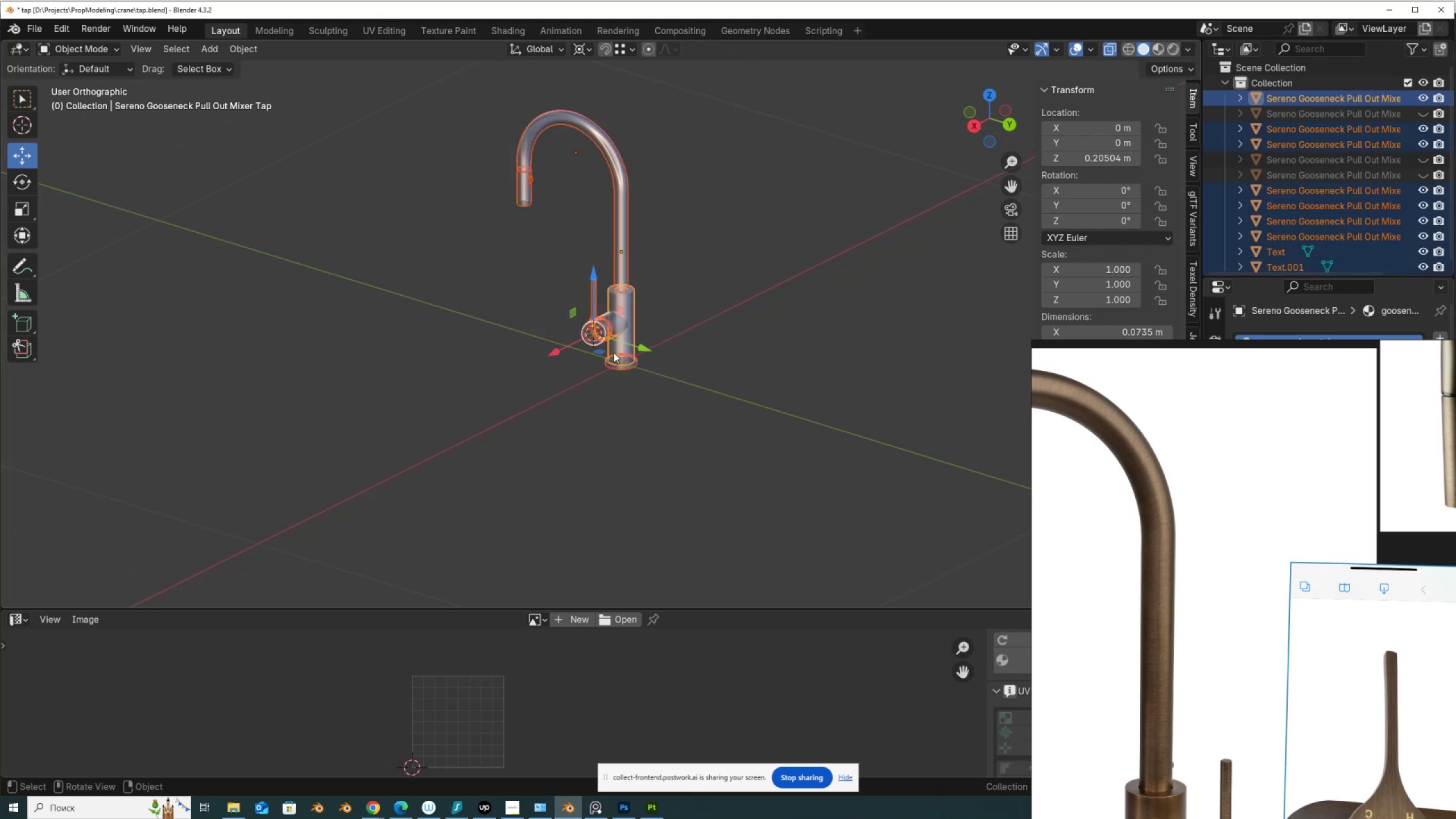 
key(Q)
 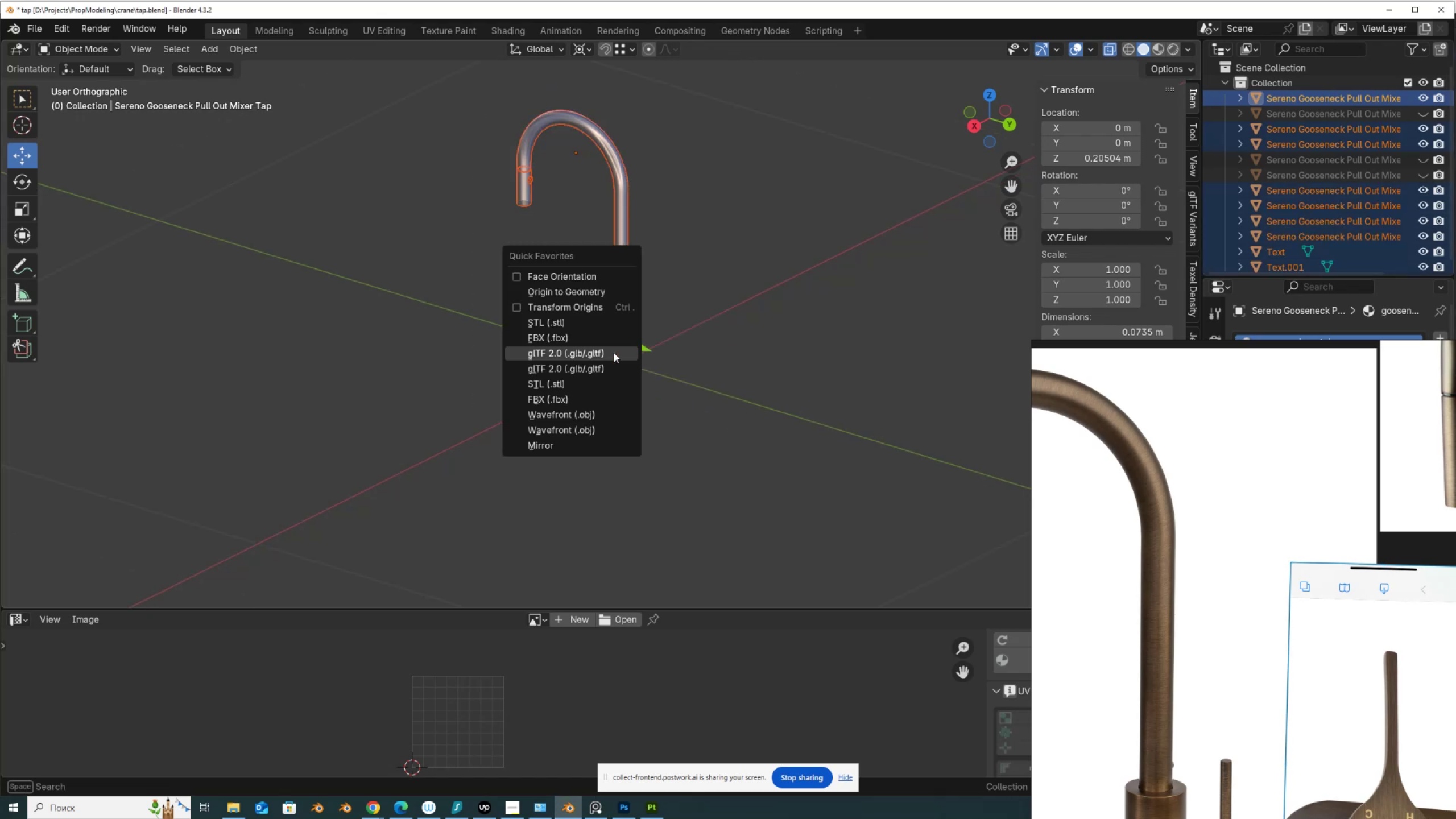 
left_click([614, 353])
 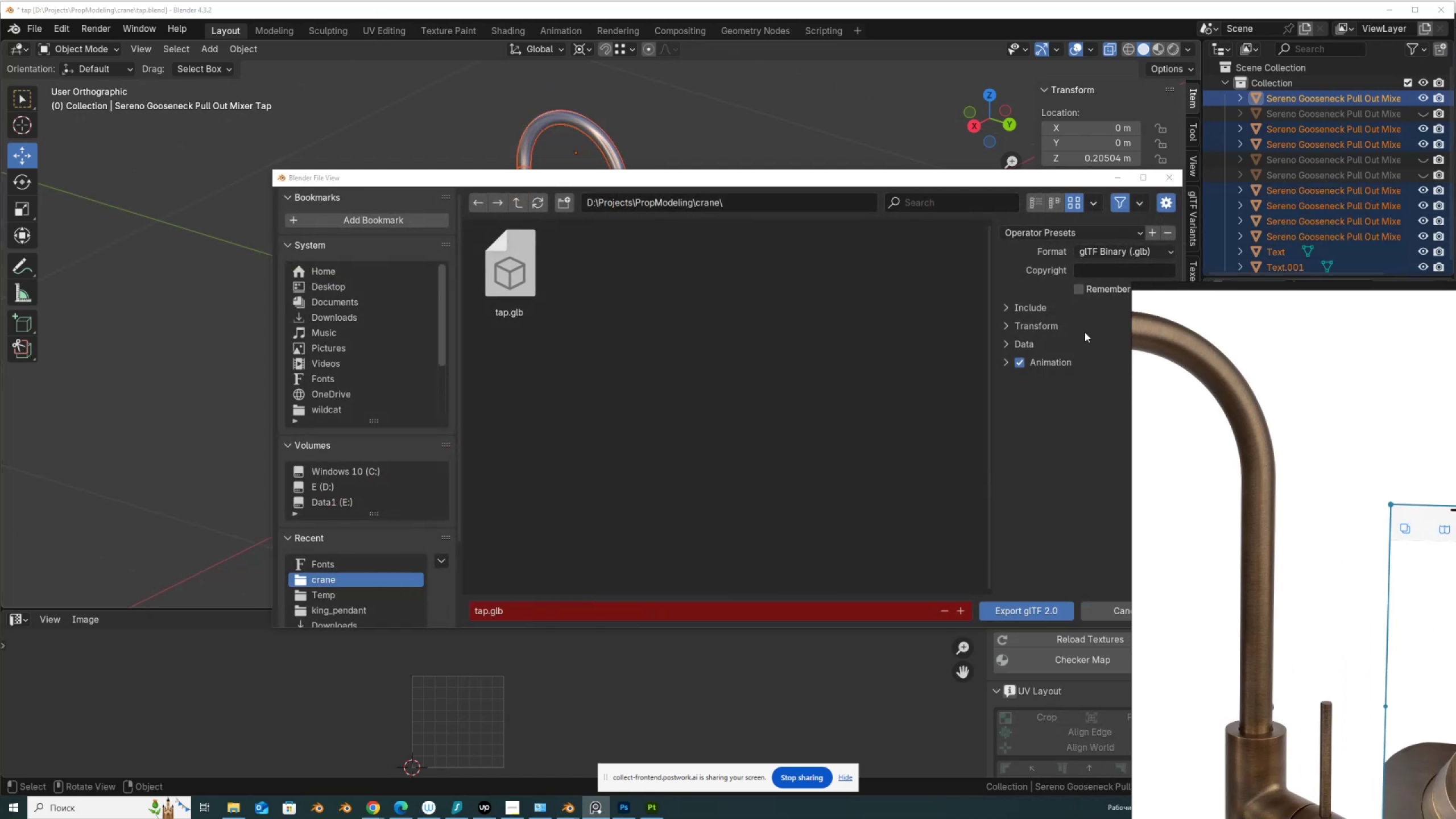 
left_click([1052, 307])
 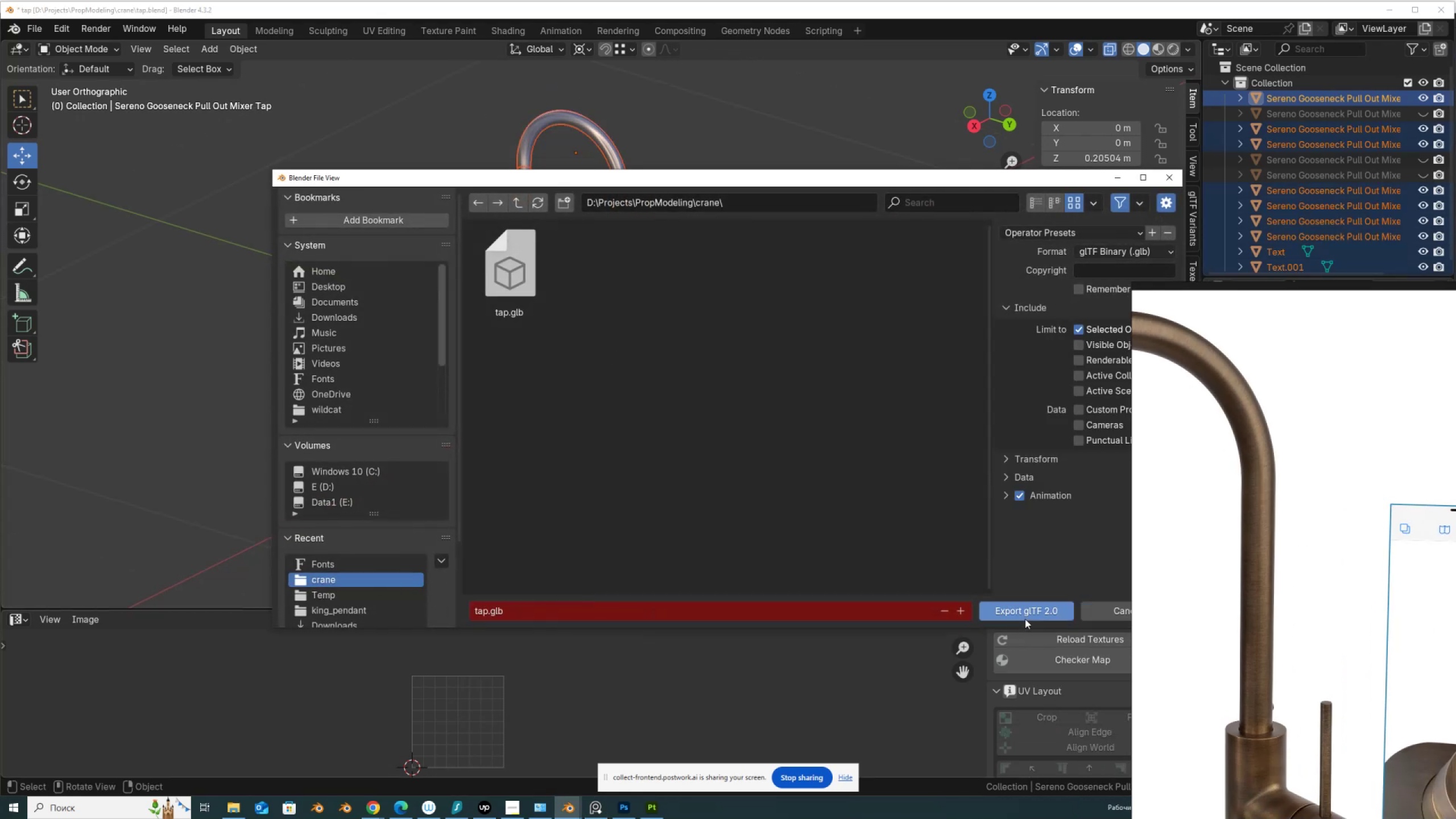 
left_click([1029, 610])
 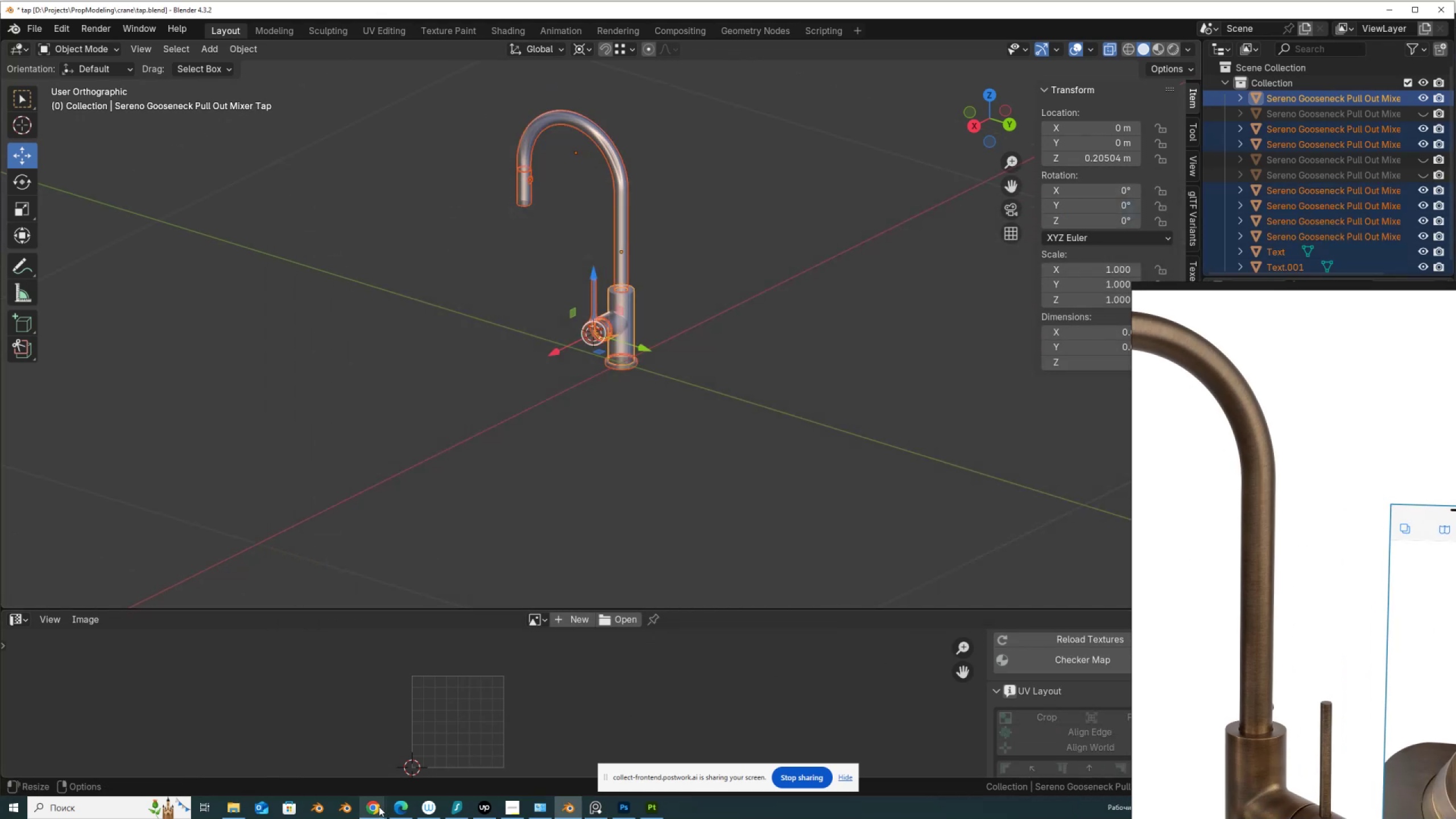 
left_click([374, 807])
 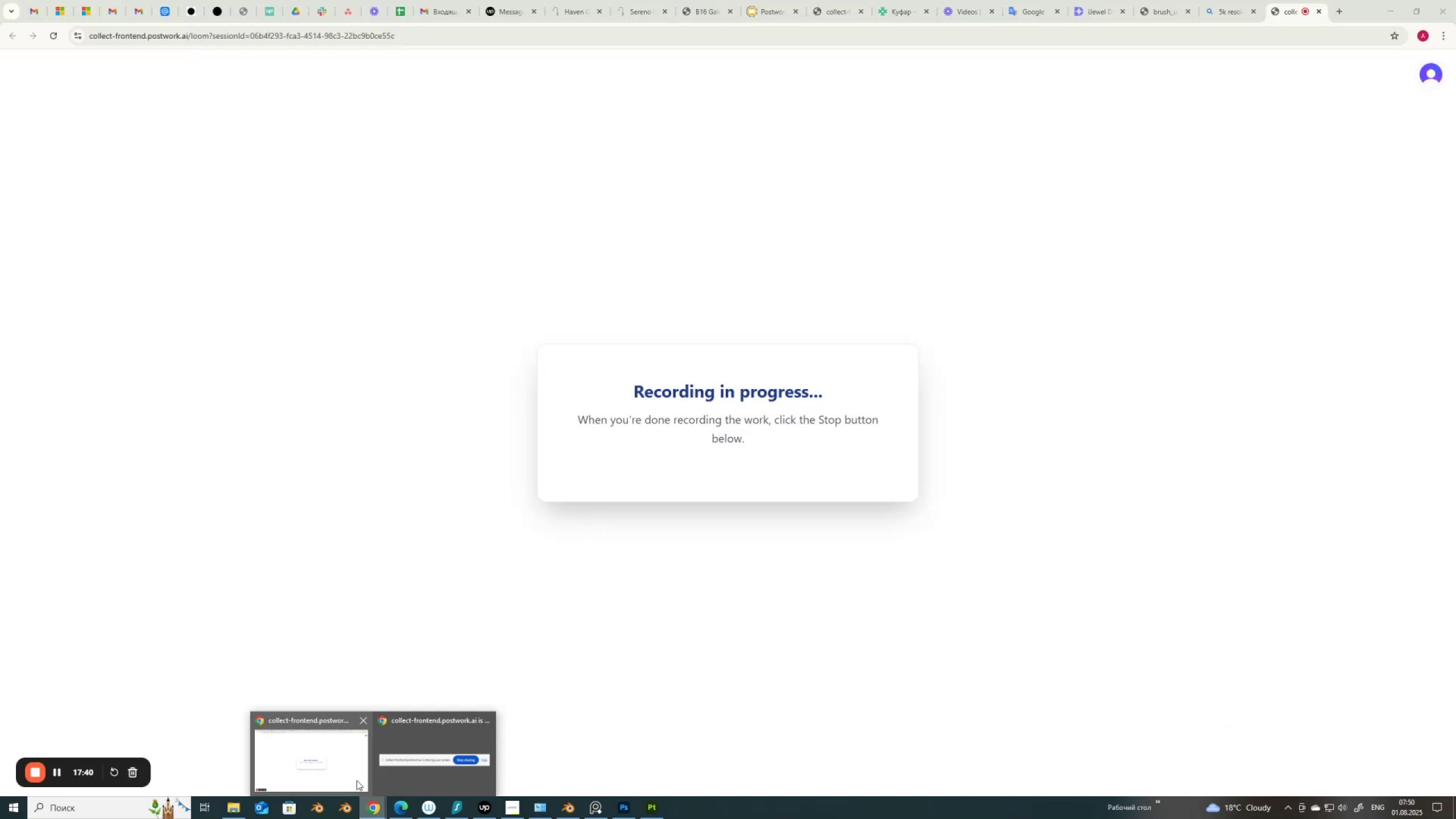 
left_click([342, 771])
 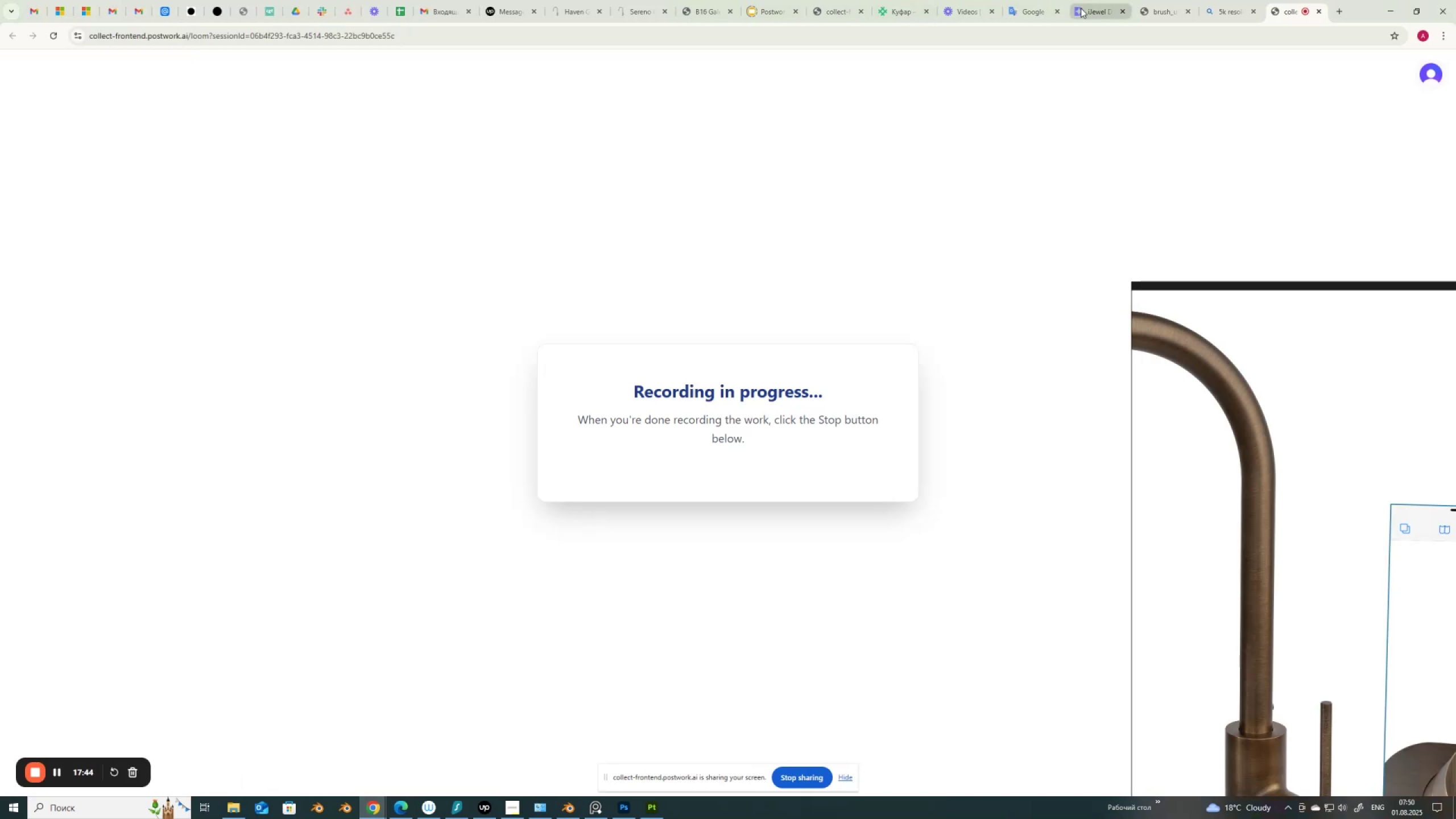 
left_click([1098, 9])
 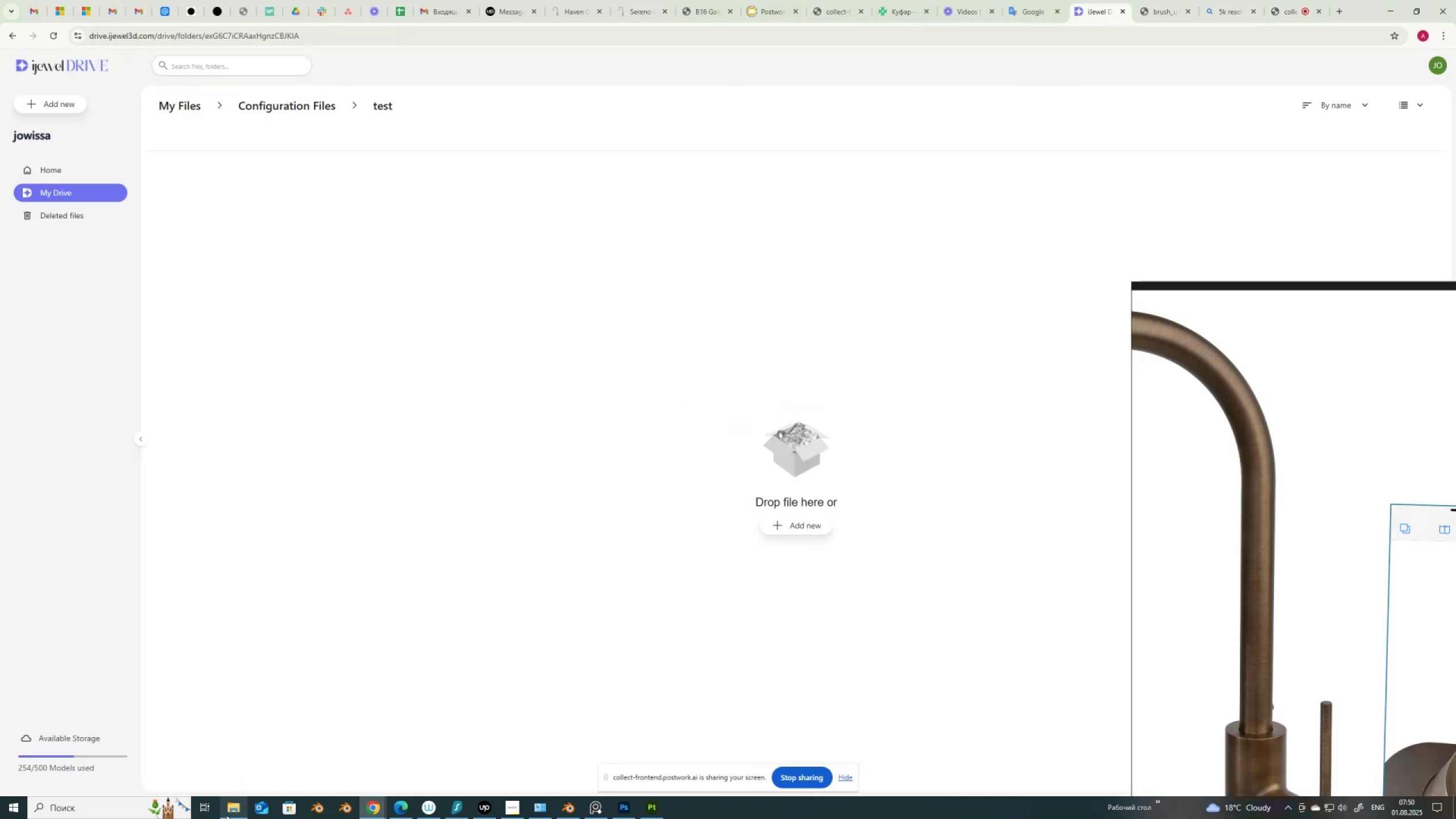 
left_click([229, 812])
 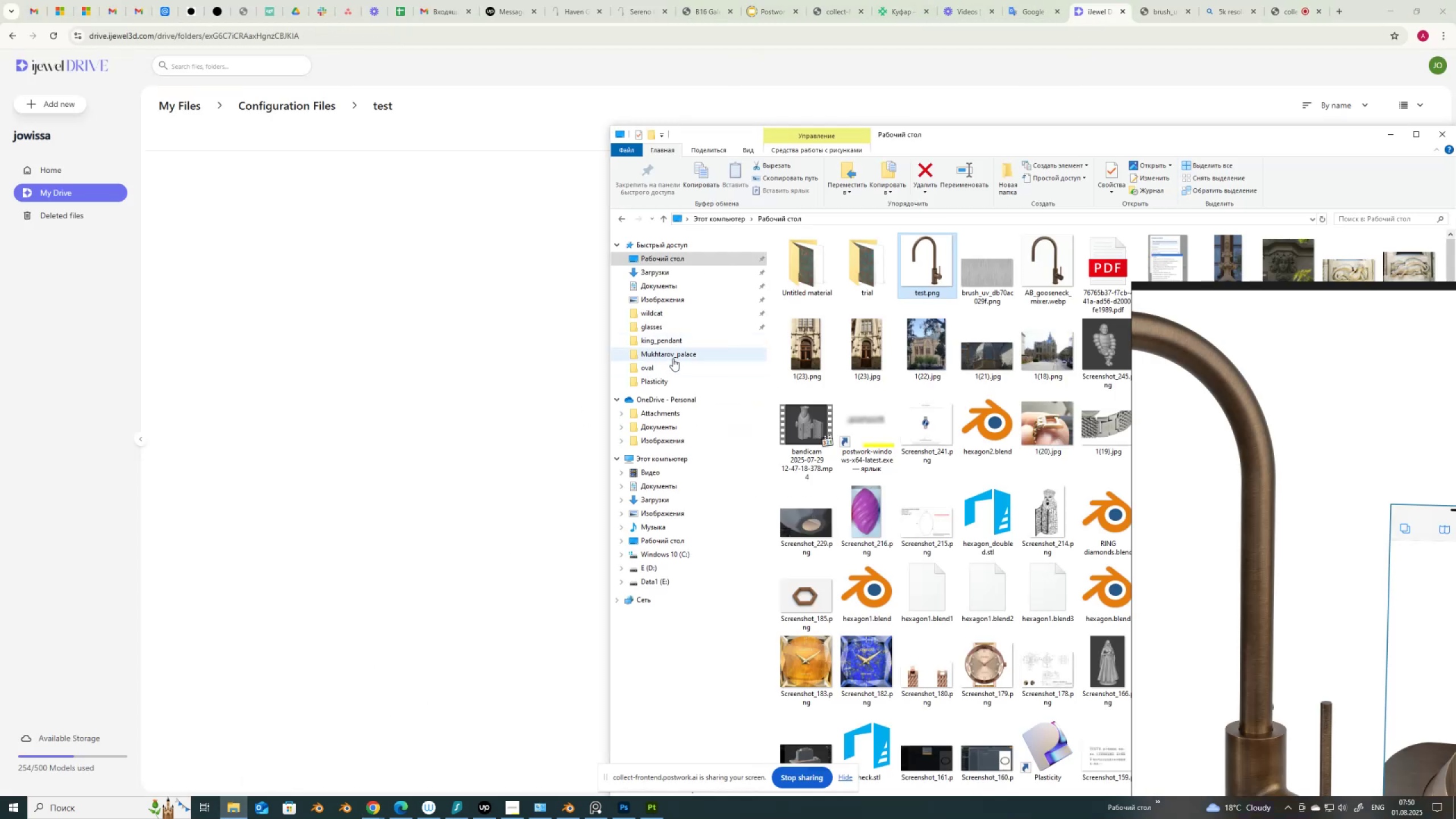 
left_click([663, 367])
 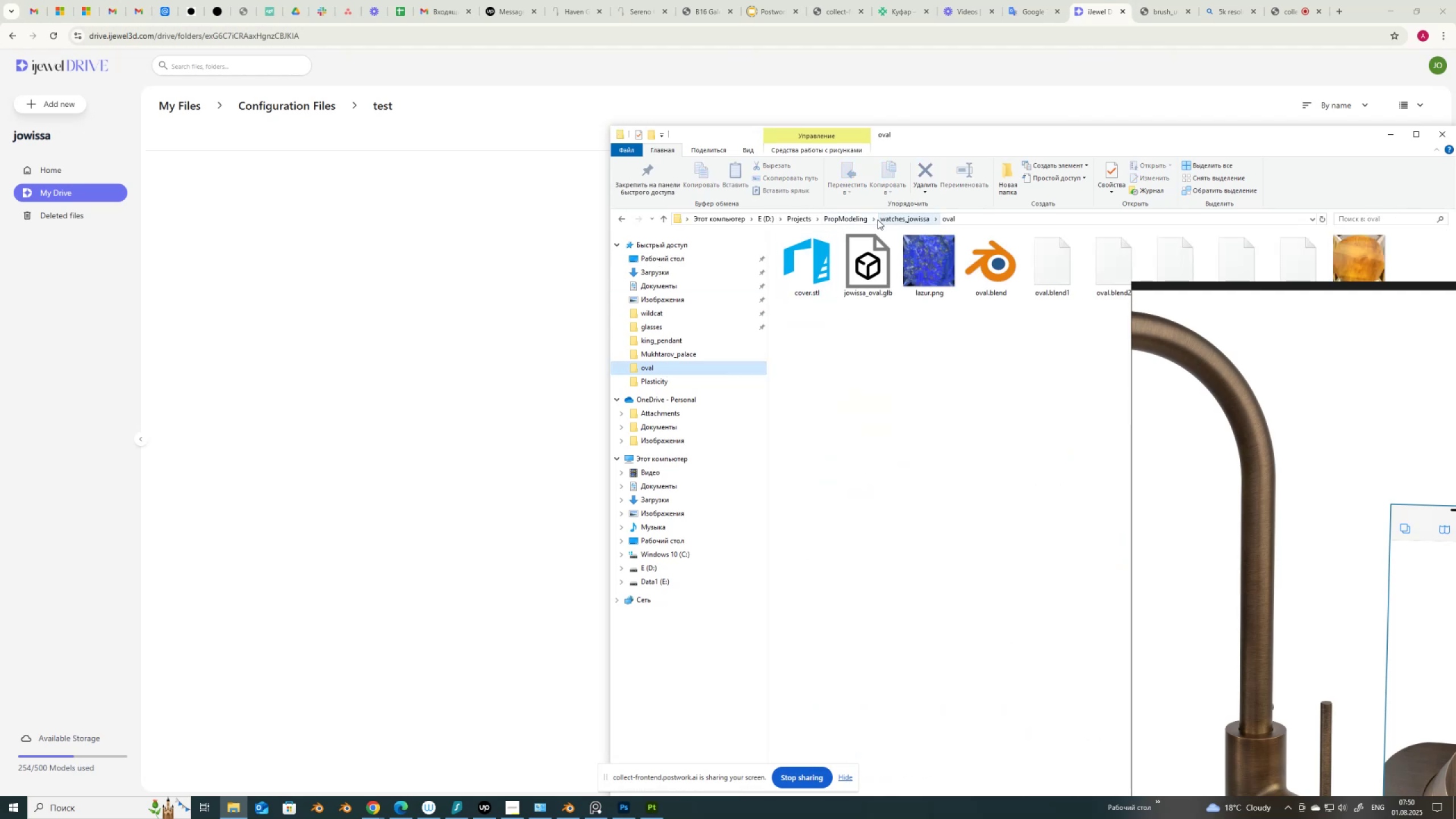 
left_click([858, 222])
 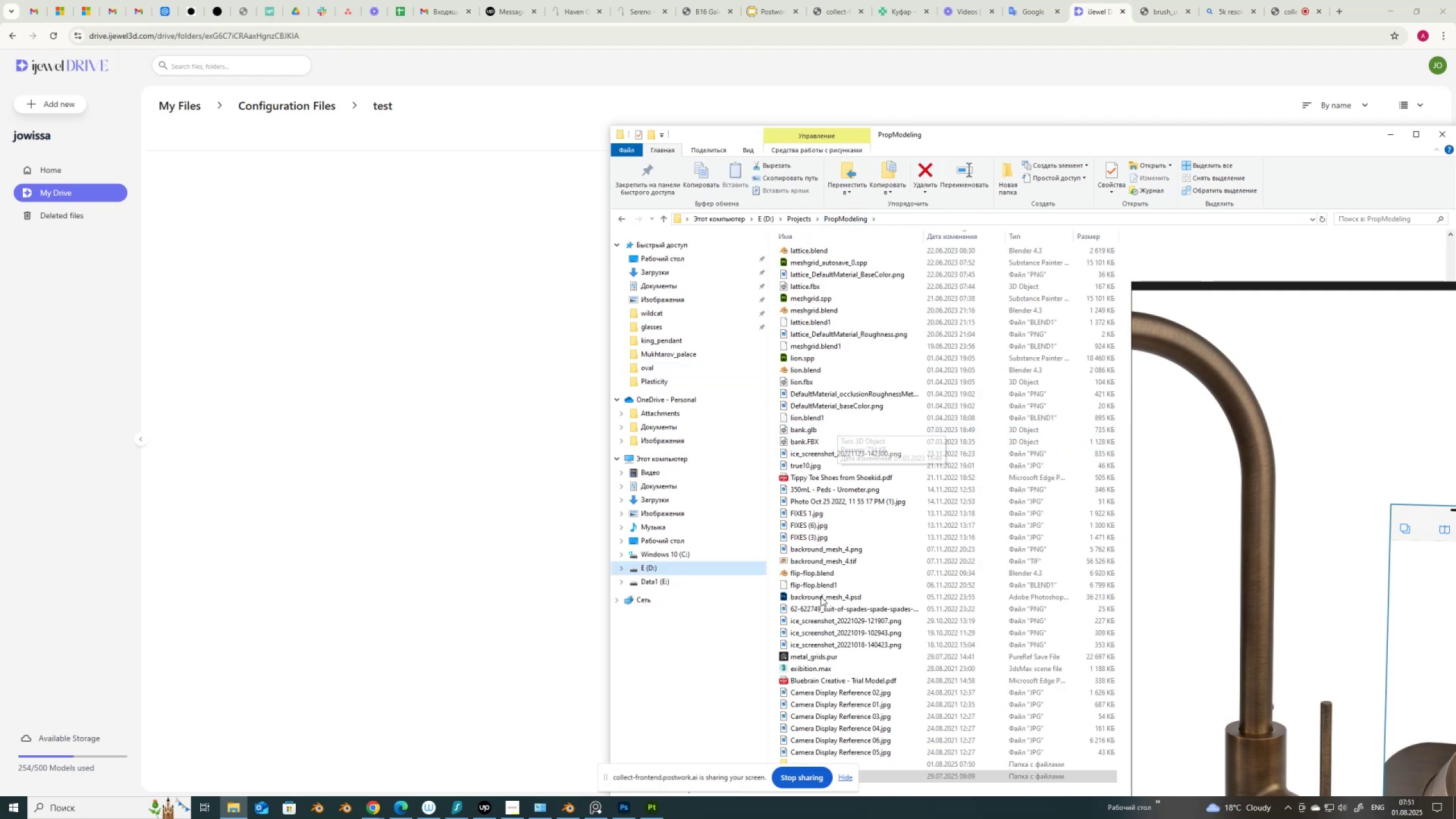 
scroll: coordinate [845, 650], scroll_direction: down, amount: 4.0
 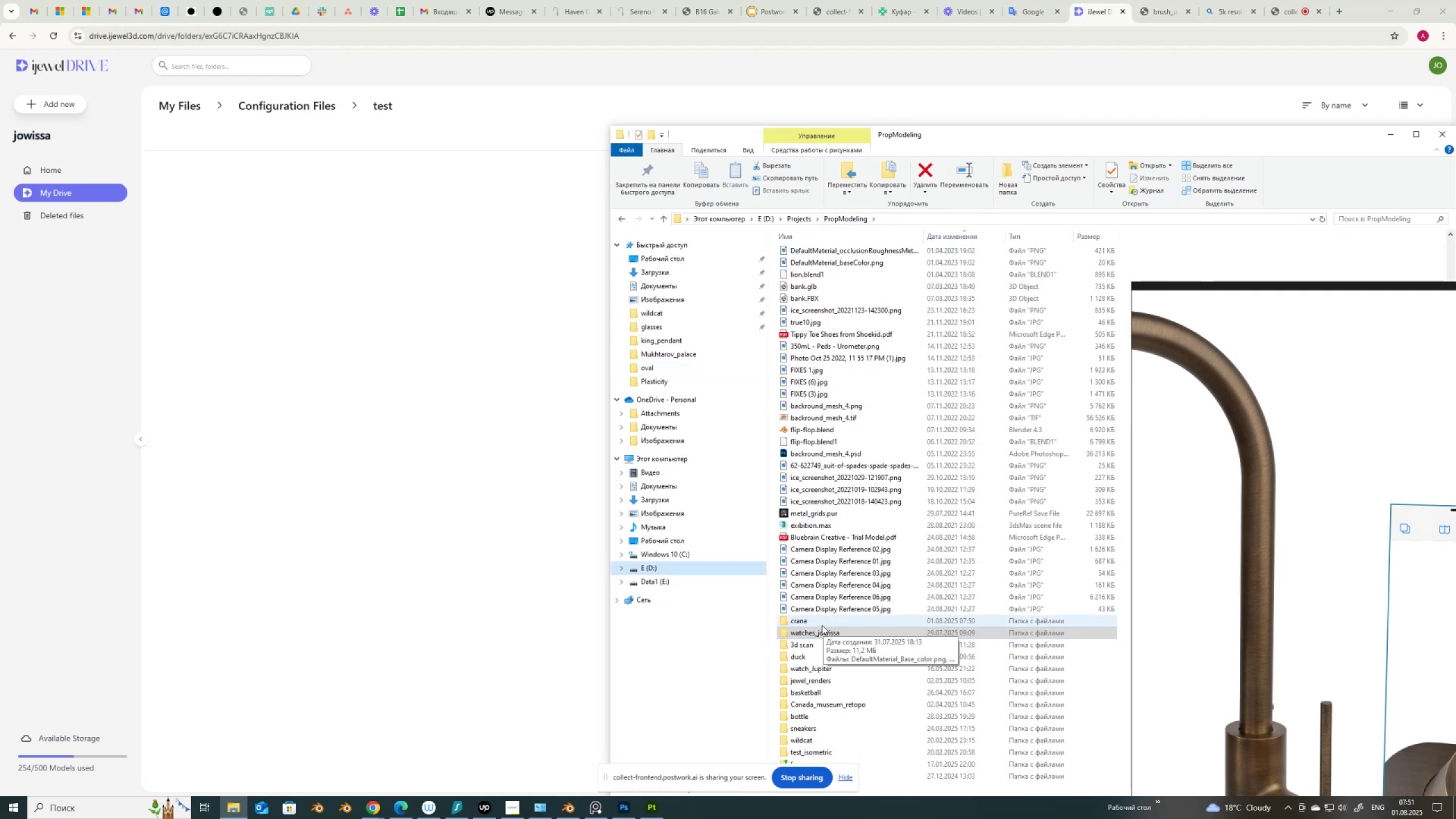 
double_click([822, 625])
 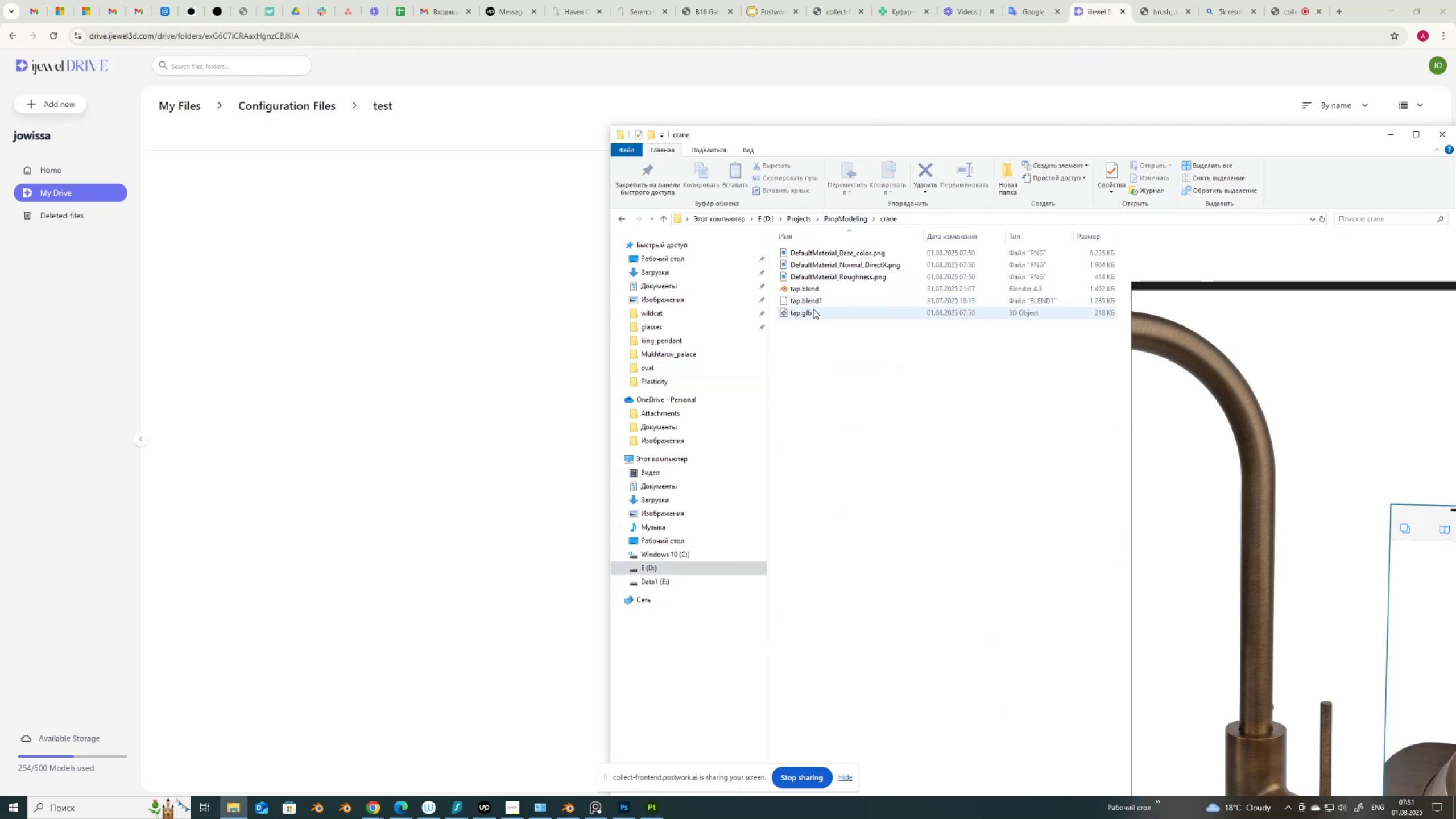 
left_click_drag(start_coordinate=[807, 313], to_coordinate=[497, 322])
 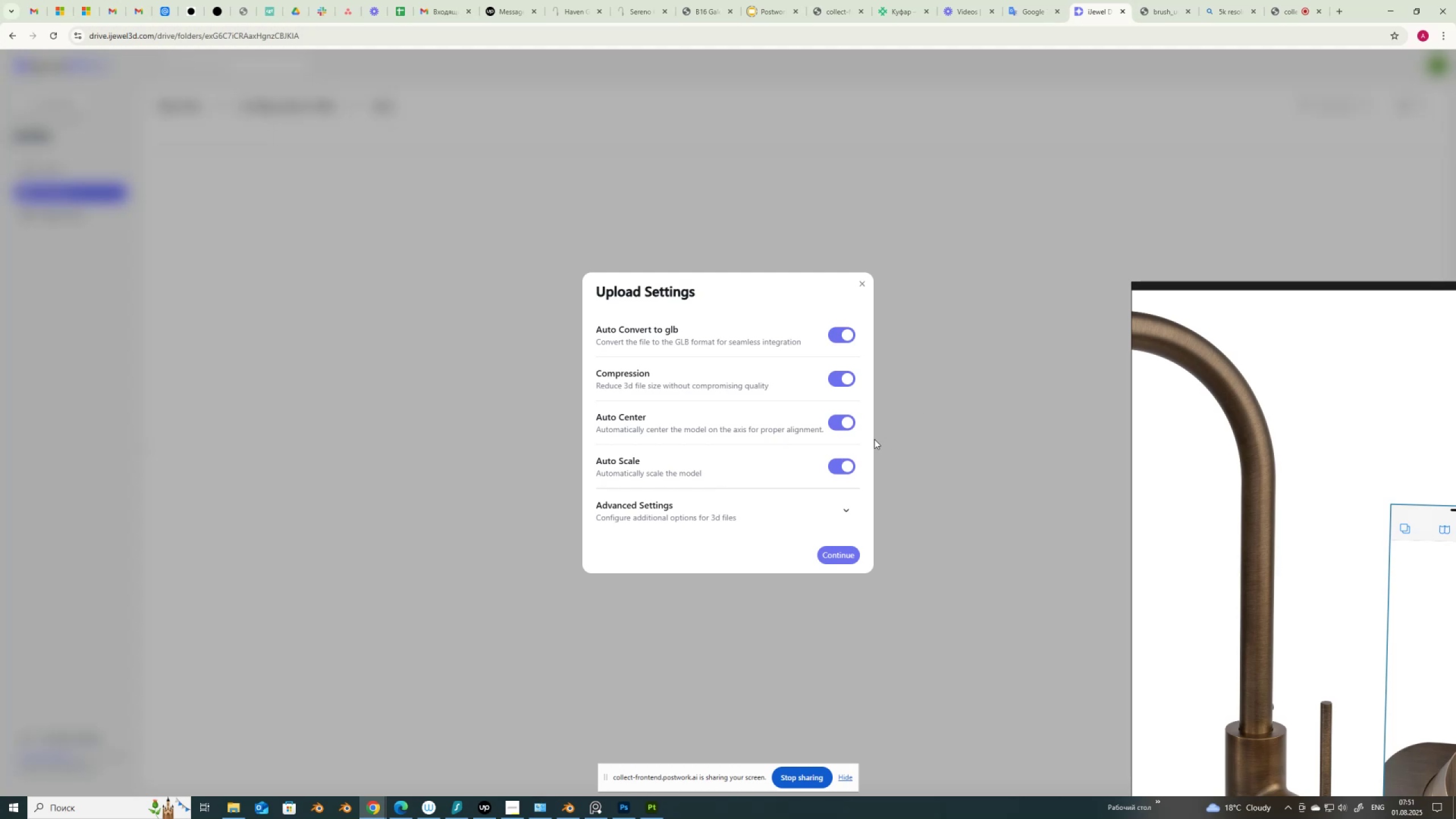 
wait(9.99)
 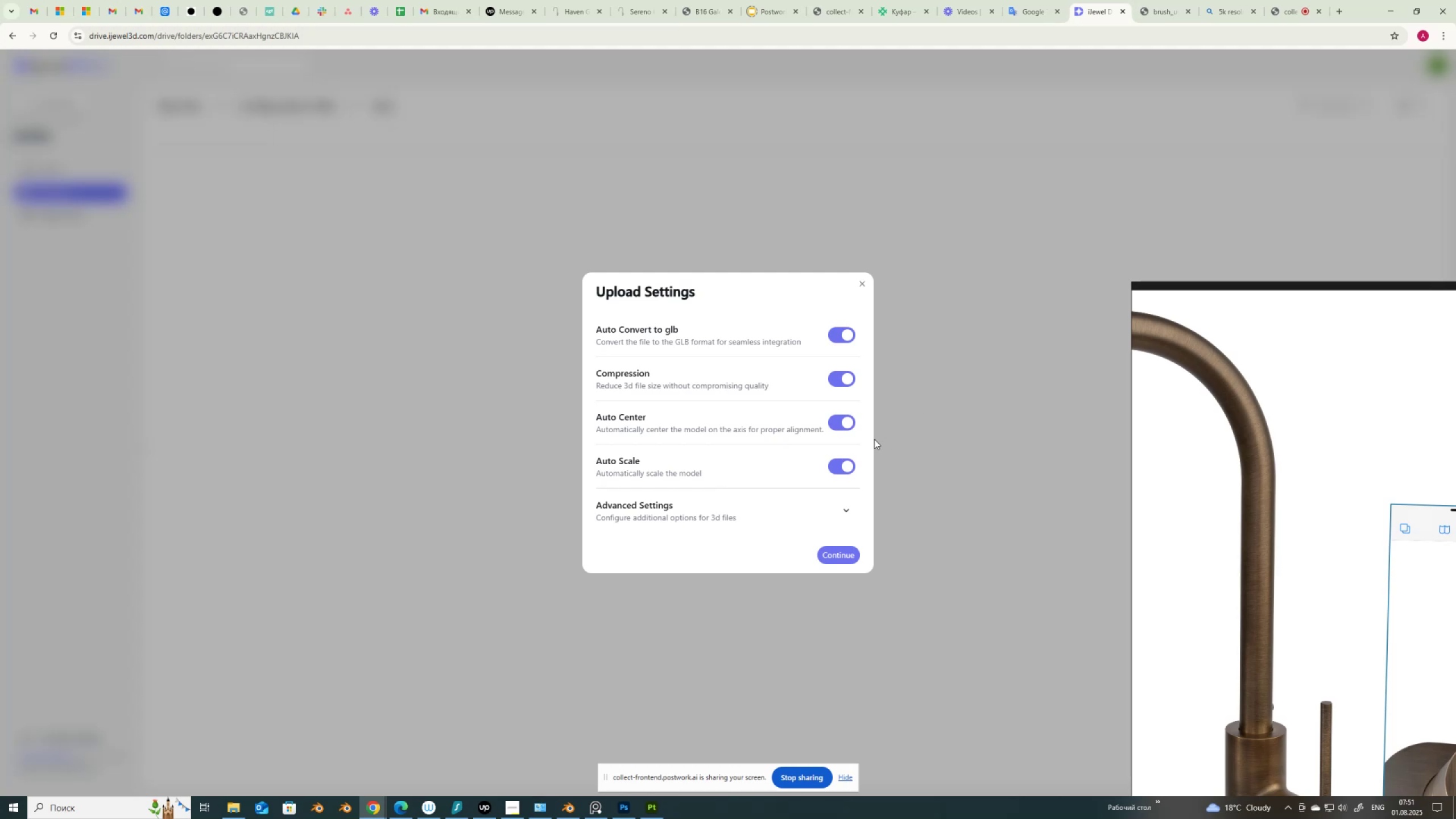 
left_click([839, 555])
 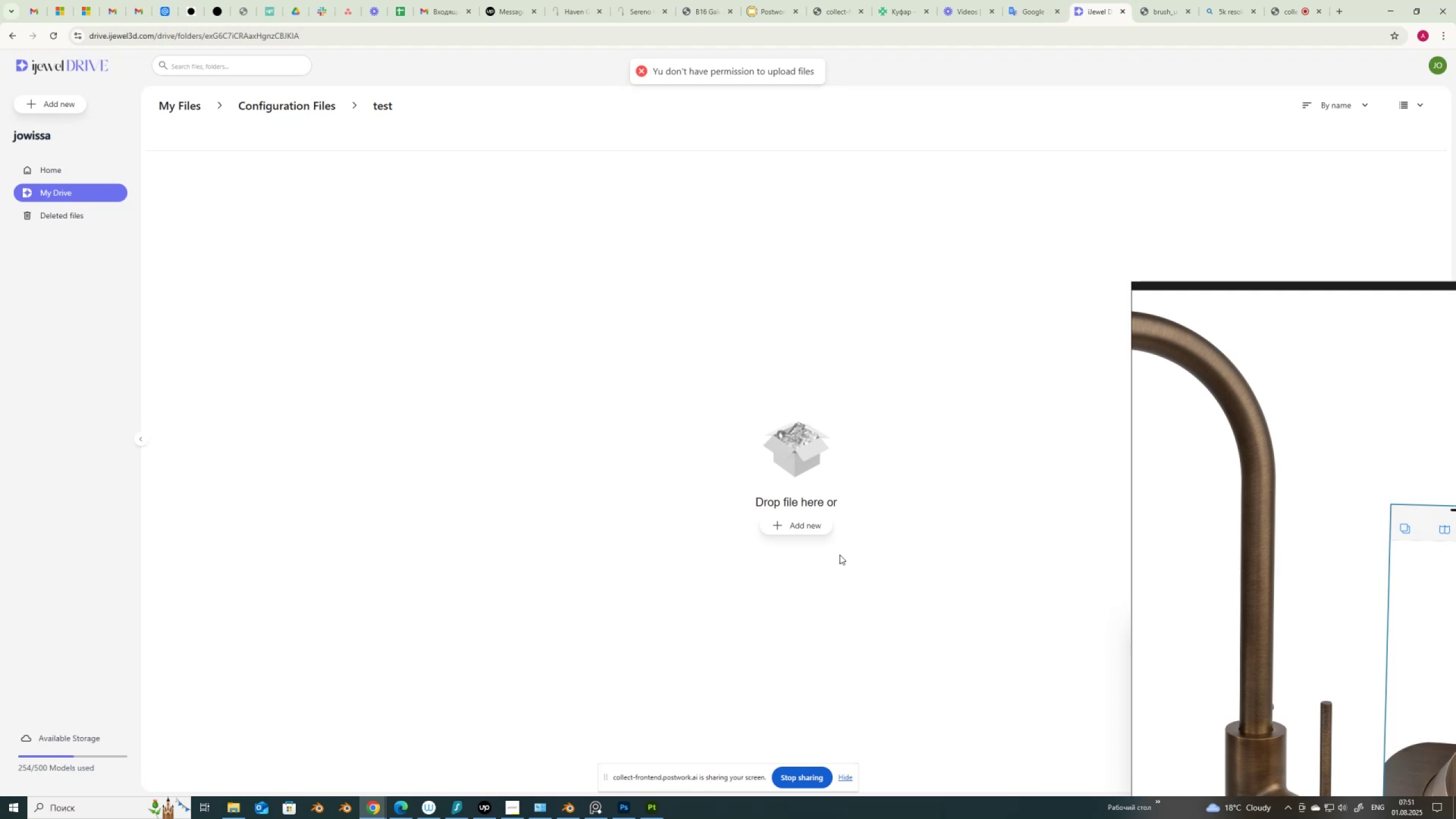 
left_click([54, 36])
 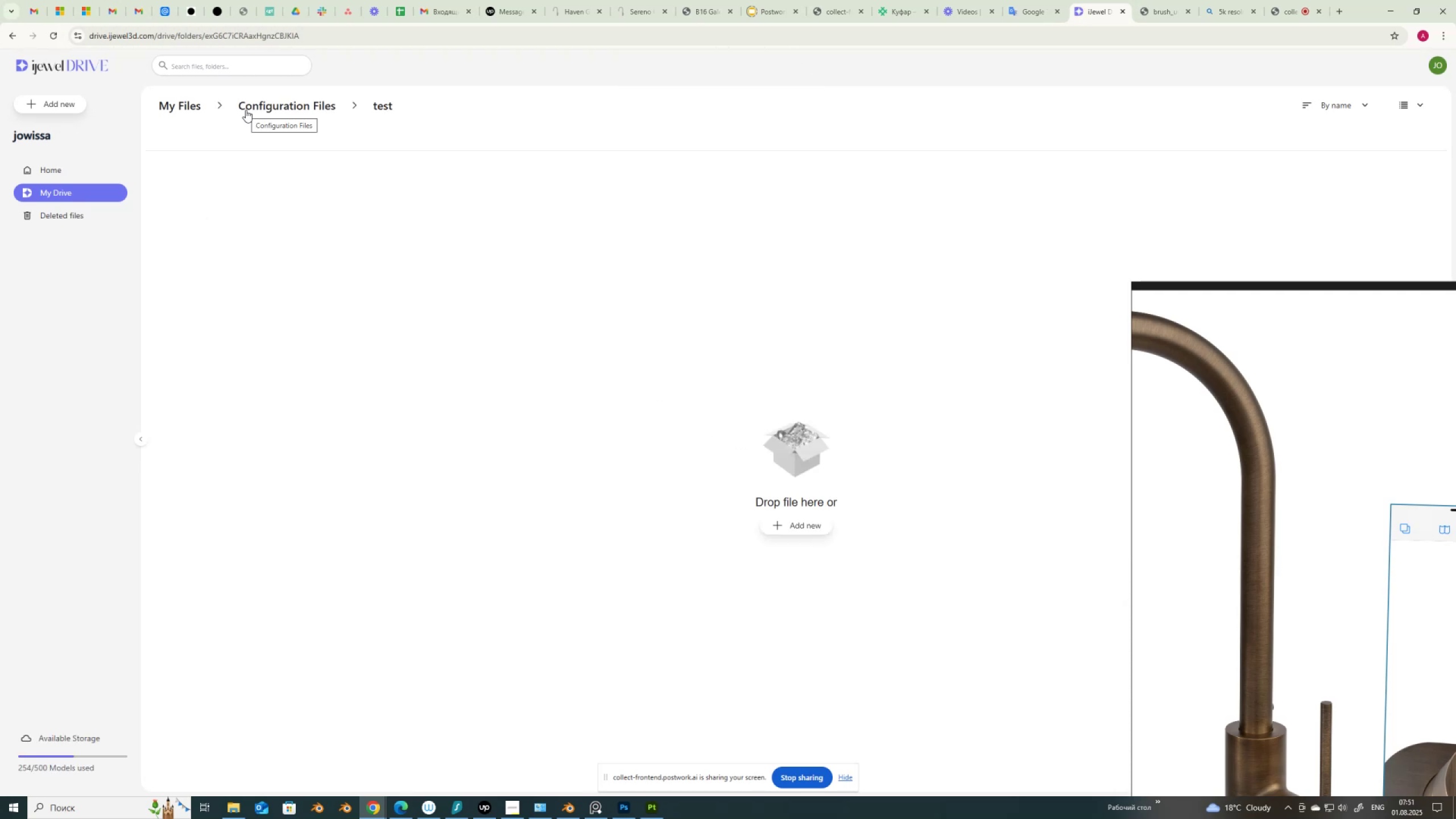 
left_click([235, 809])
 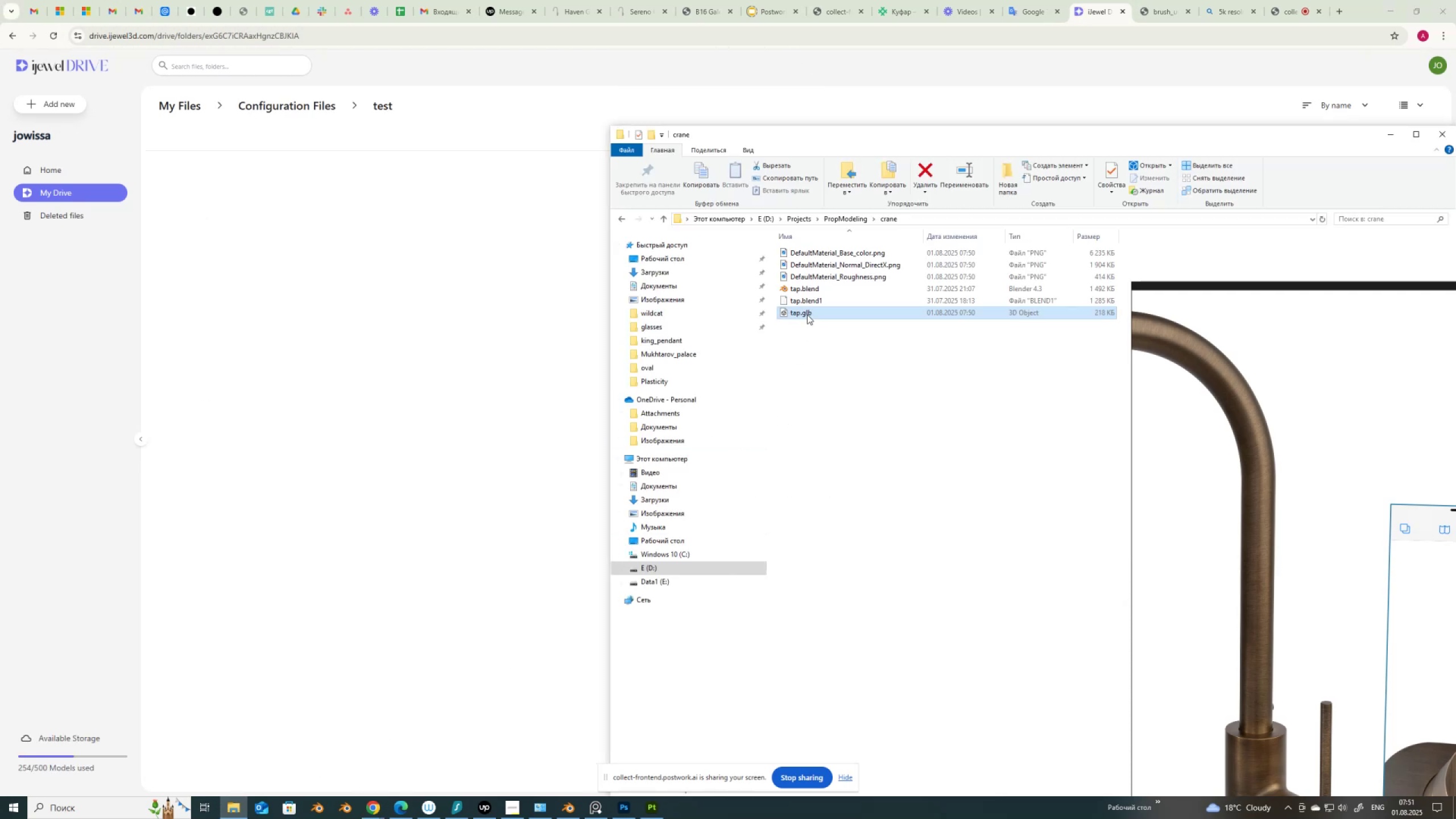 
left_click_drag(start_coordinate=[808, 313], to_coordinate=[561, 349])
 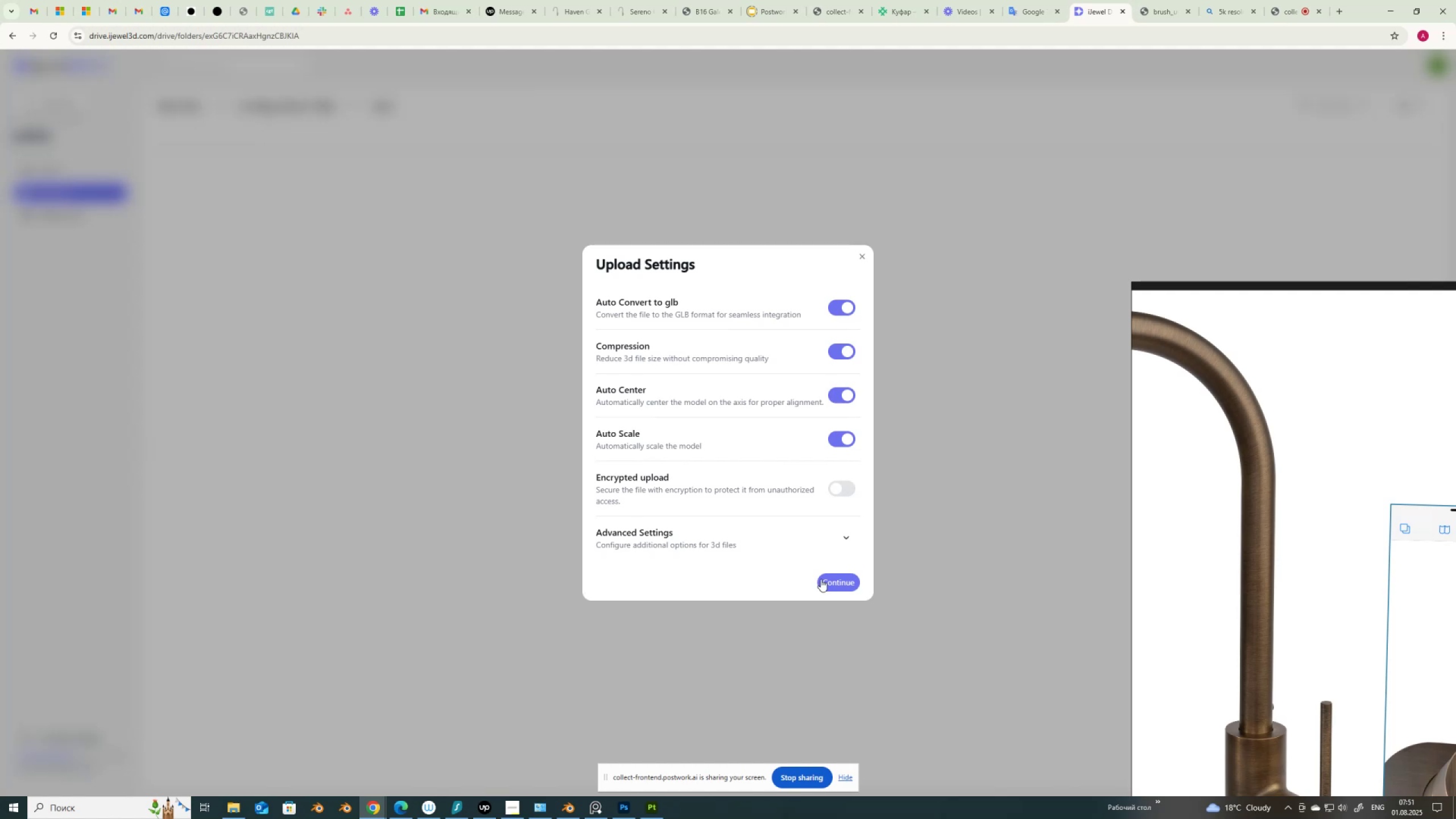 
left_click([835, 582])
 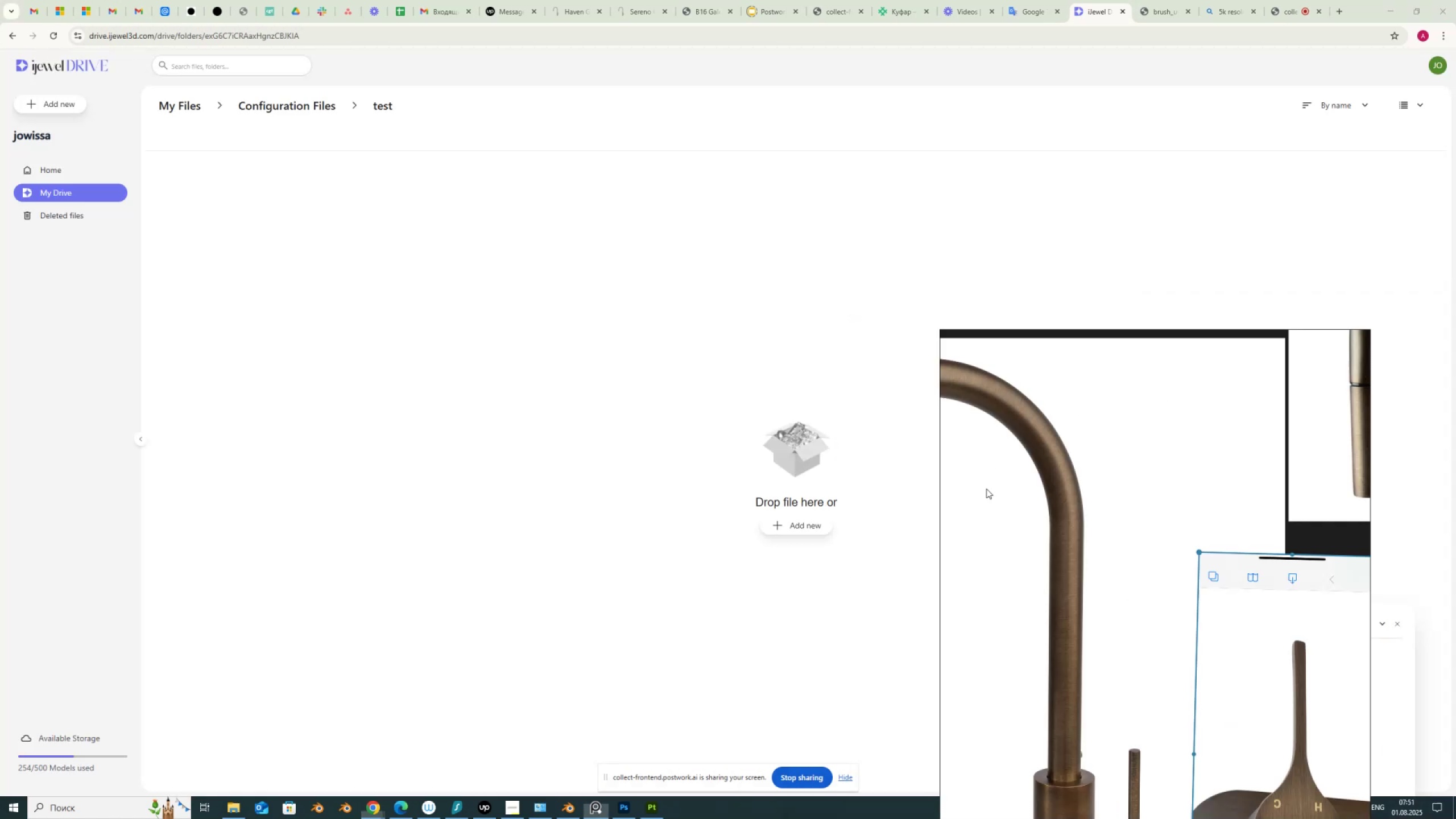 
wait(8.52)
 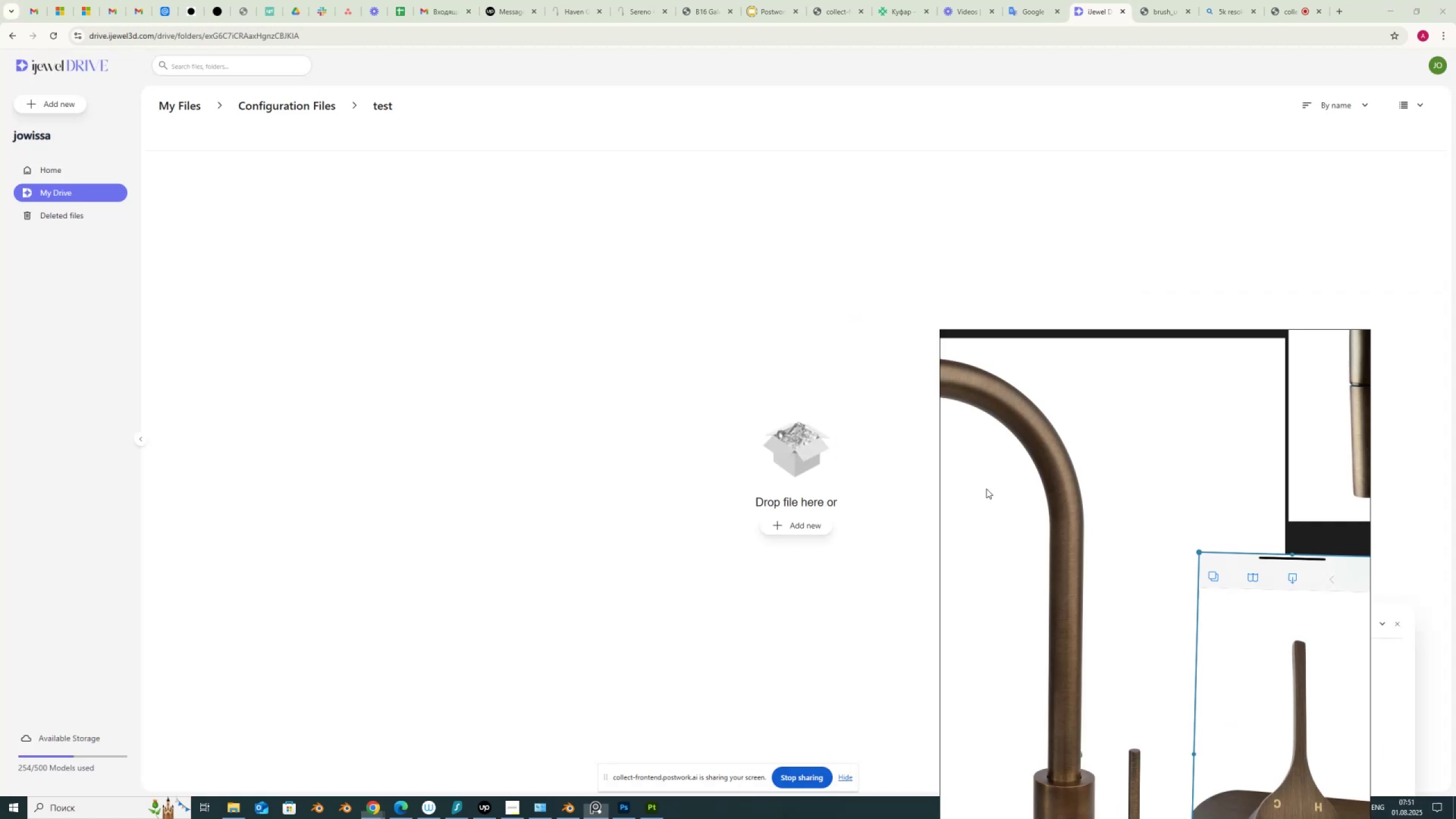 
left_click([198, 195])
 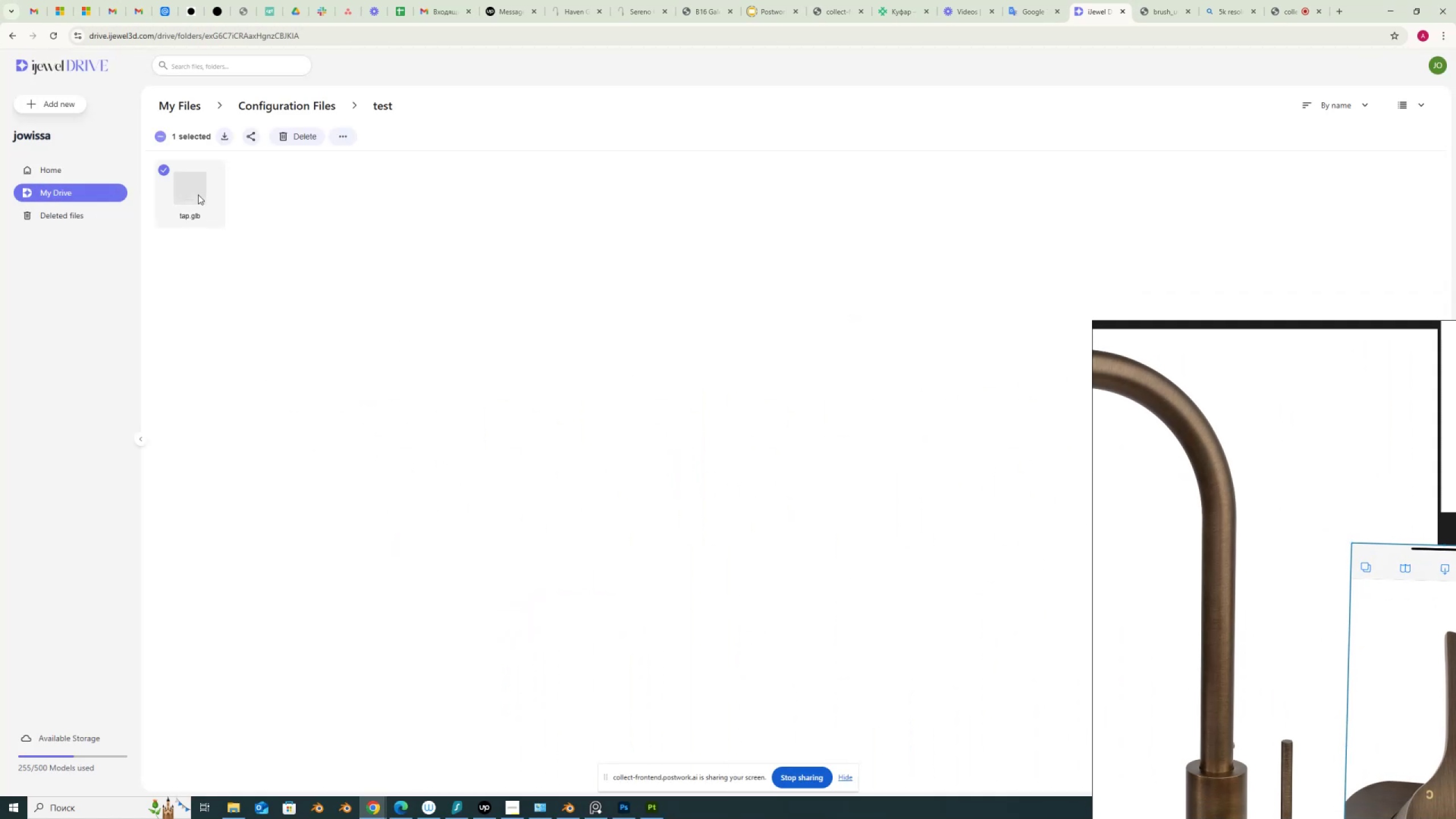 
right_click([198, 195])
 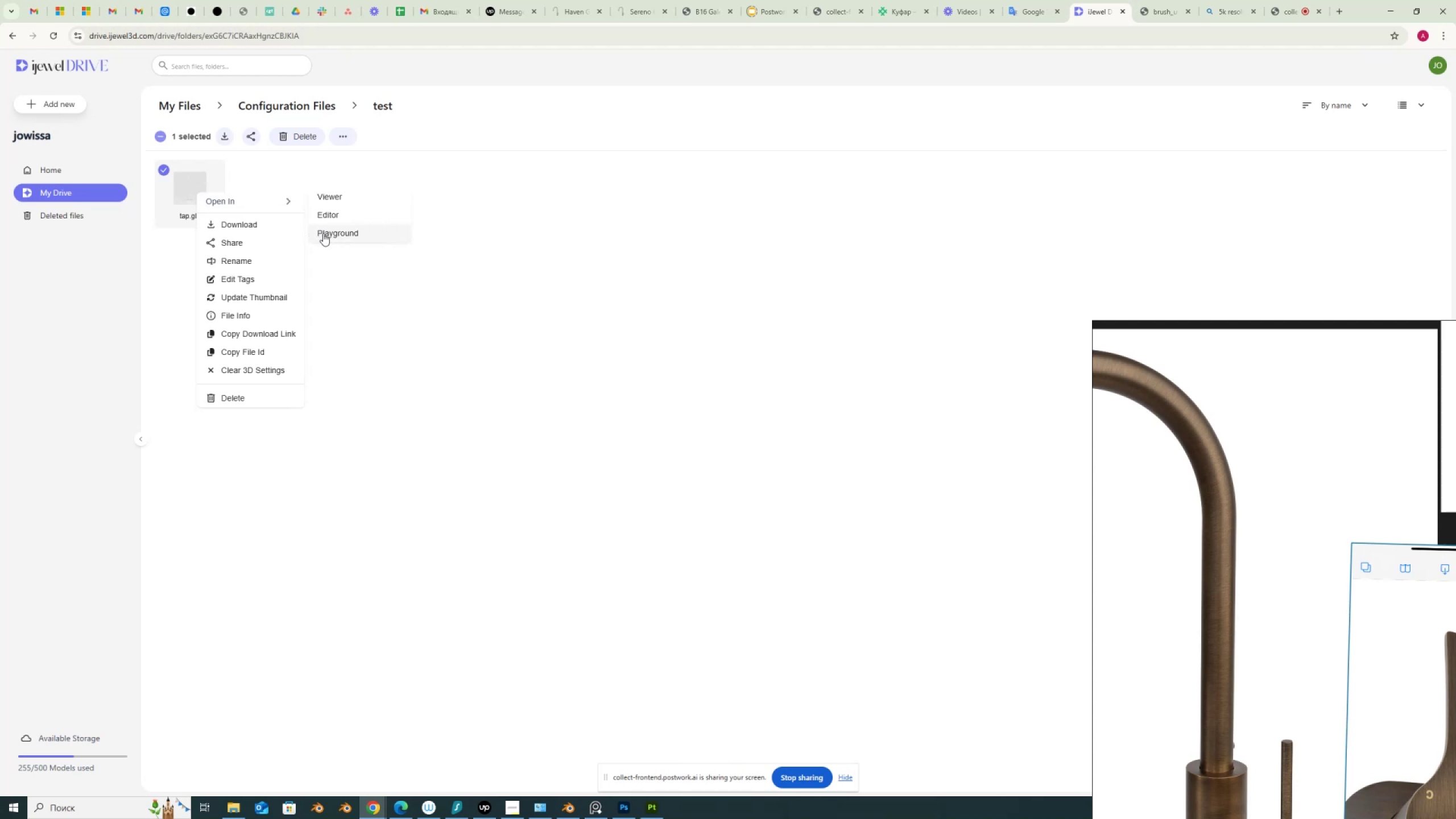 
left_click([323, 233])
 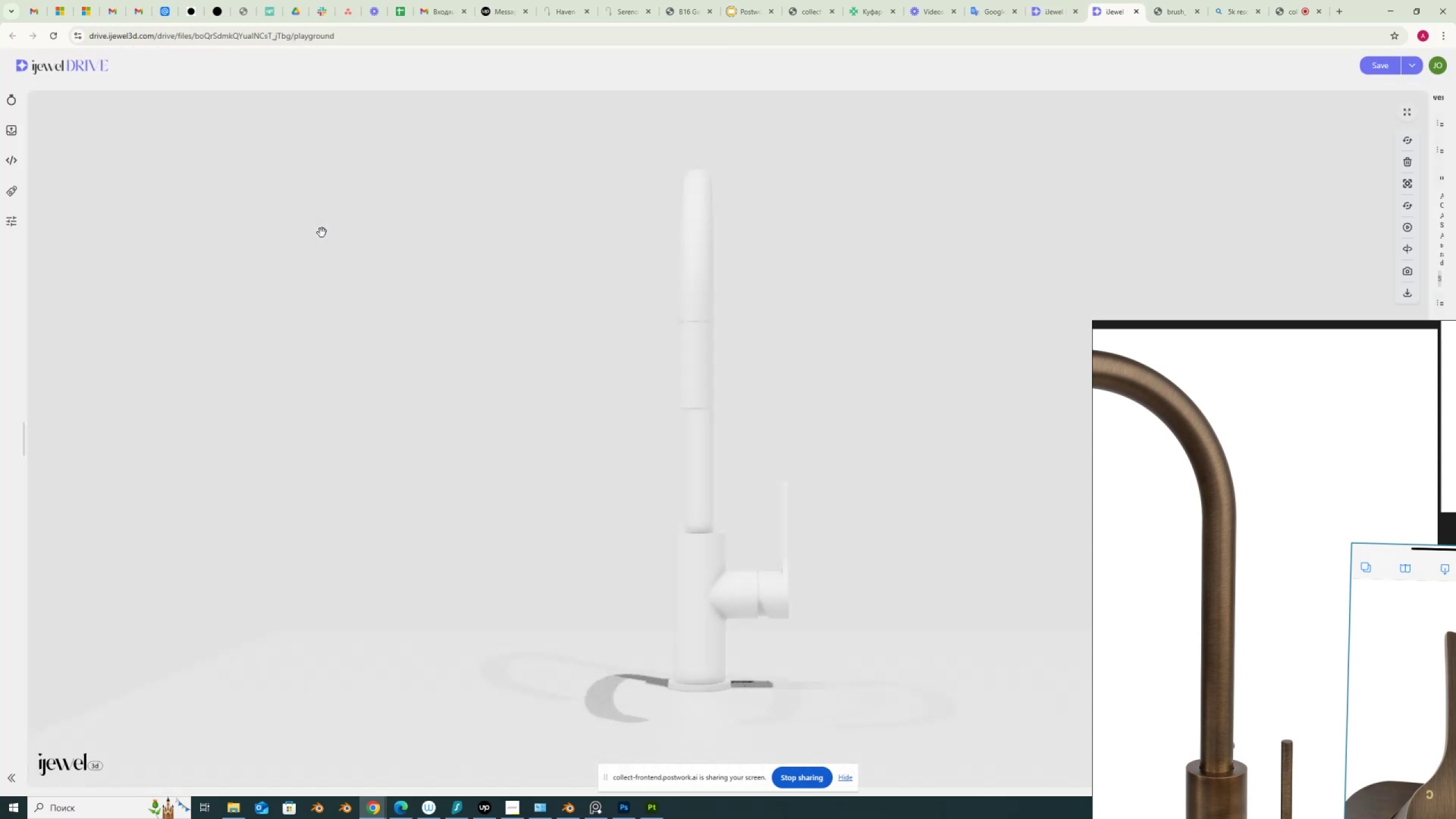 
wait(7.46)
 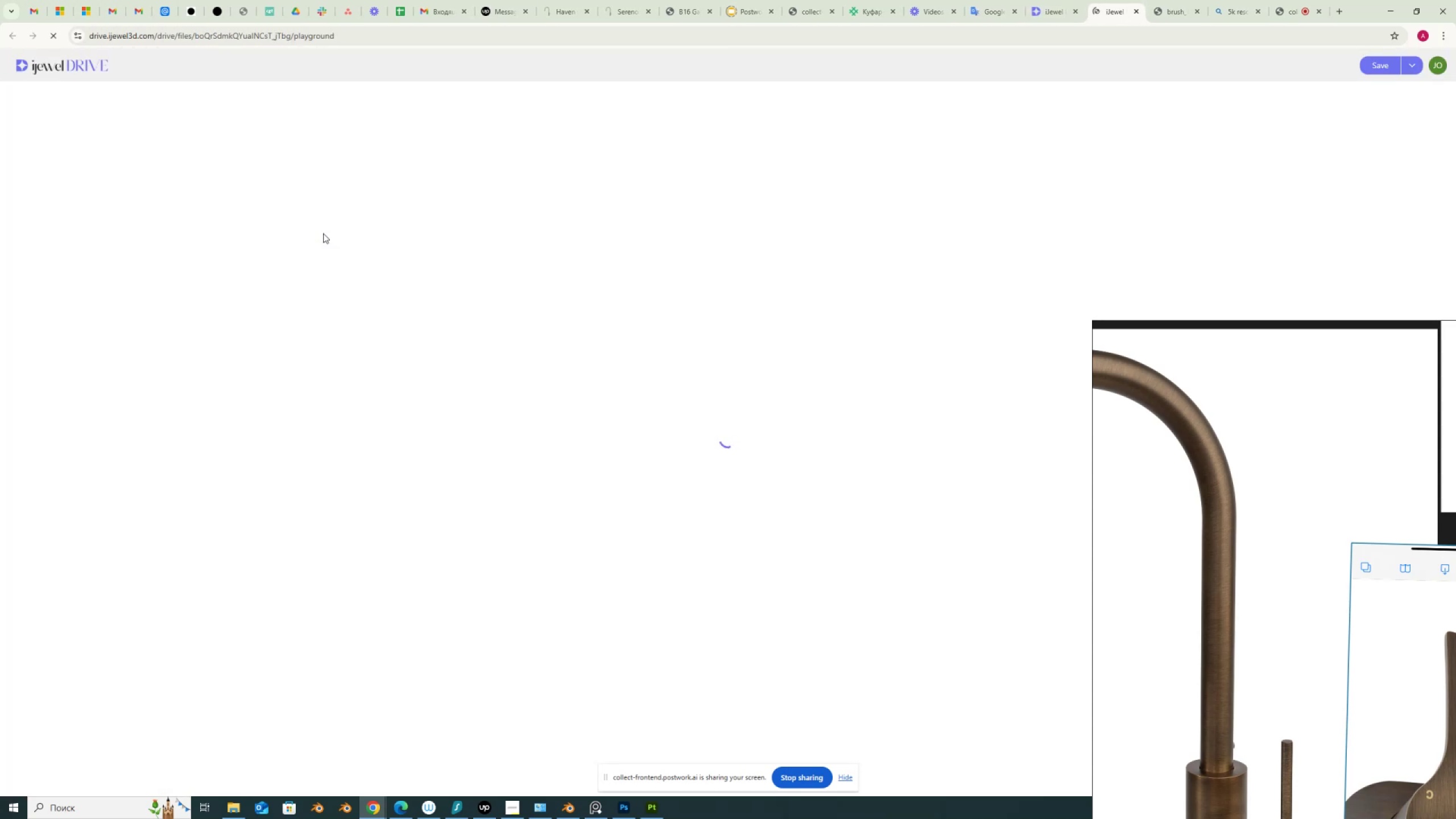 
left_click_drag(start_coordinate=[836, 477], to_coordinate=[797, 489])
 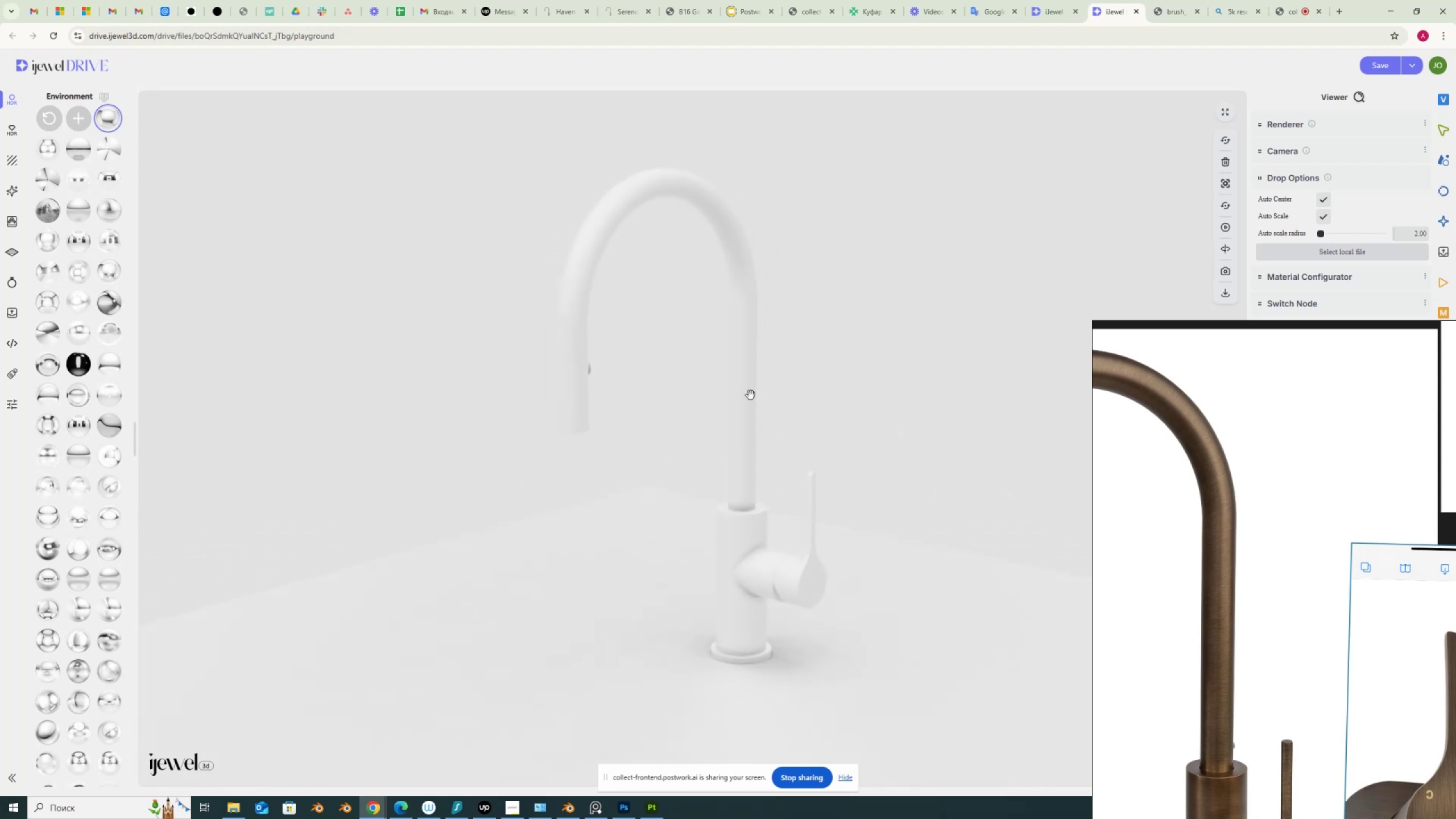 
left_click([751, 395])
 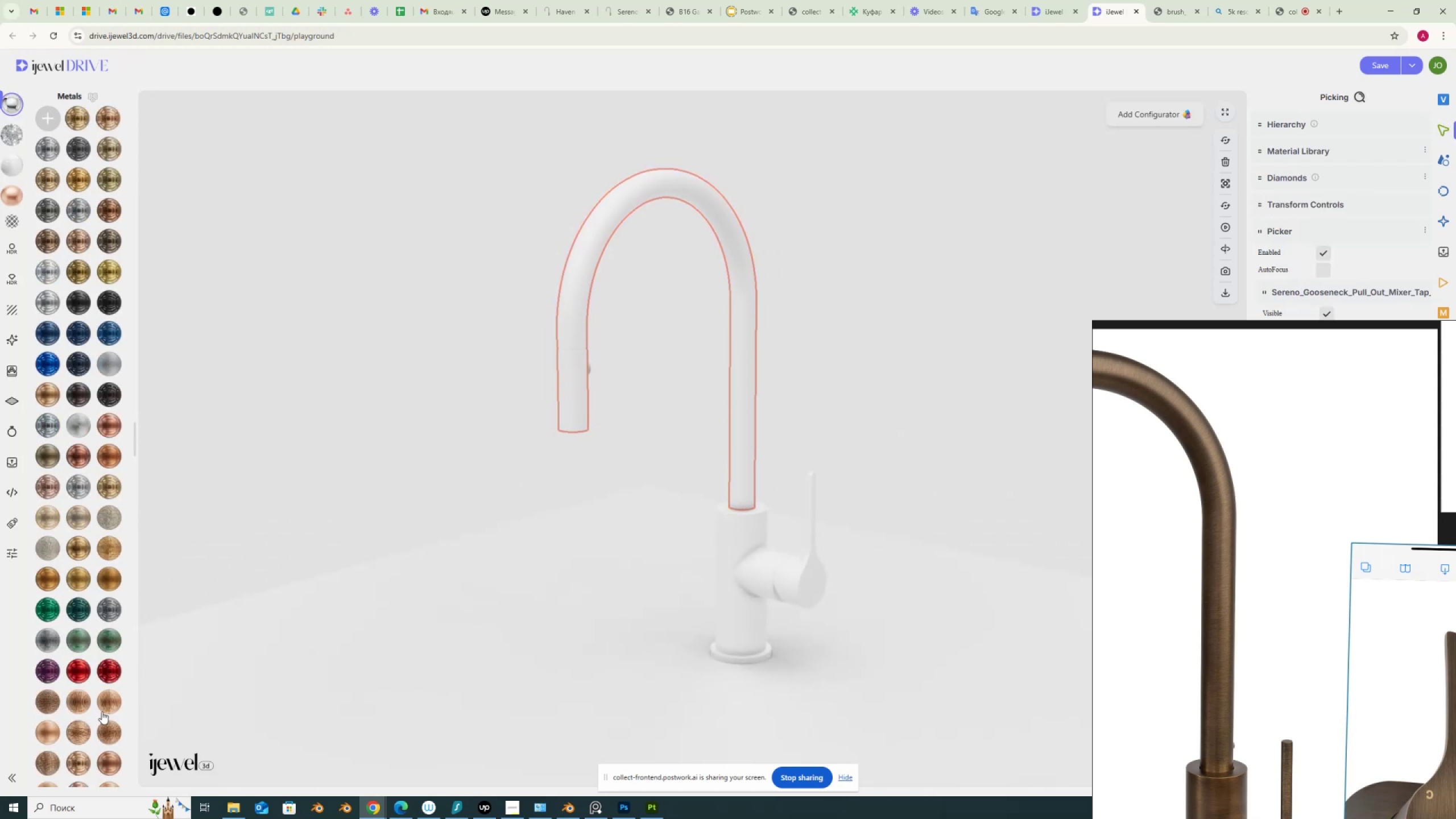 
left_click([104, 700])
 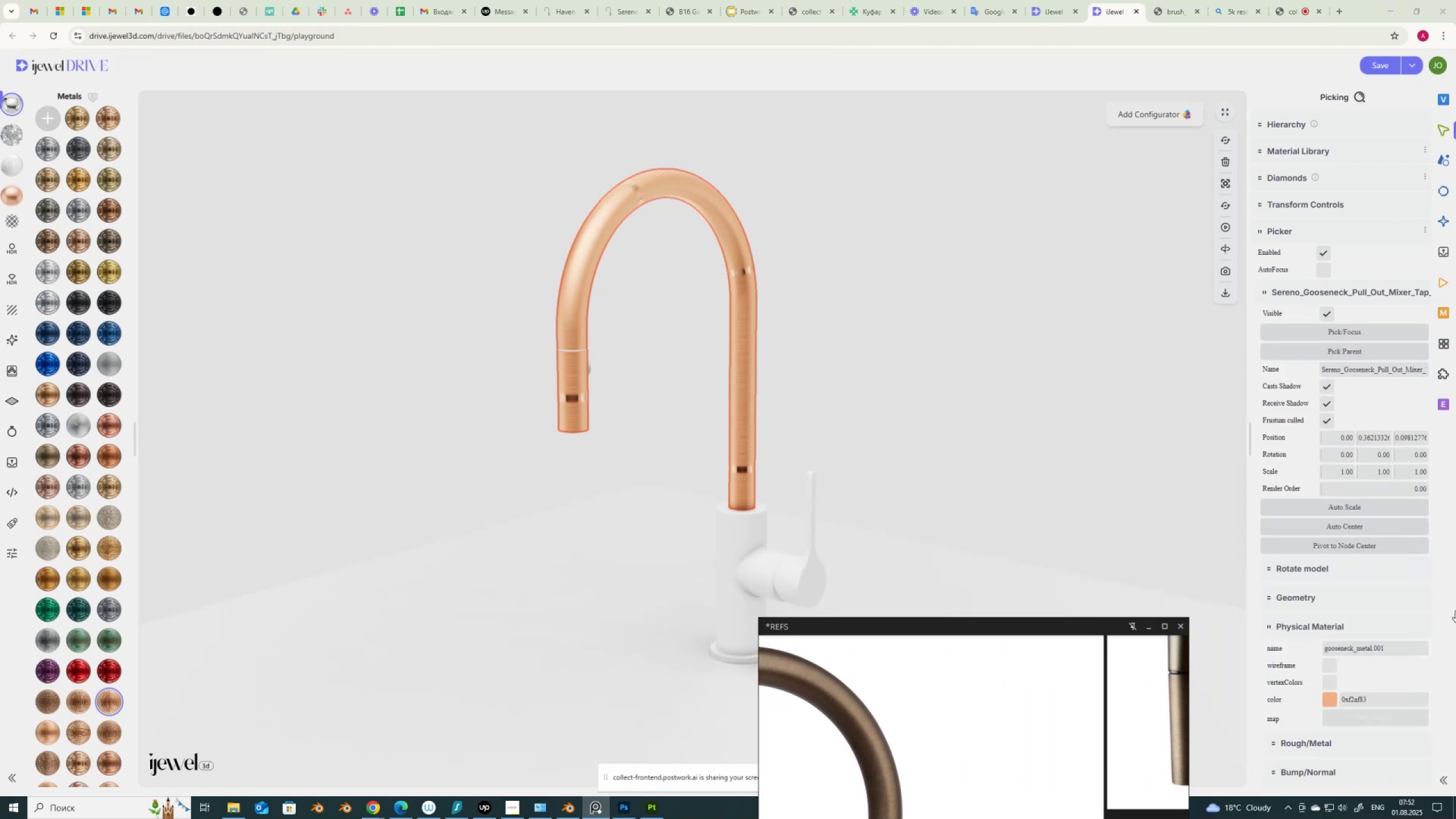 
wait(7.72)
 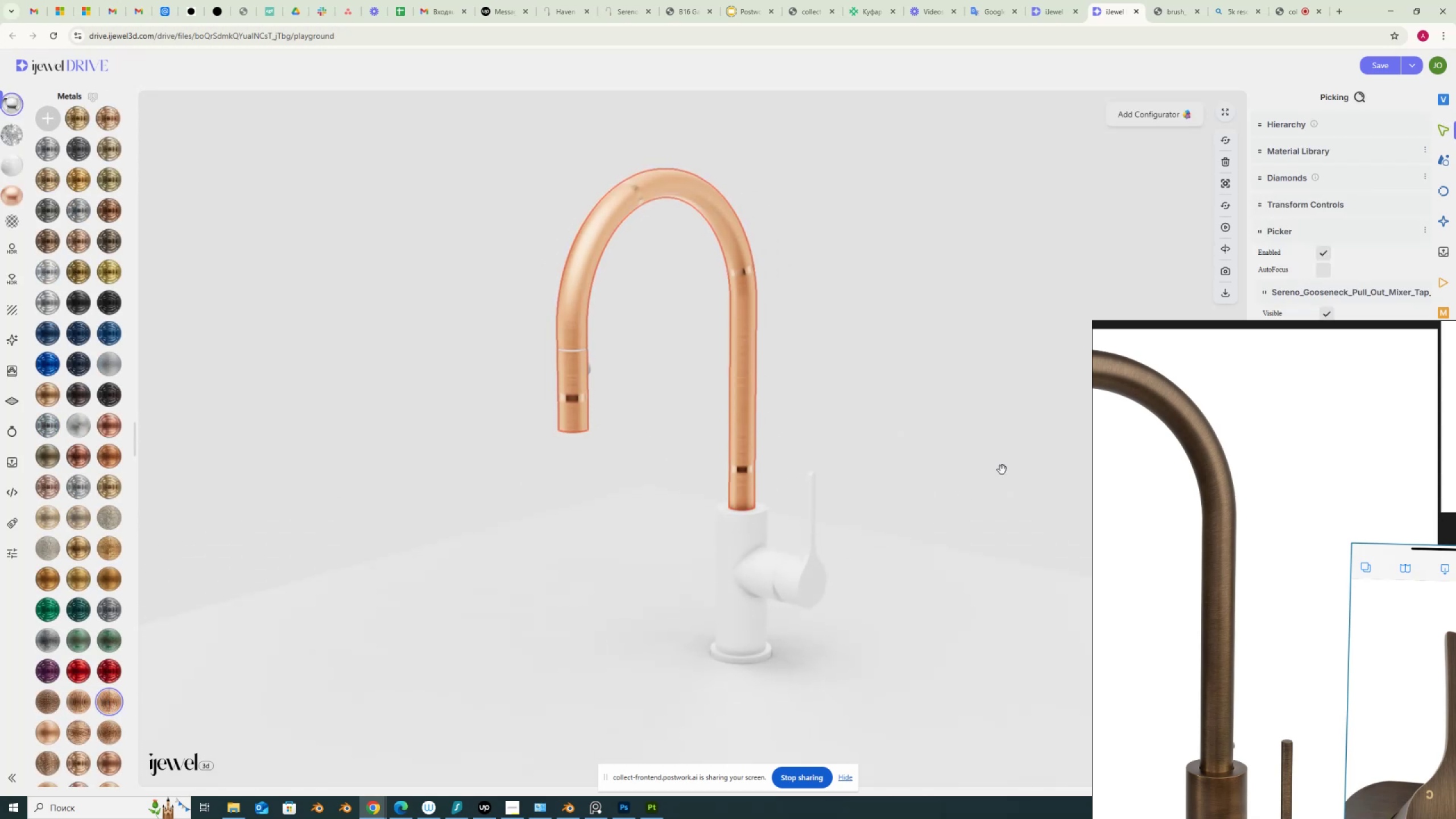 
left_click([752, 568])
 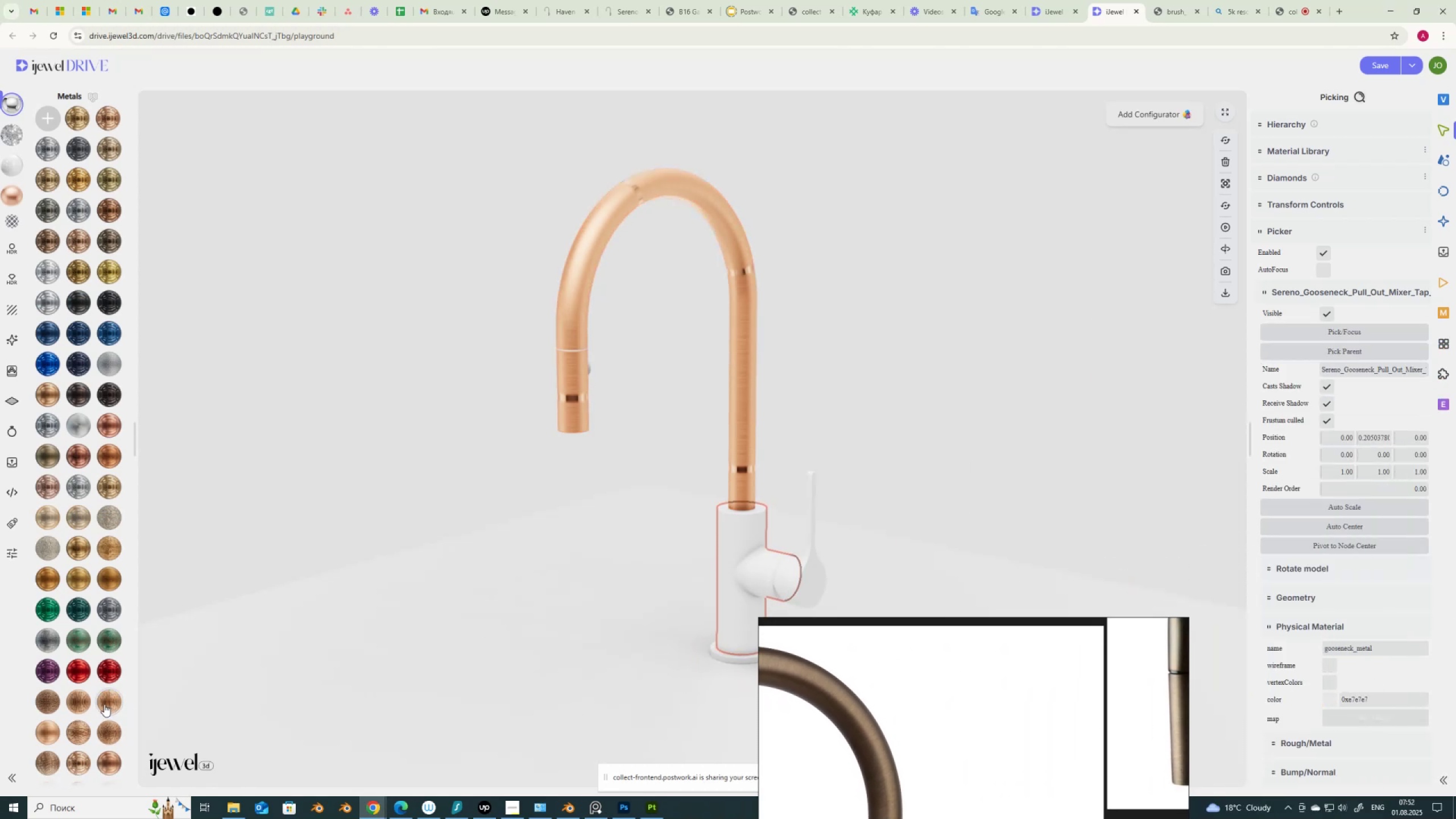 
left_click([104, 702])
 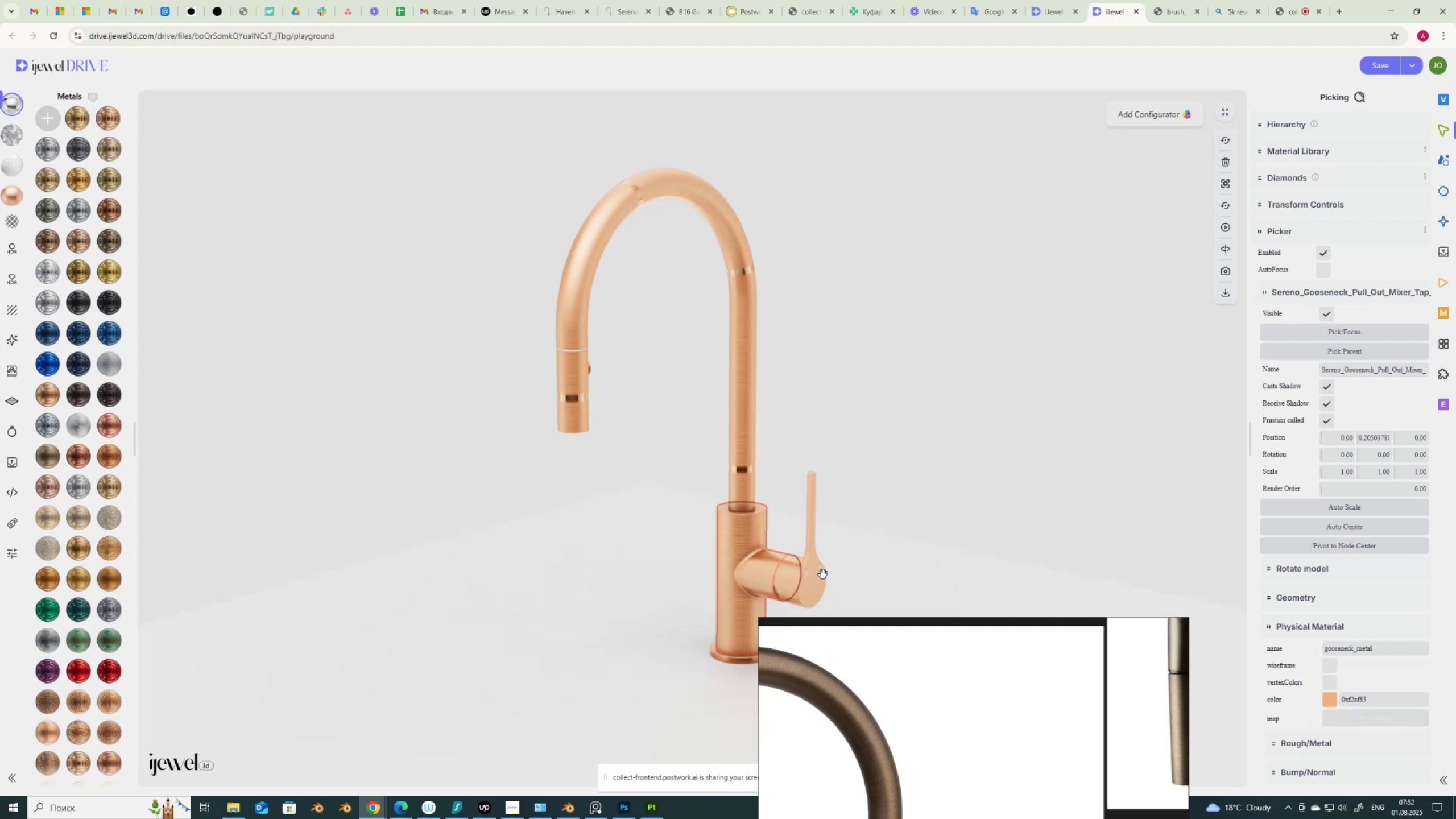 
wait(5.7)
 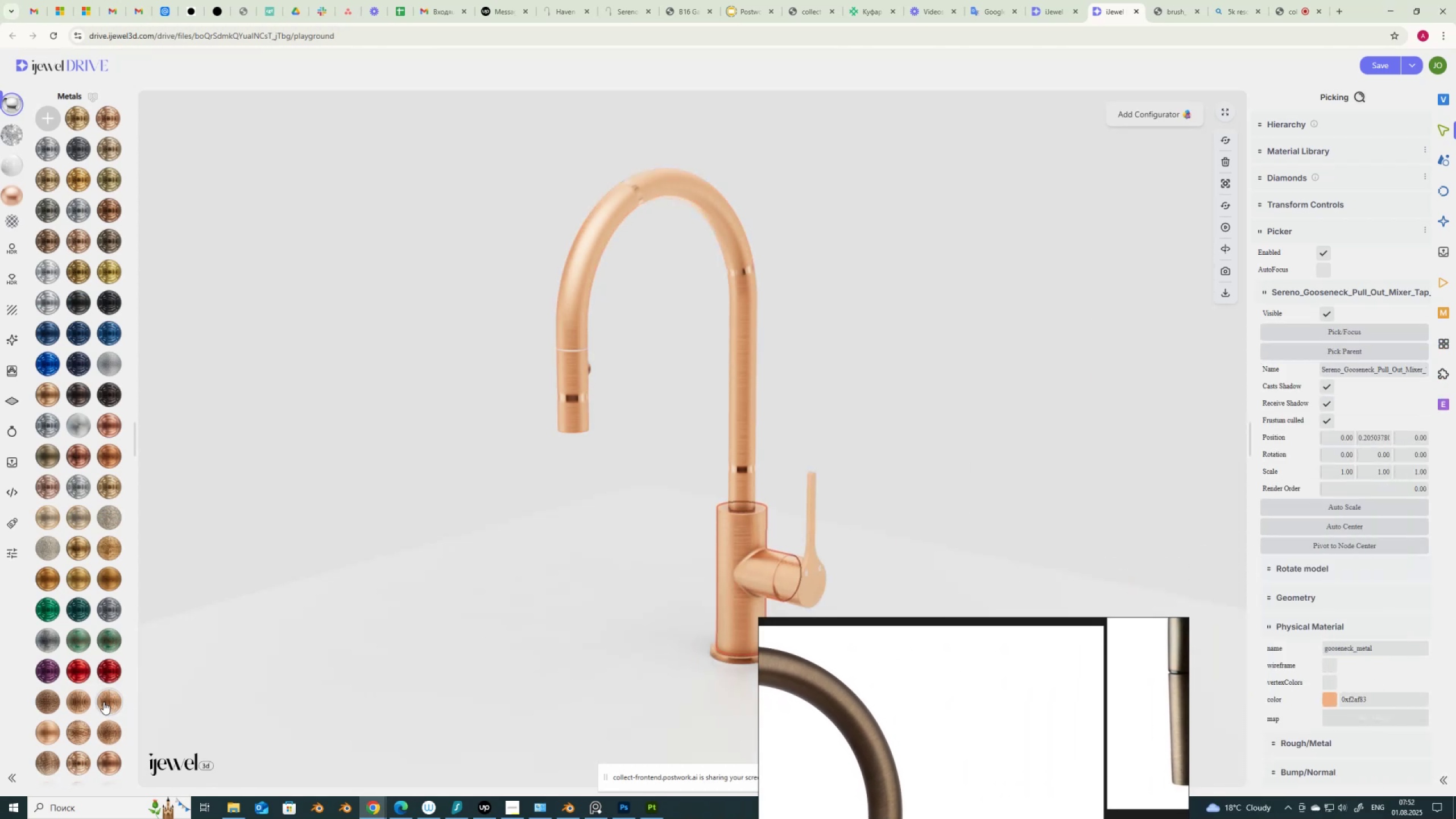 
scroll: coordinate [1372, 689], scroll_direction: down, amount: 4.0
 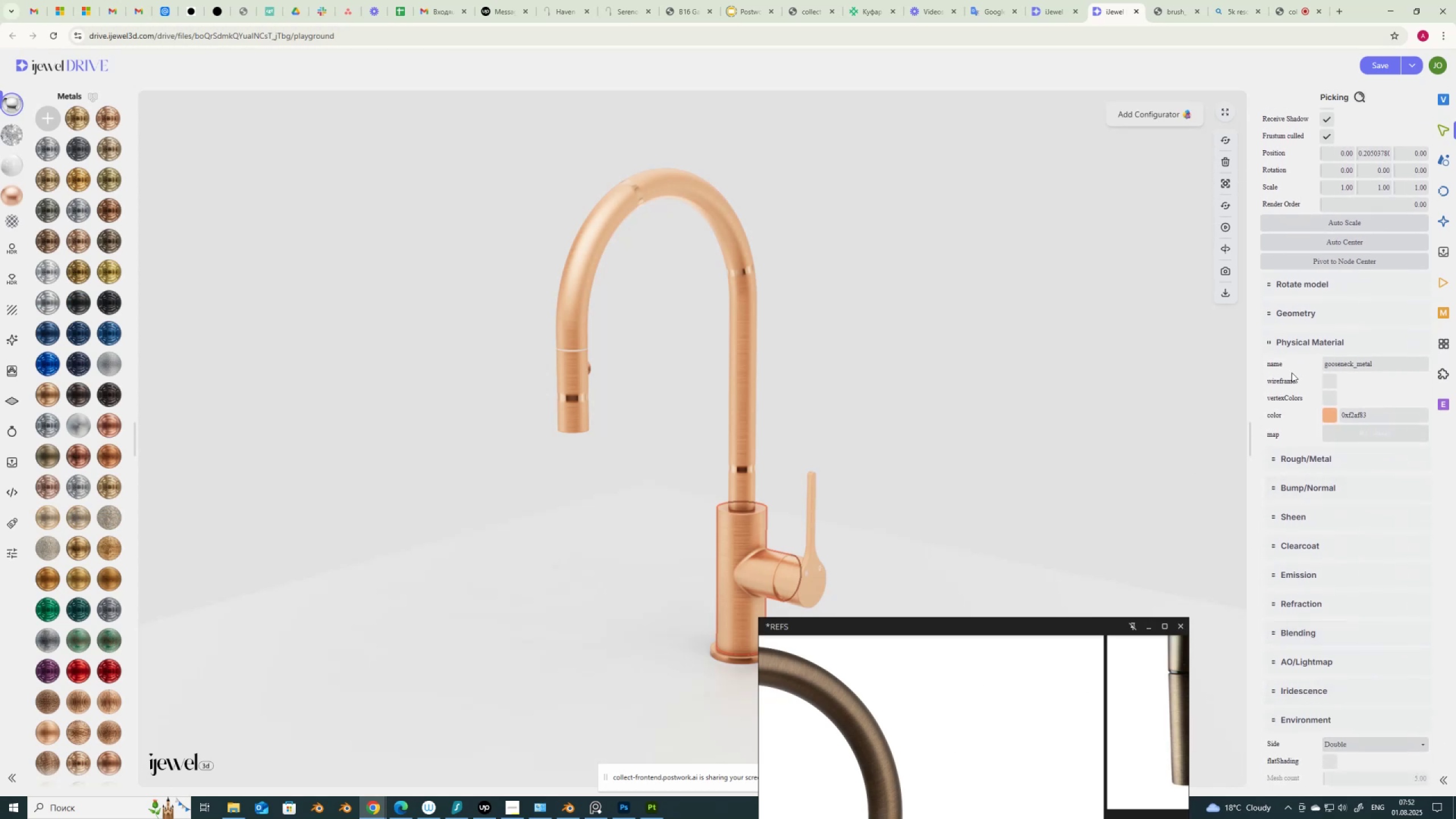 
left_click([1321, 457])
 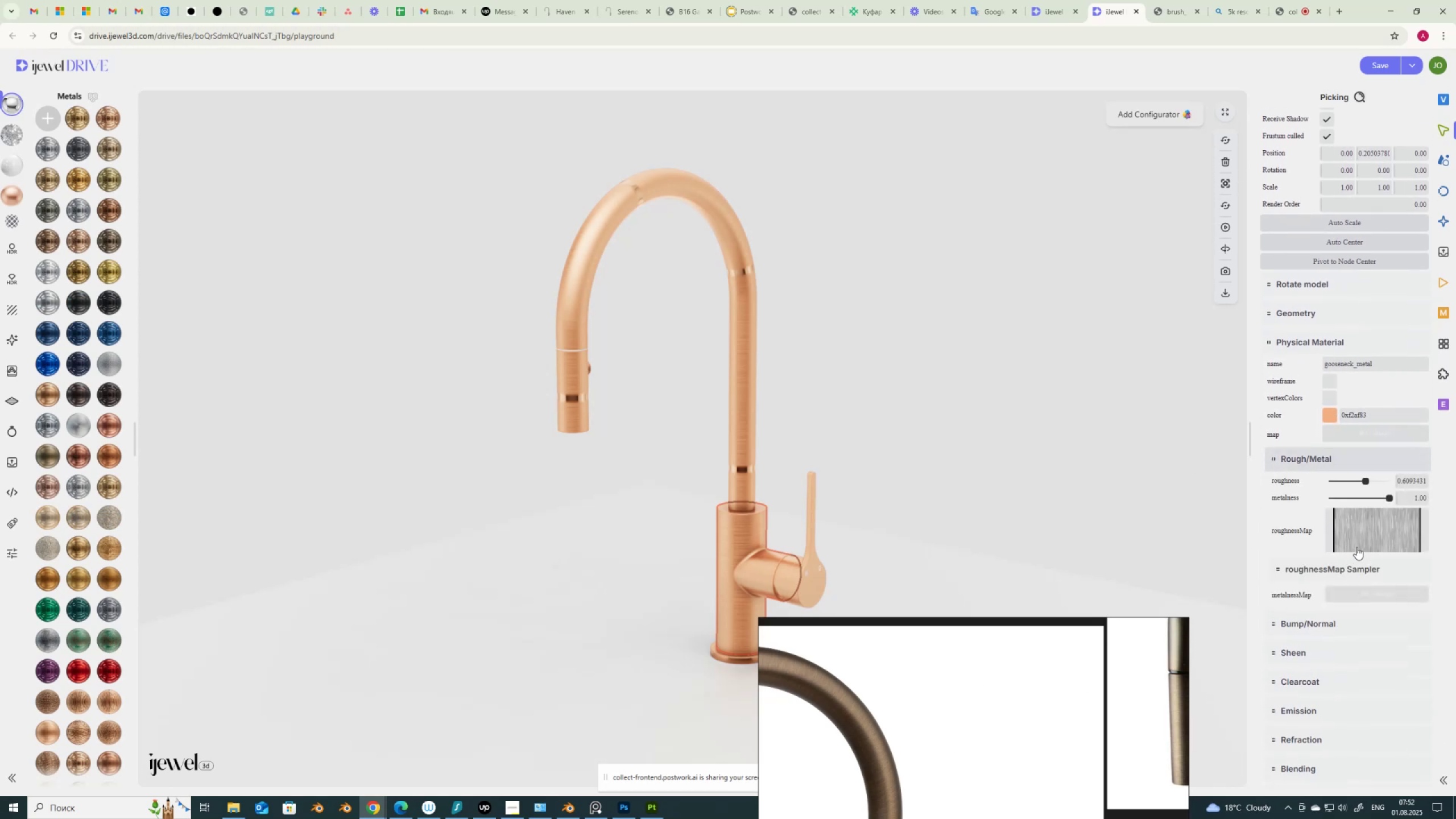 
left_click([1360, 535])
 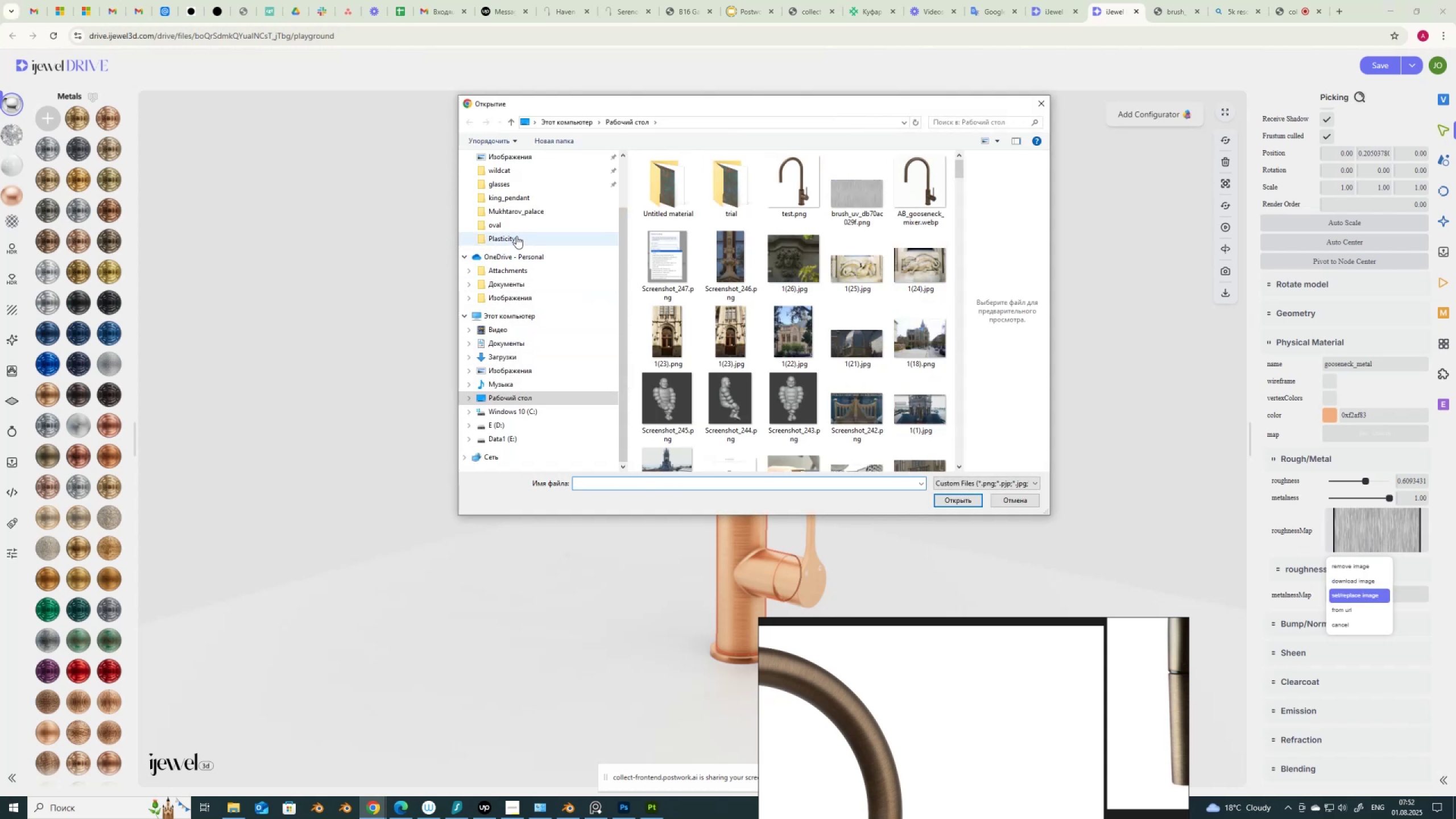 
left_click([512, 224])
 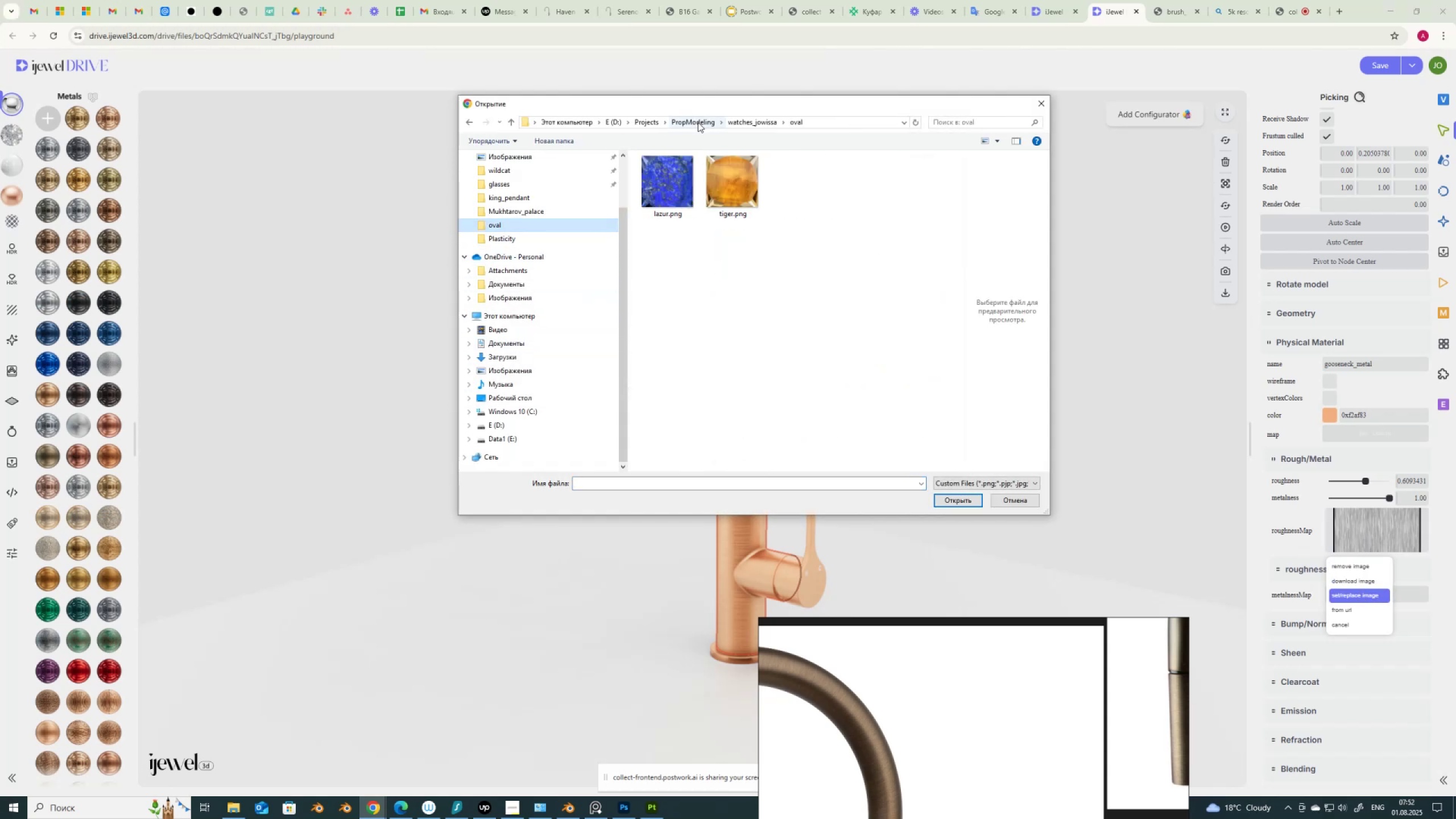 
left_click([698, 122])
 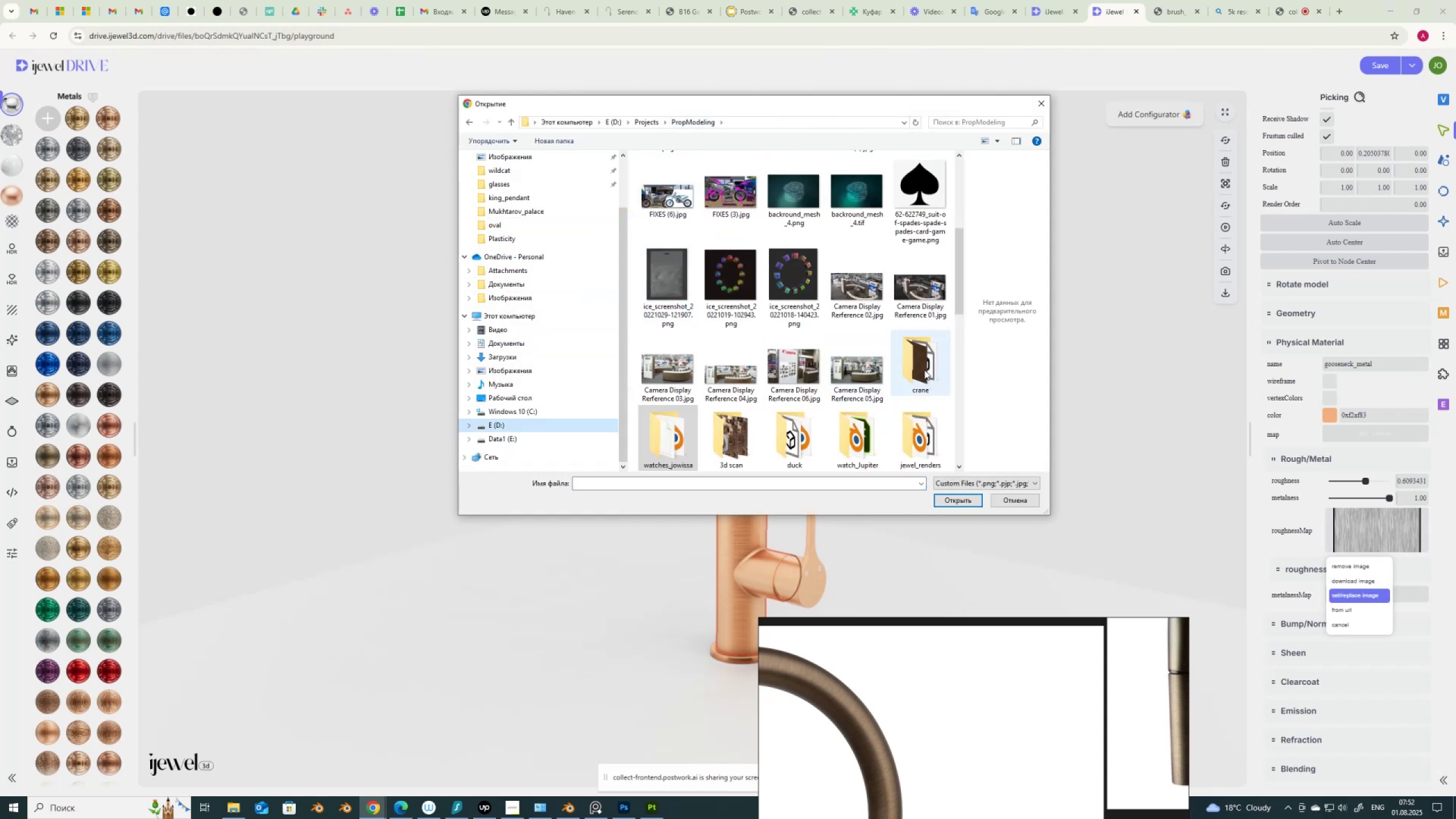 
double_click([924, 369])
 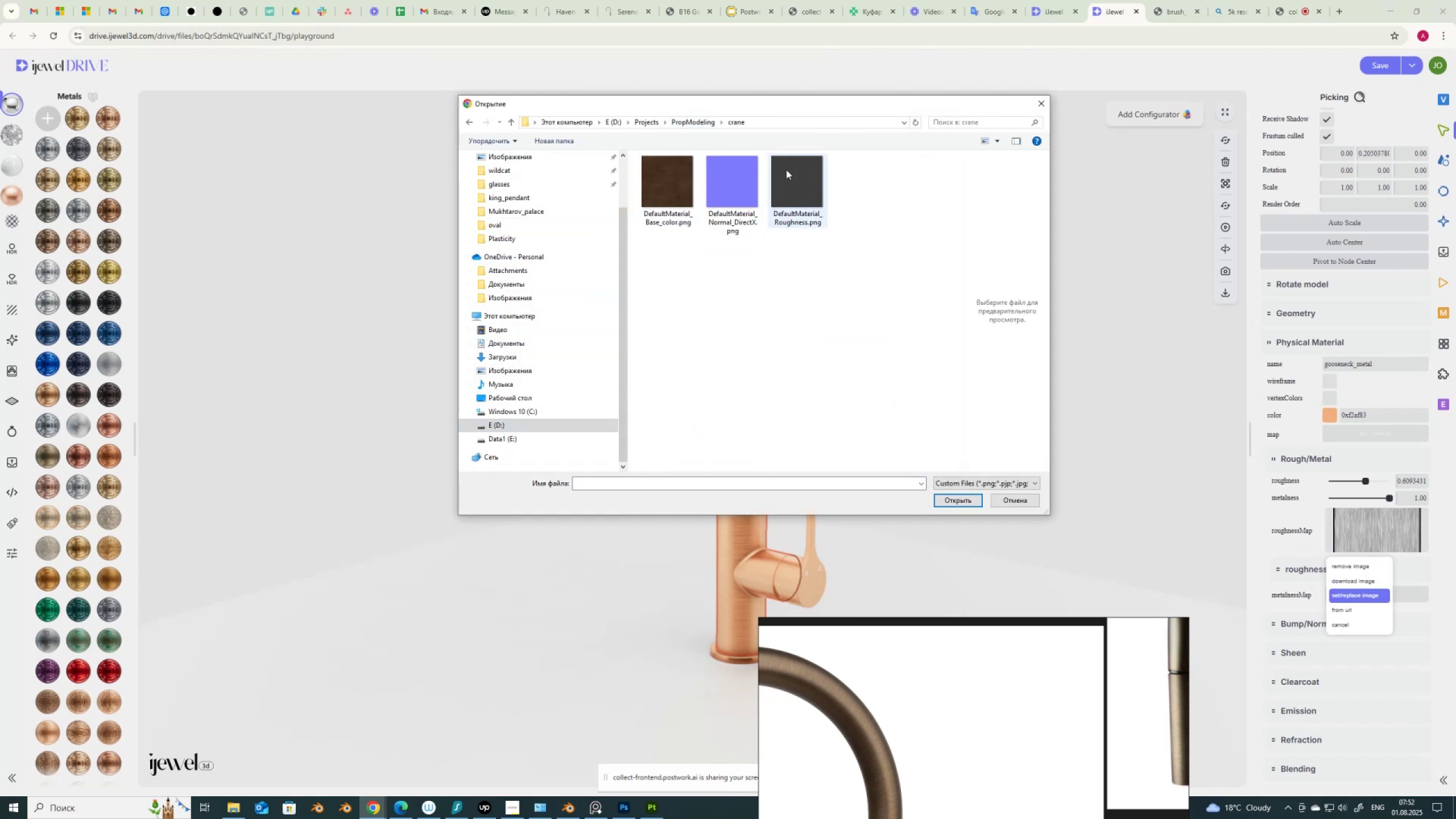 
double_click([794, 176])
 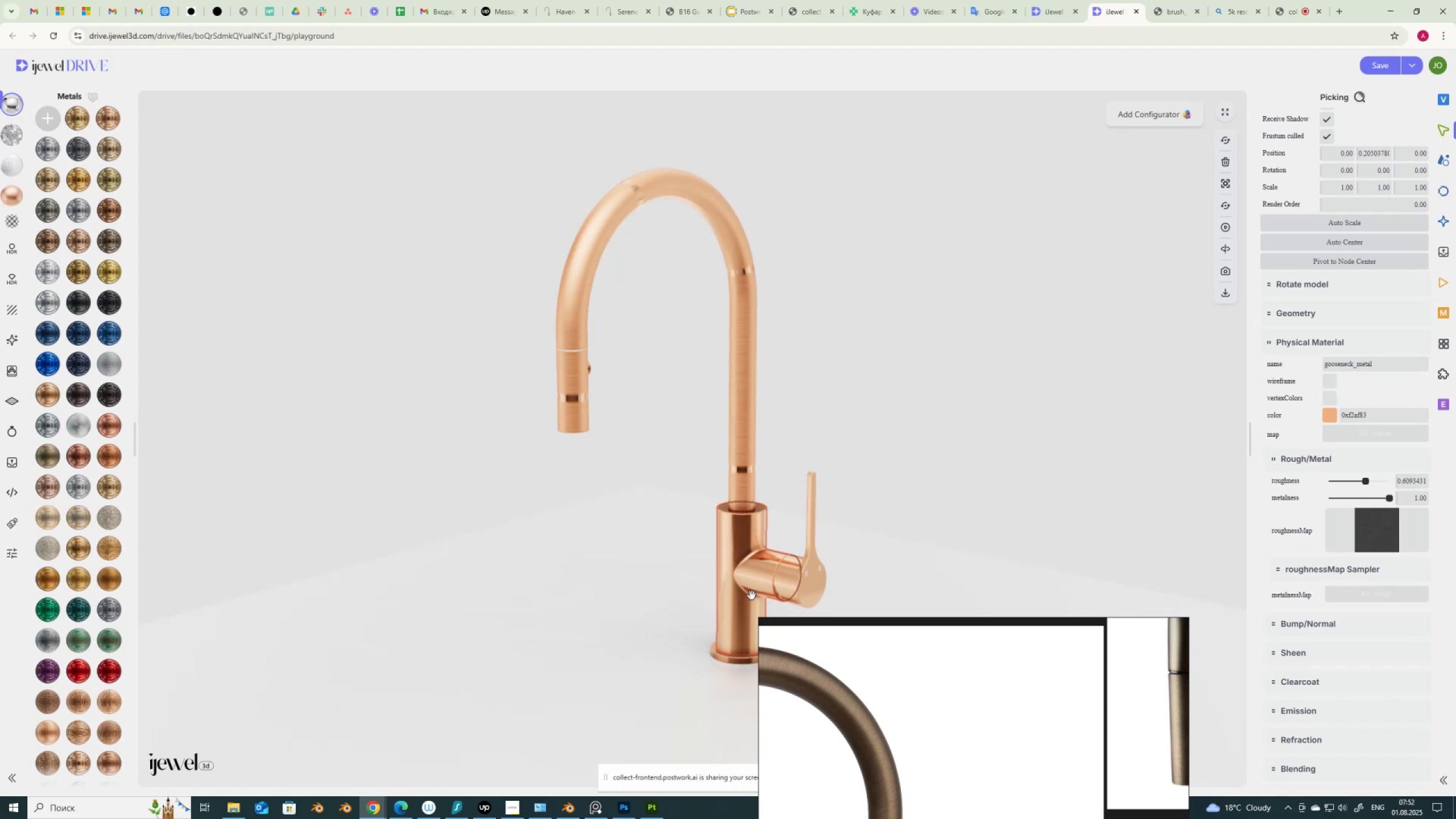 
scroll: coordinate [778, 553], scroll_direction: up, amount: 6.0
 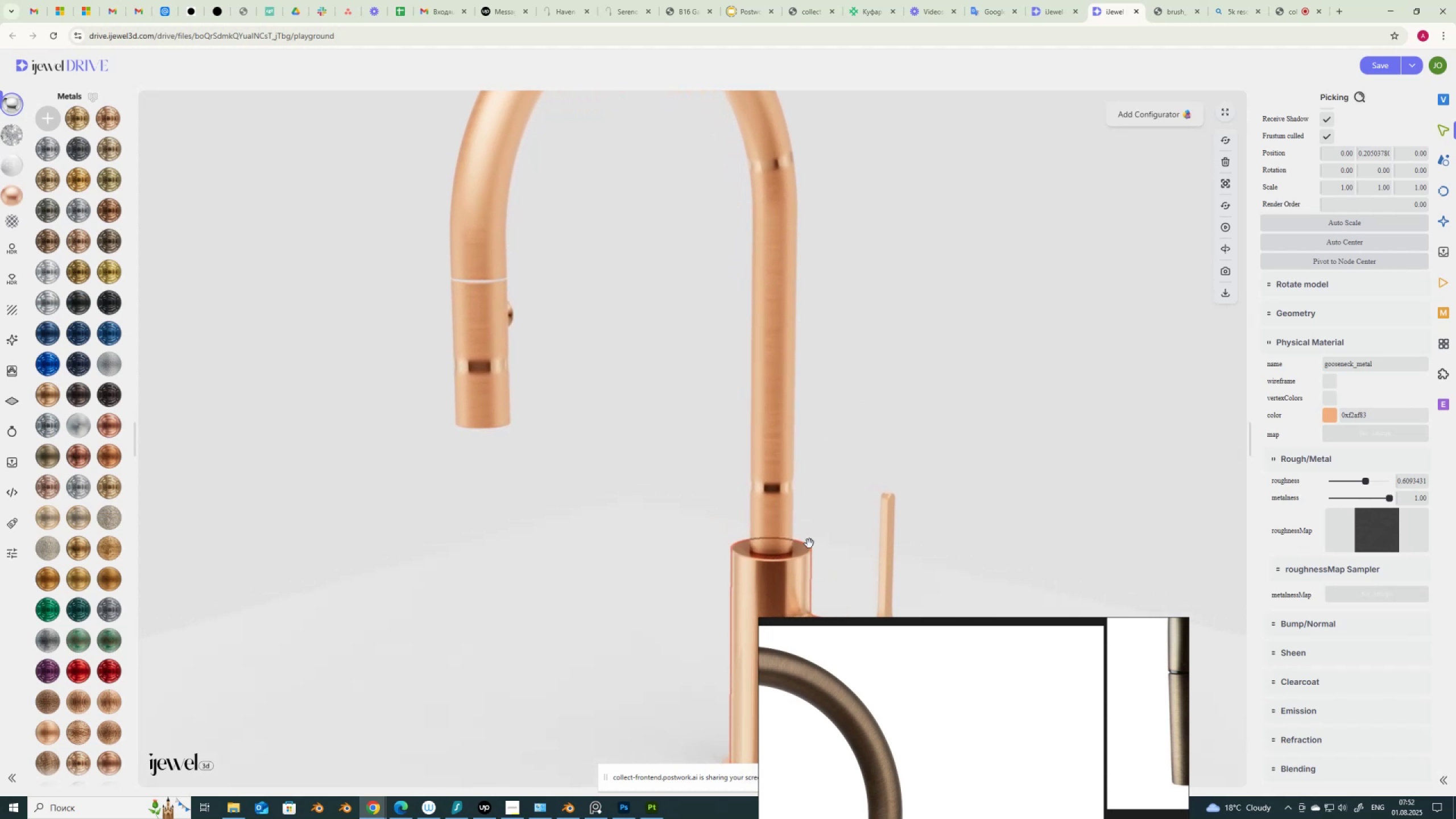 
left_click_drag(start_coordinate=[885, 532], to_coordinate=[994, 507])
 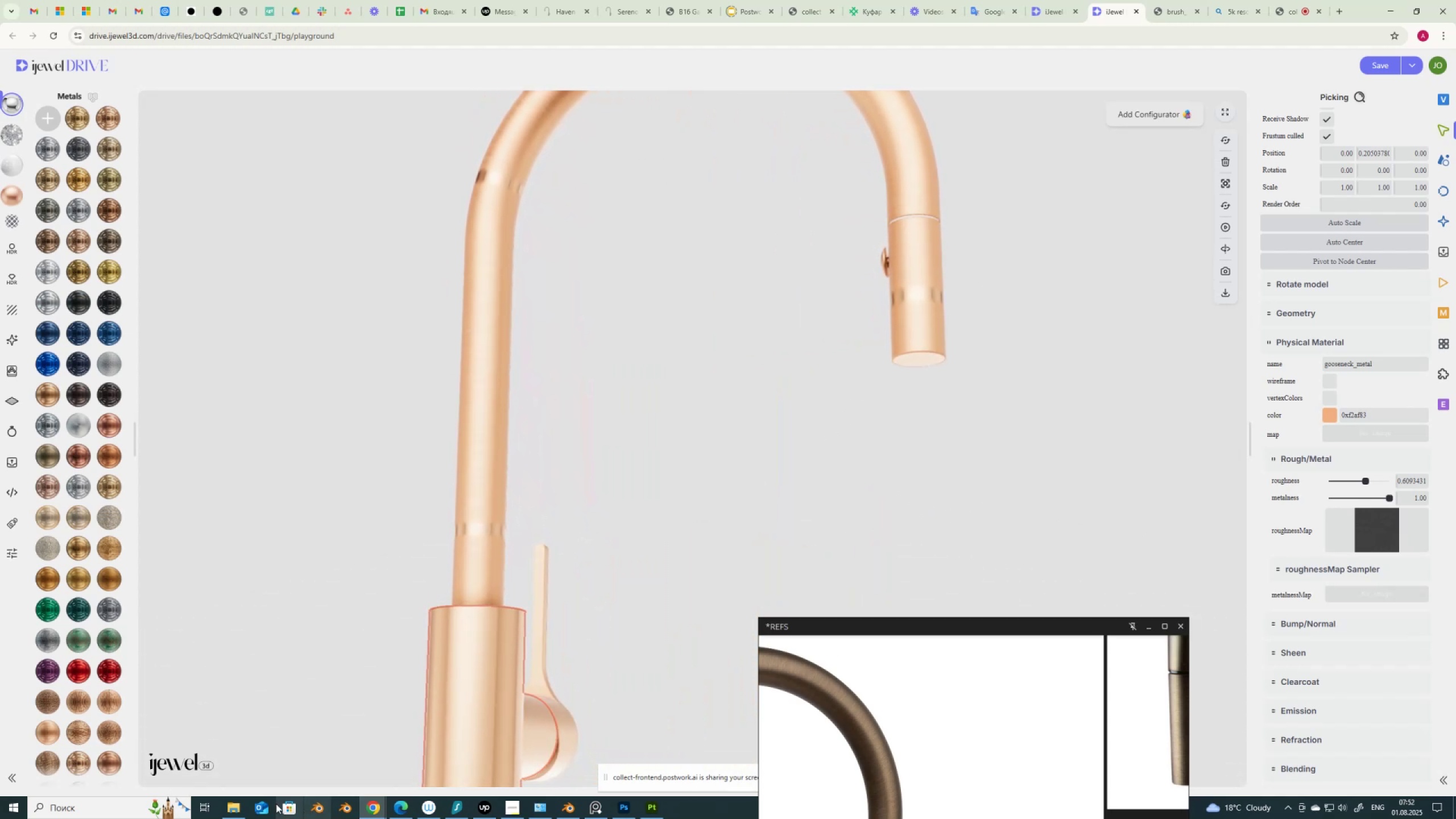 
left_click([233, 805])
 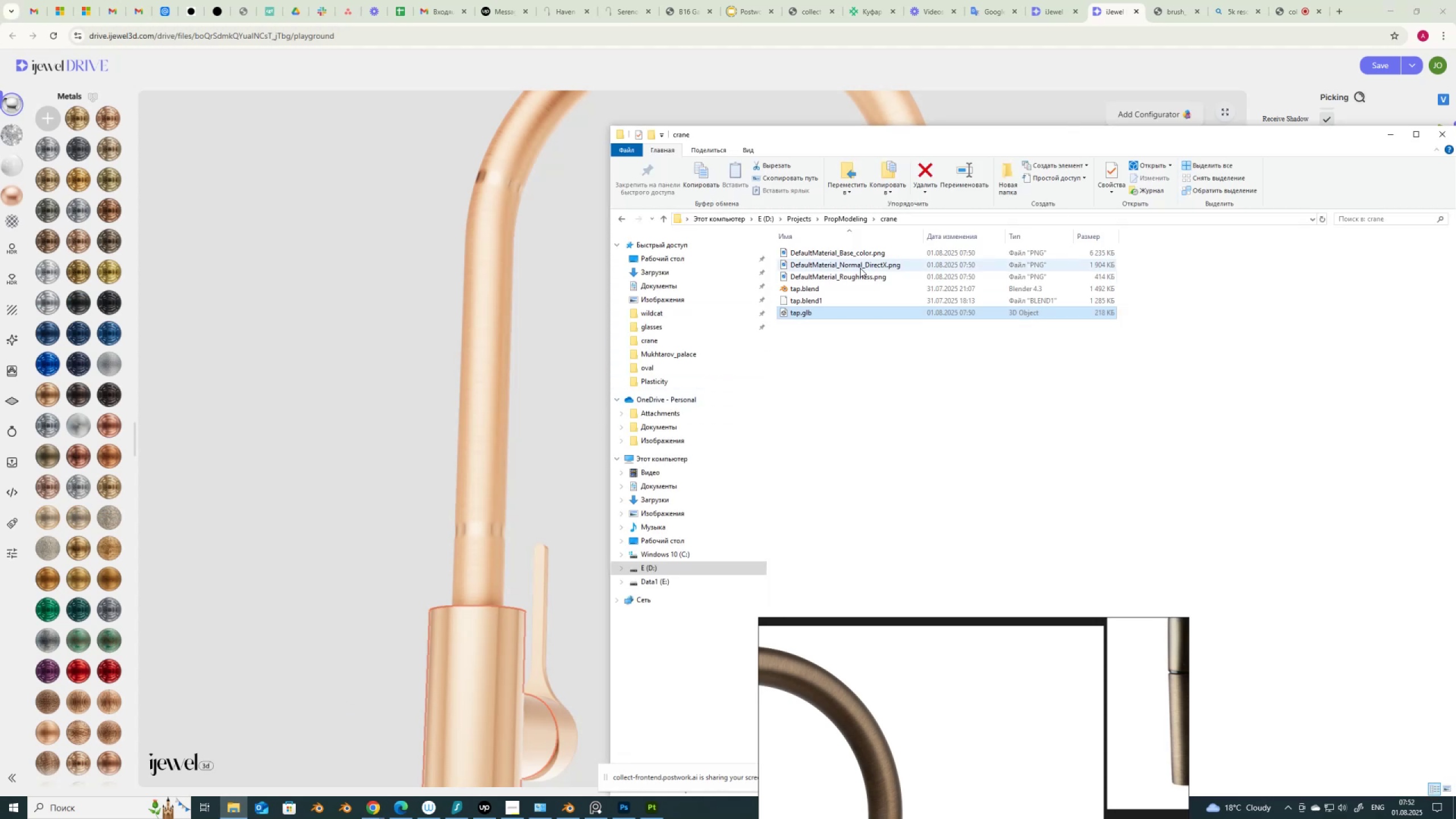 
double_click([866, 275])
 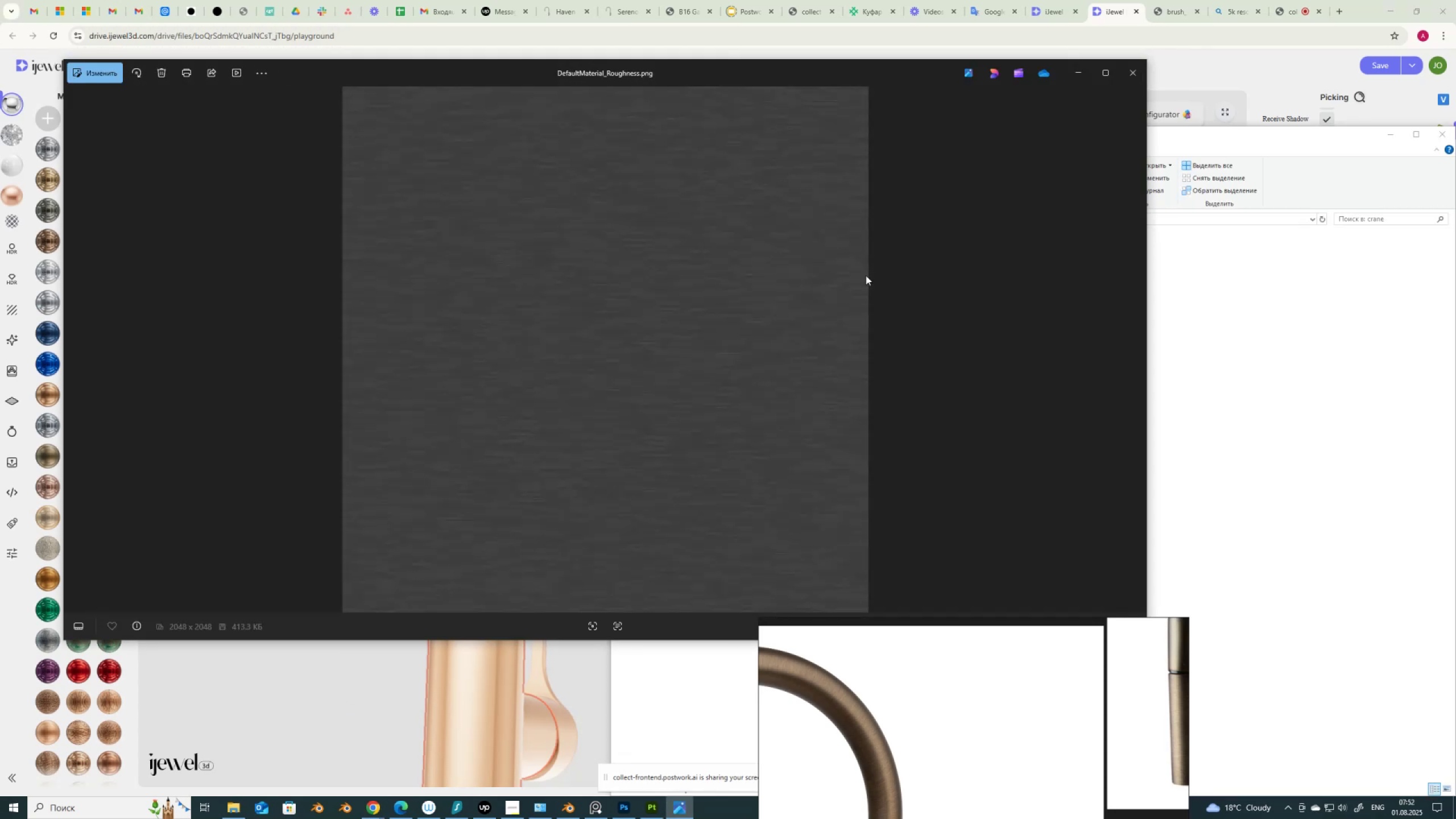 
scroll: coordinate [651, 367], scroll_direction: up, amount: 5.0
 